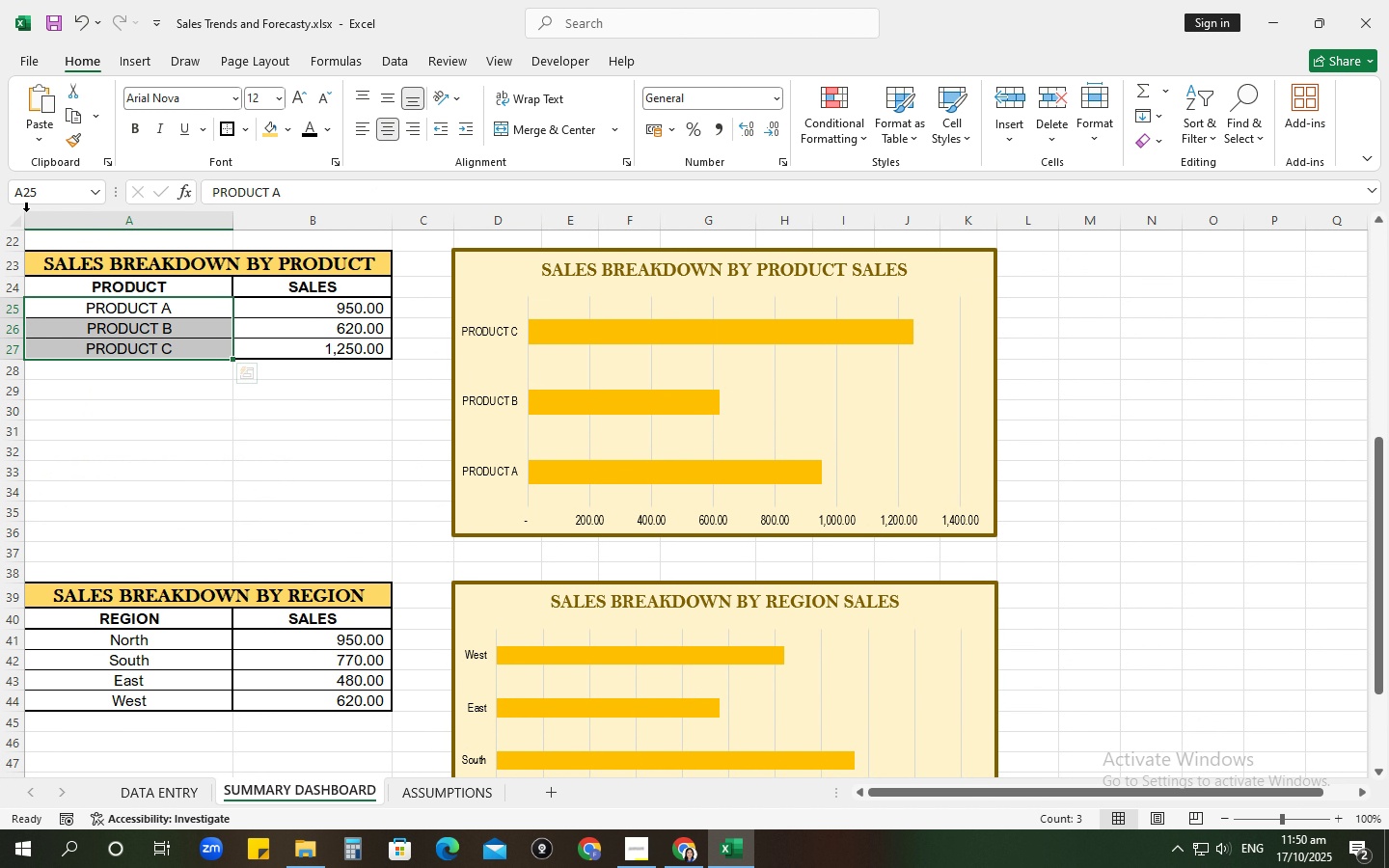 
left_click([14, 216])
 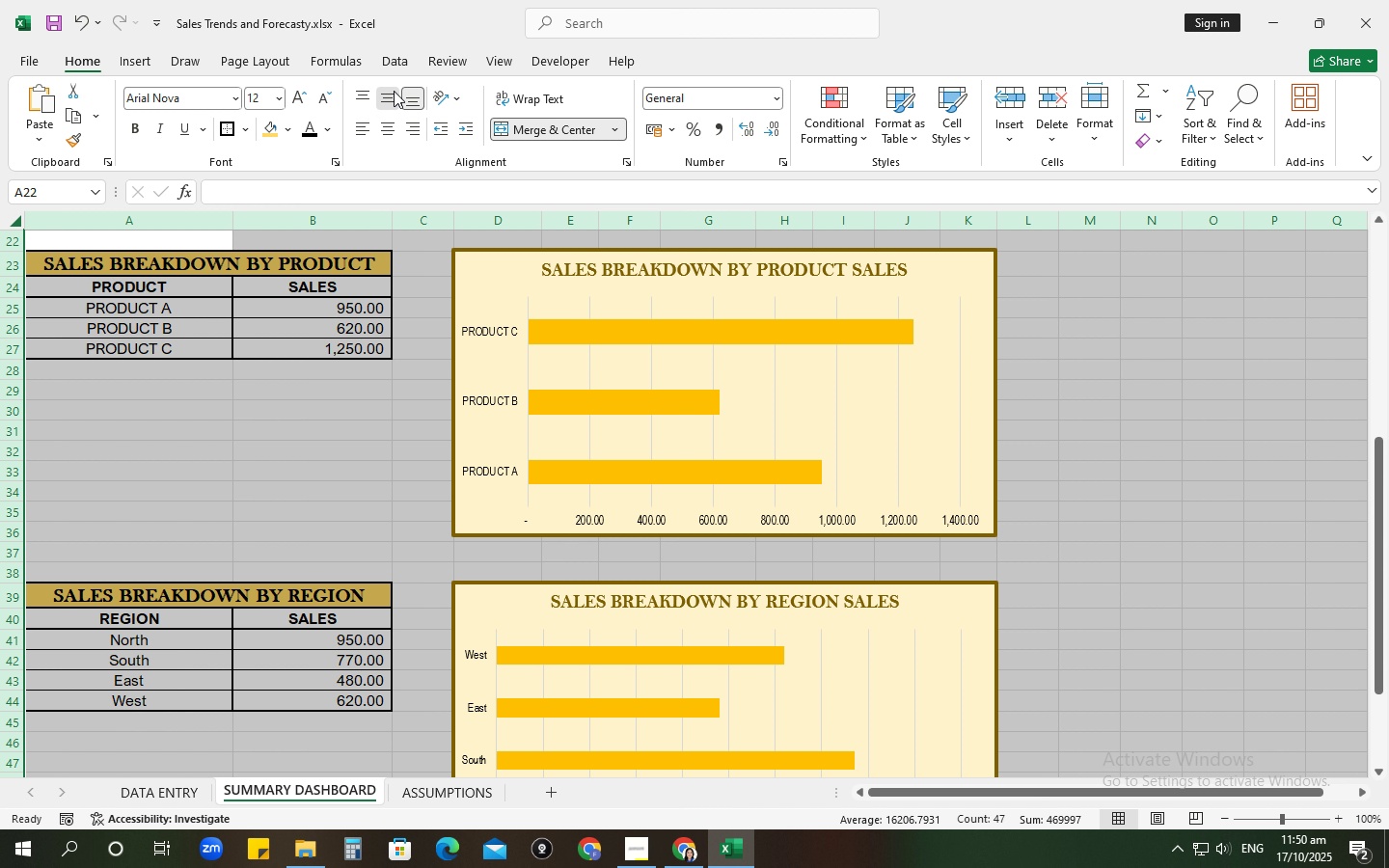 
left_click([394, 91])
 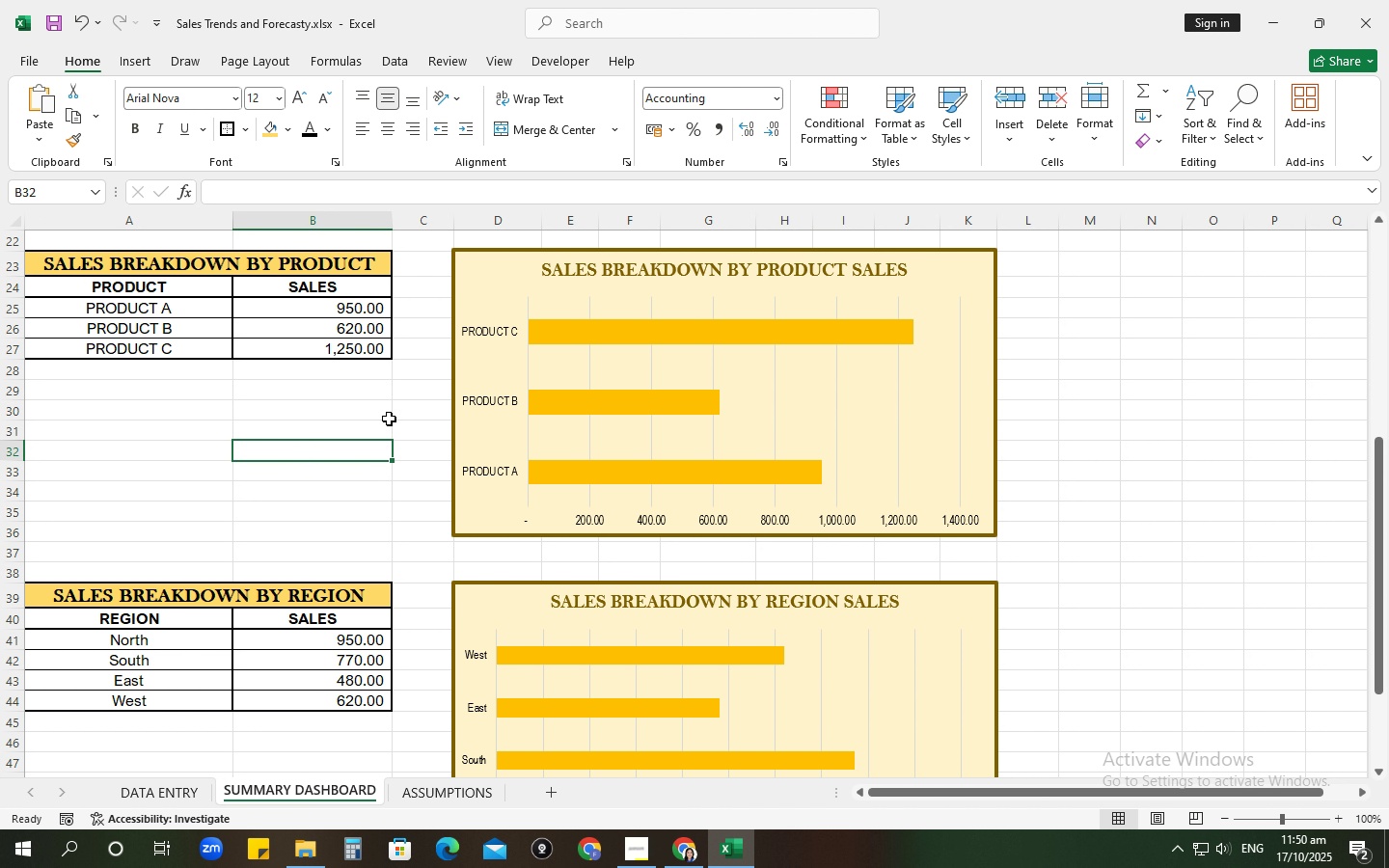 
scroll: coordinate [388, 439], scroll_direction: up, amount: 11.0
 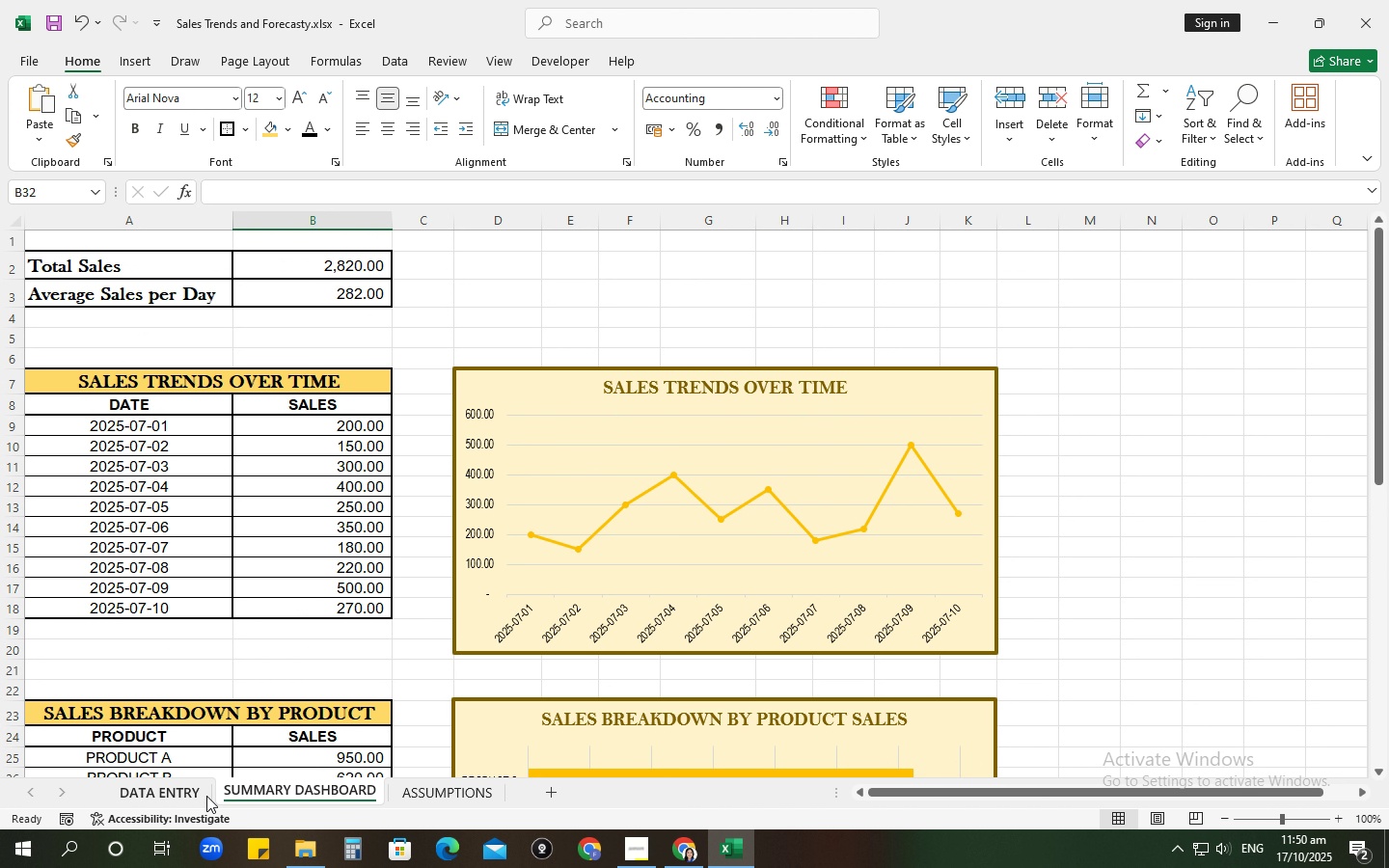 
left_click([196, 793])
 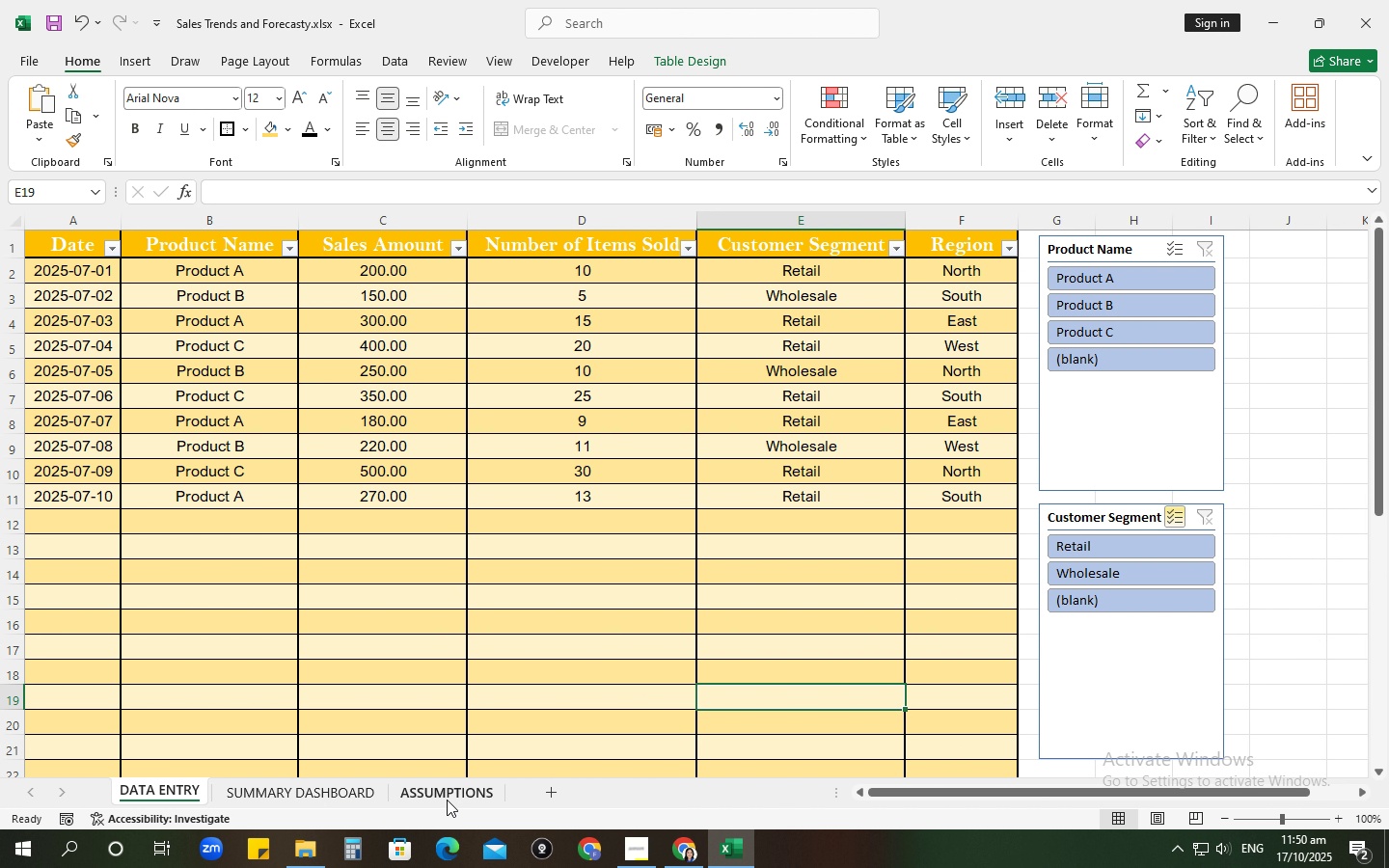 
left_click([447, 800])
 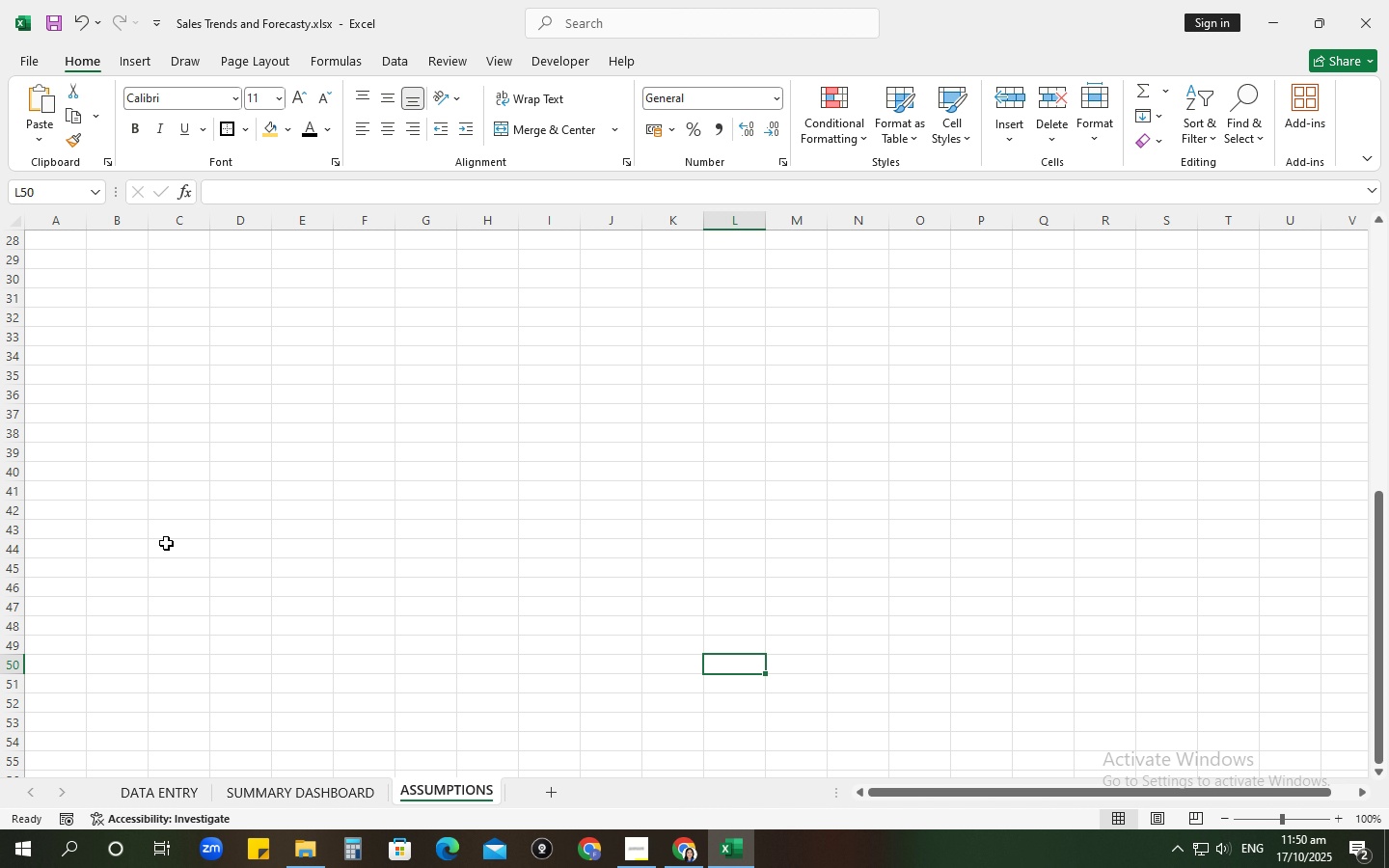 
wait(7.99)
 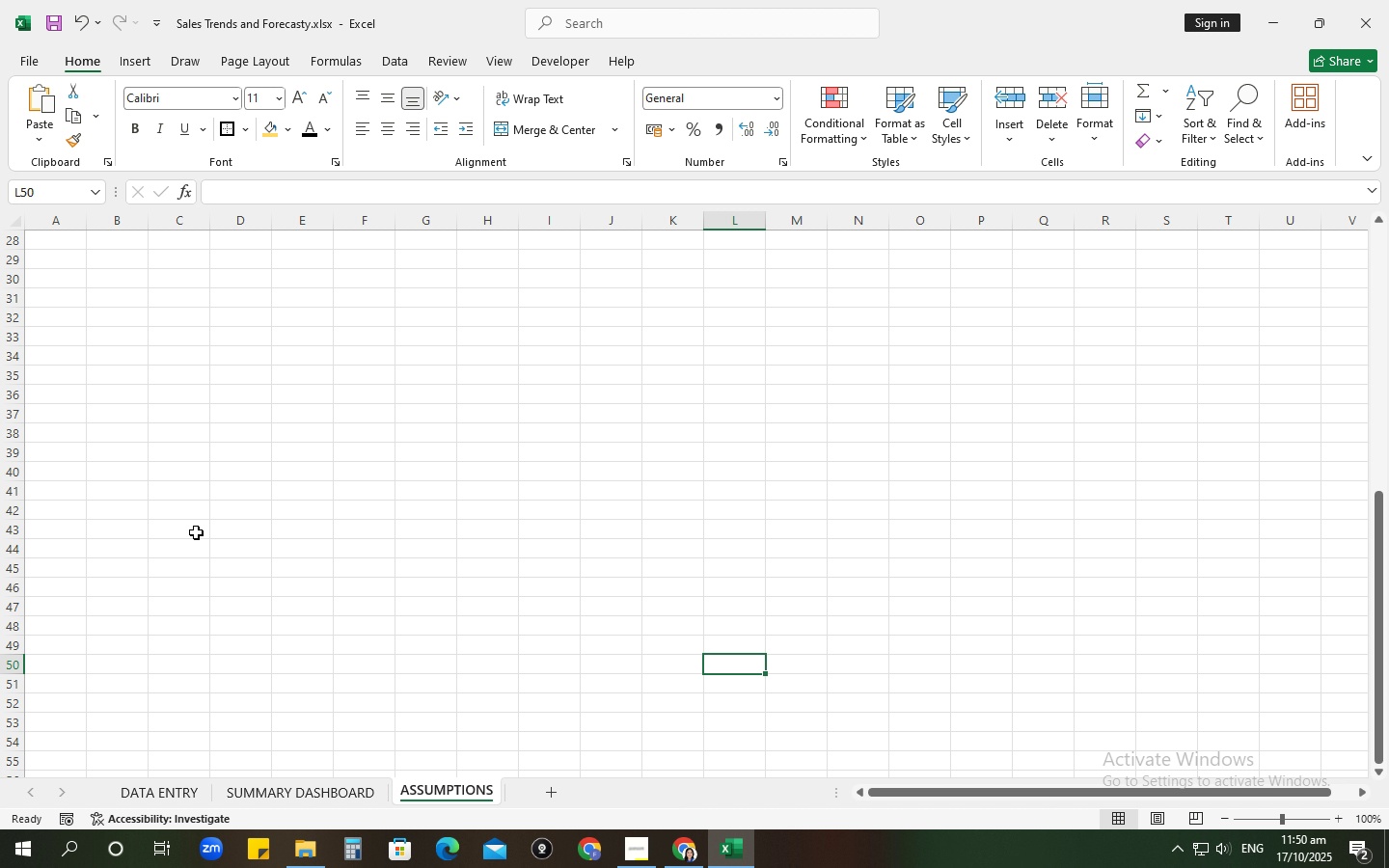 
mouse_move([187, 536])
 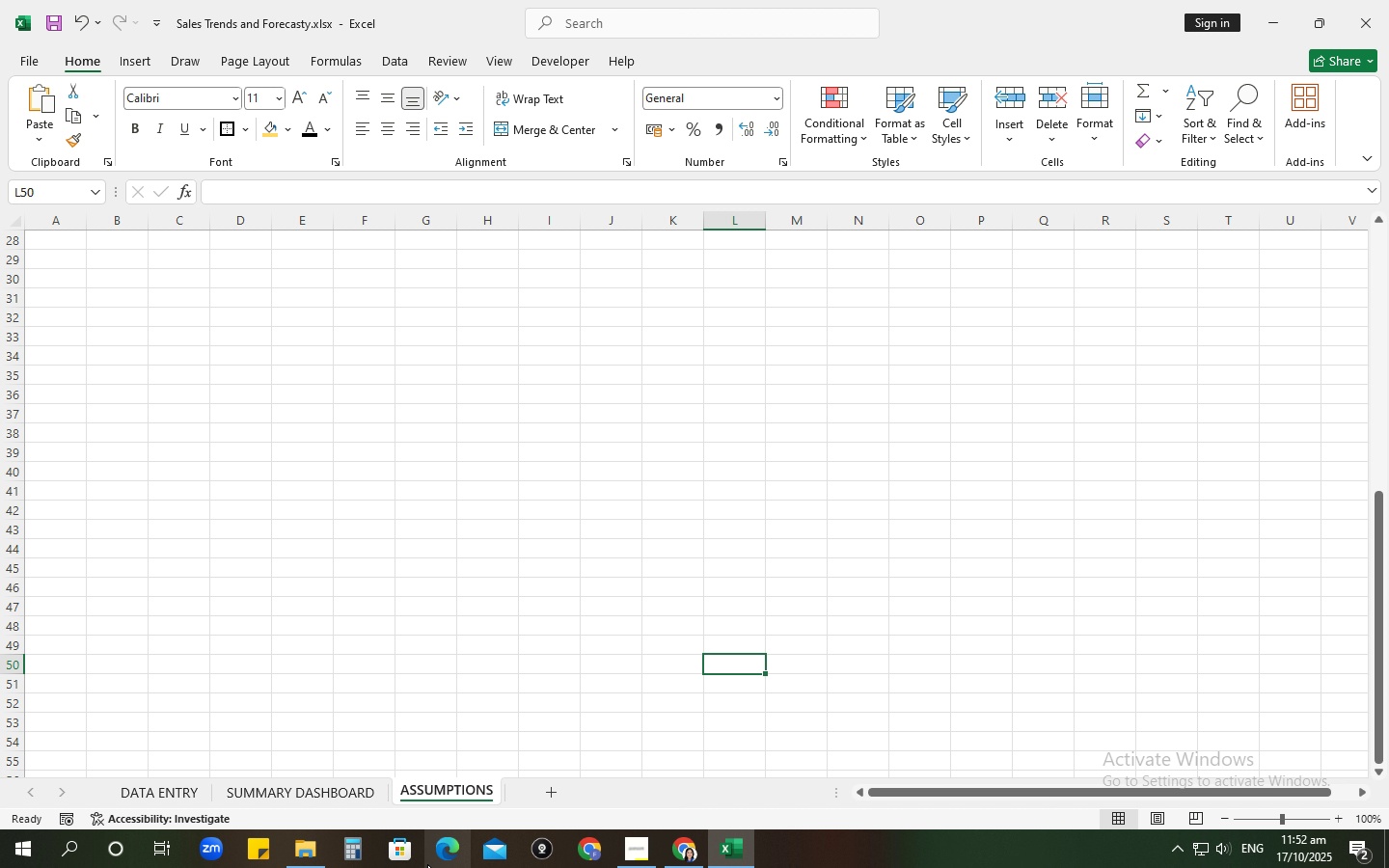 
wait(92.91)
 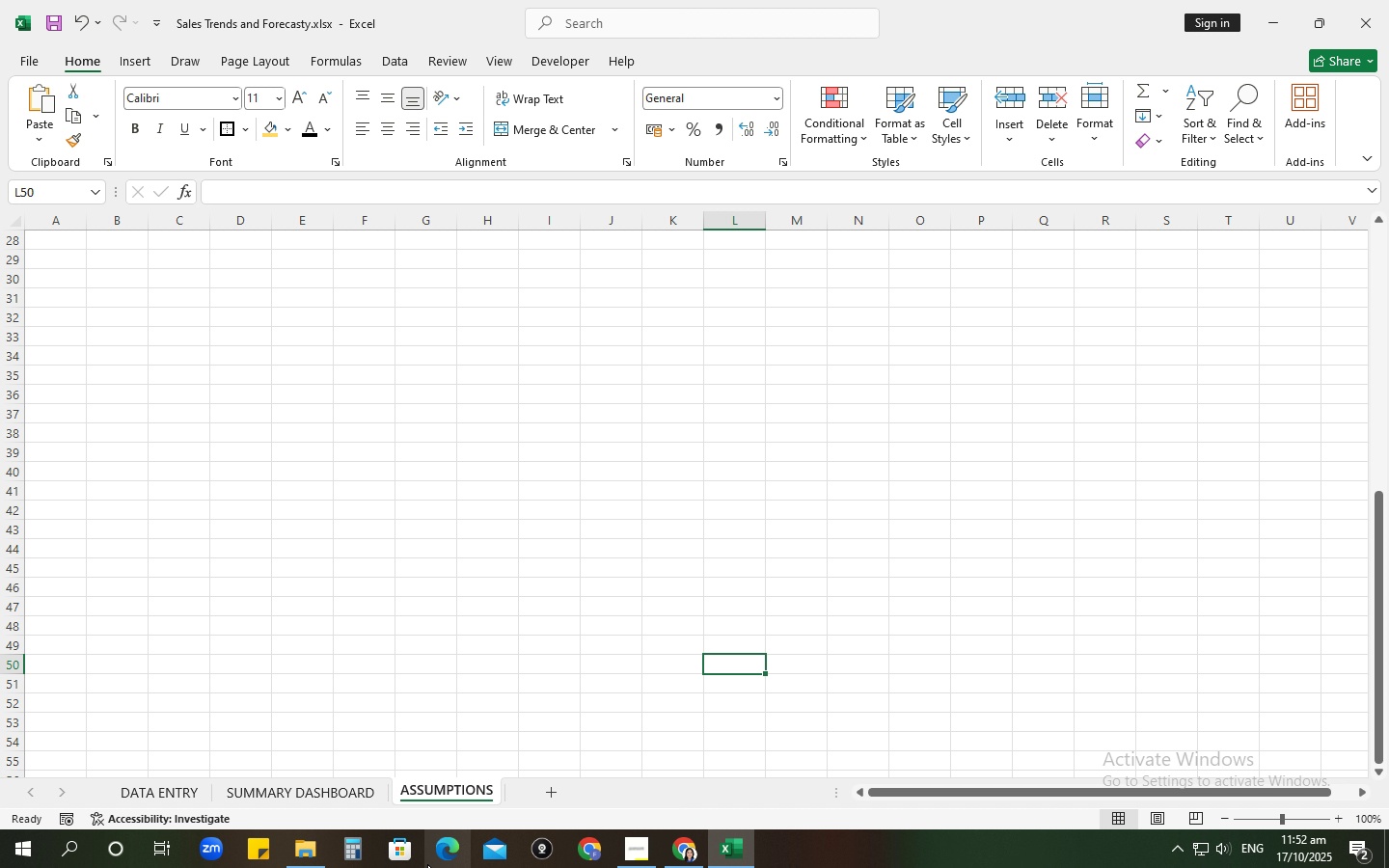 
left_click([536, 721])
 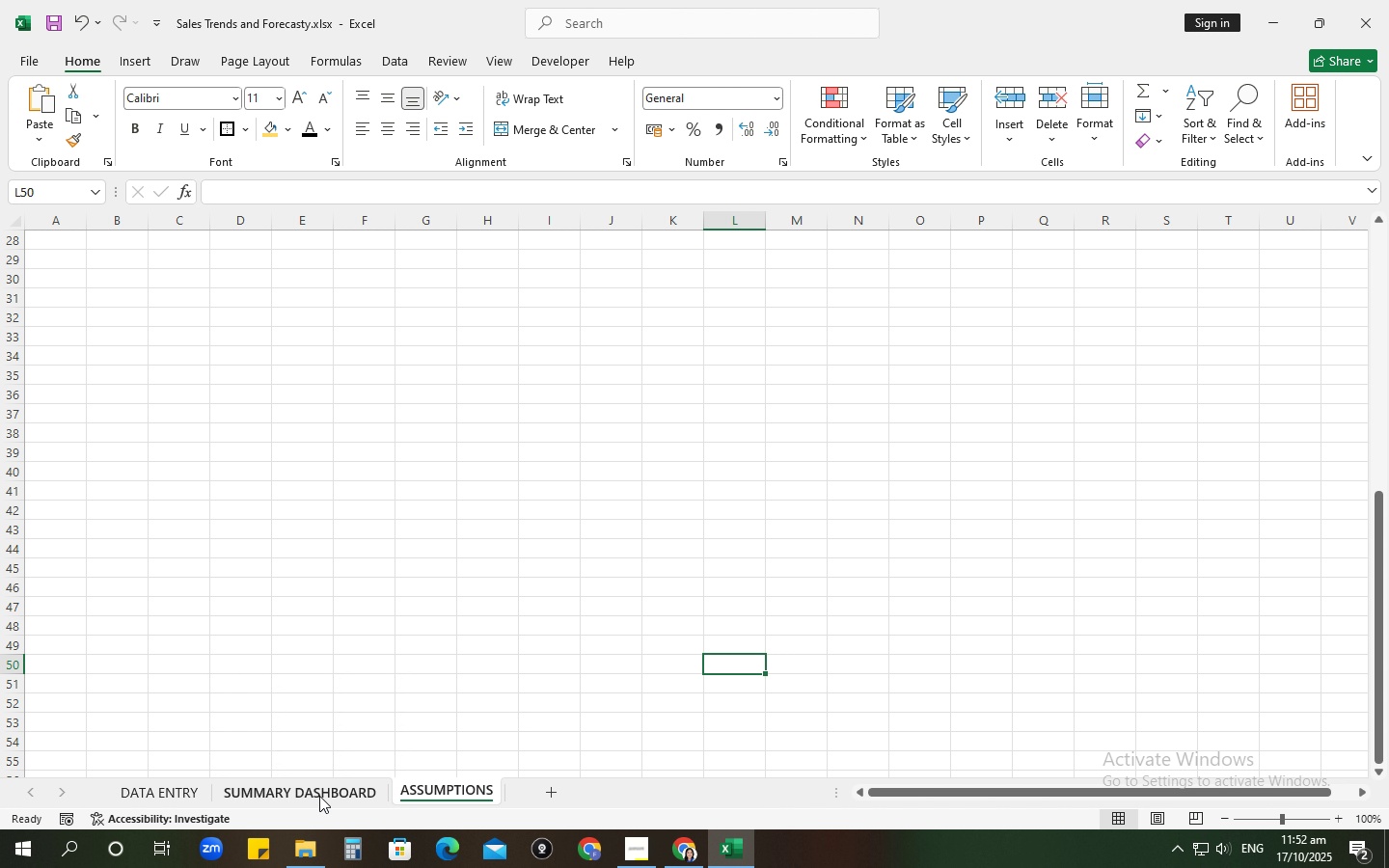 
left_click([319, 796])
 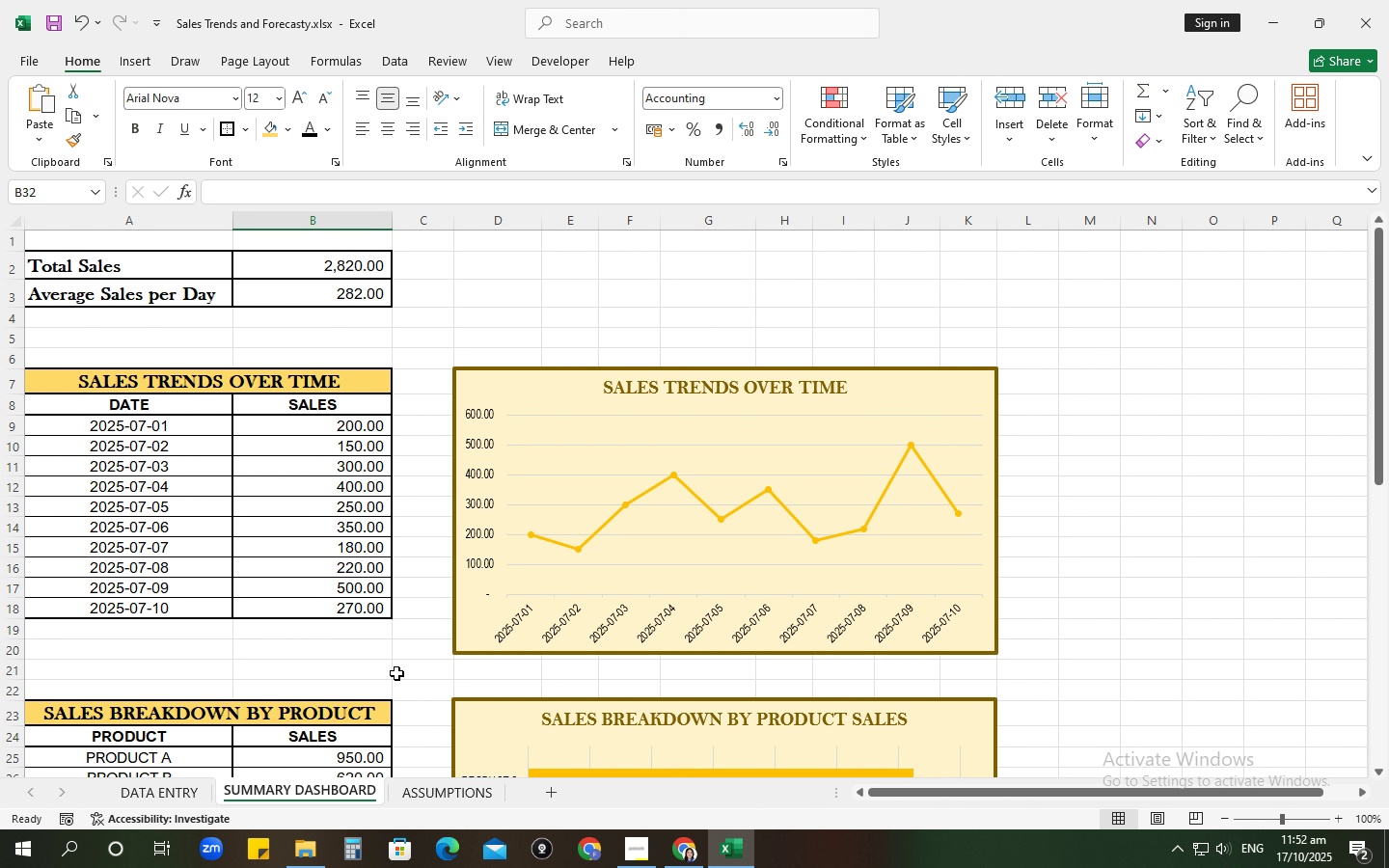 
scroll: coordinate [488, 651], scroll_direction: down, amount: 8.0
 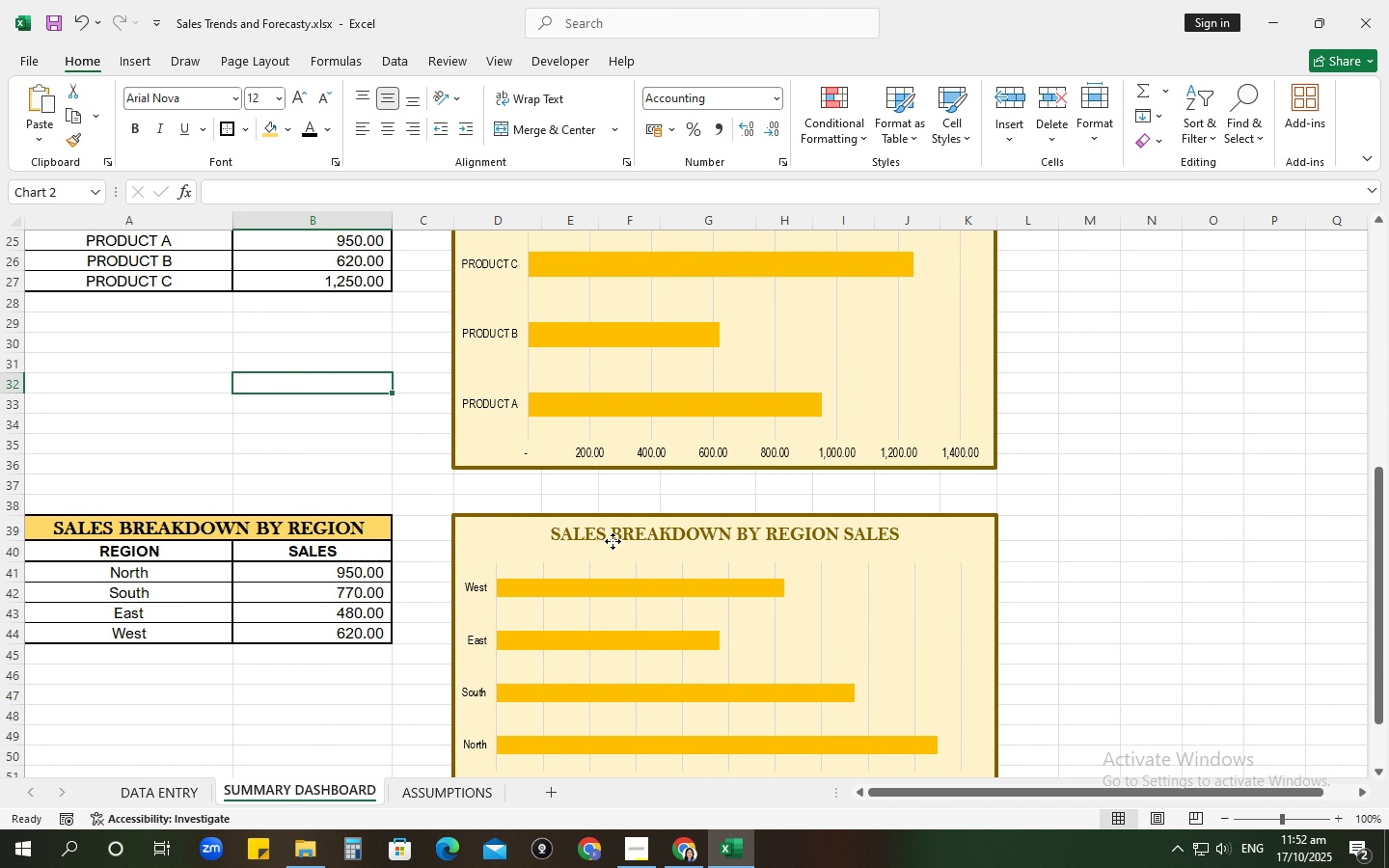 
left_click([613, 541])
 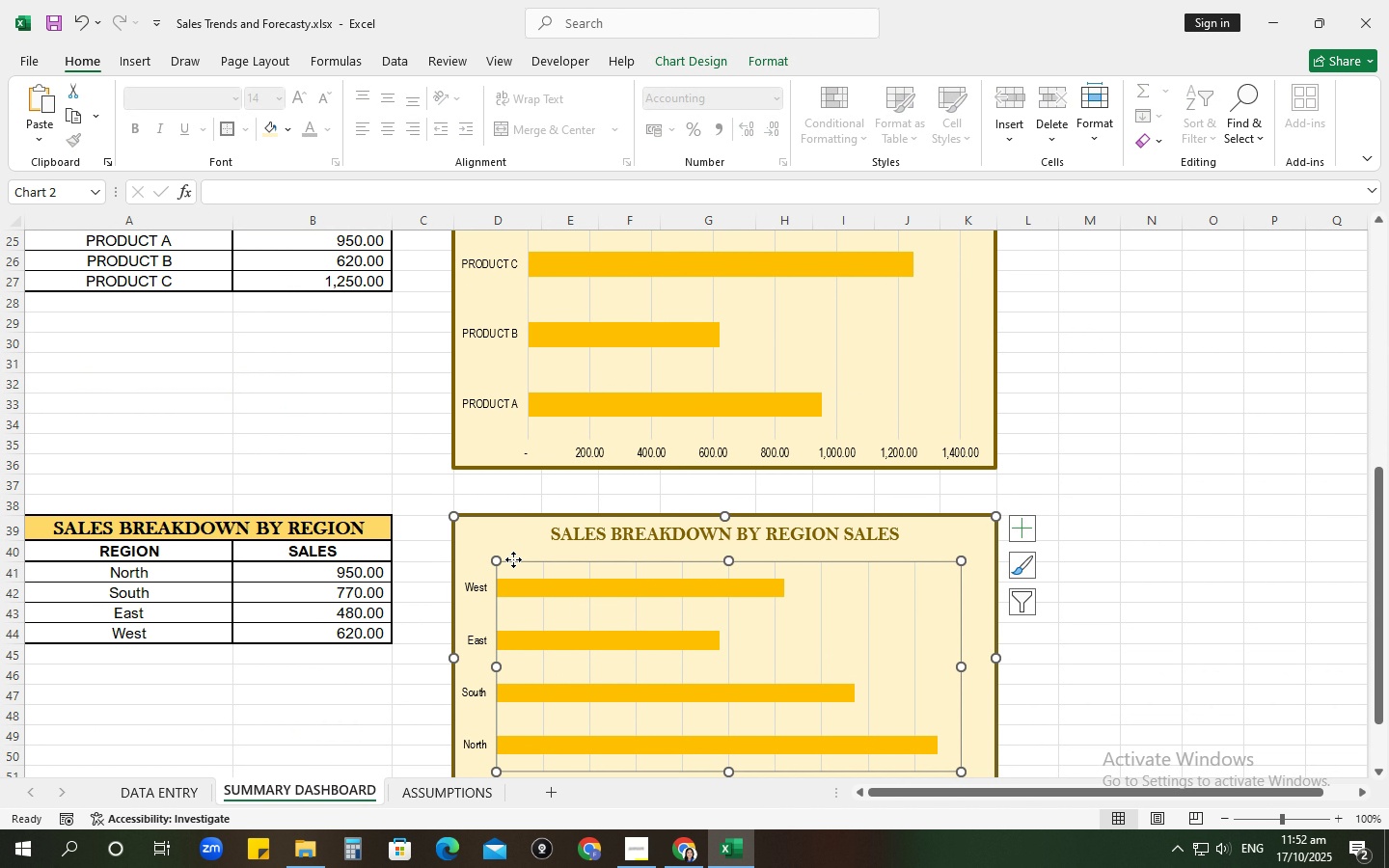 
left_click([513, 559])
 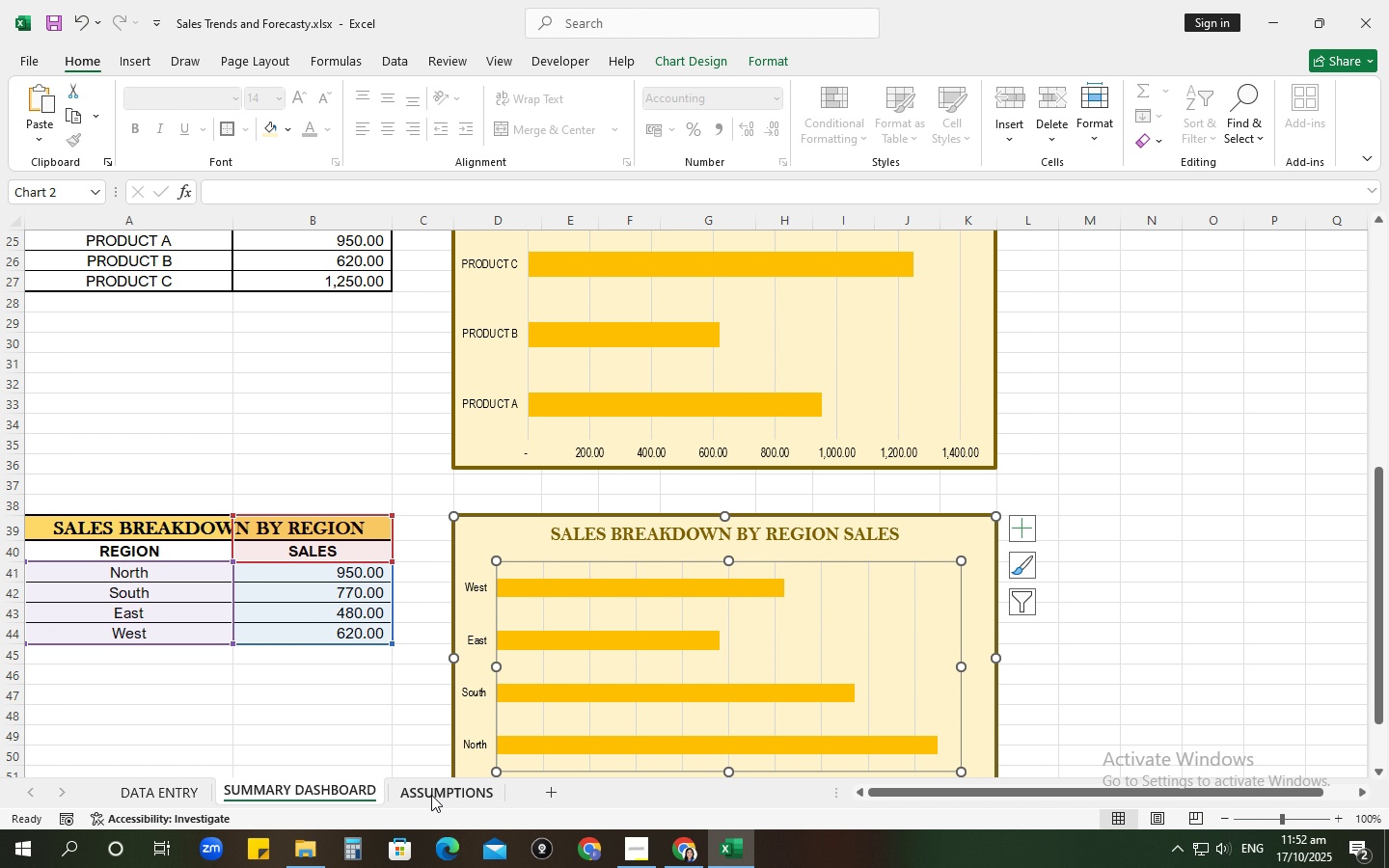 
left_click([431, 790])
 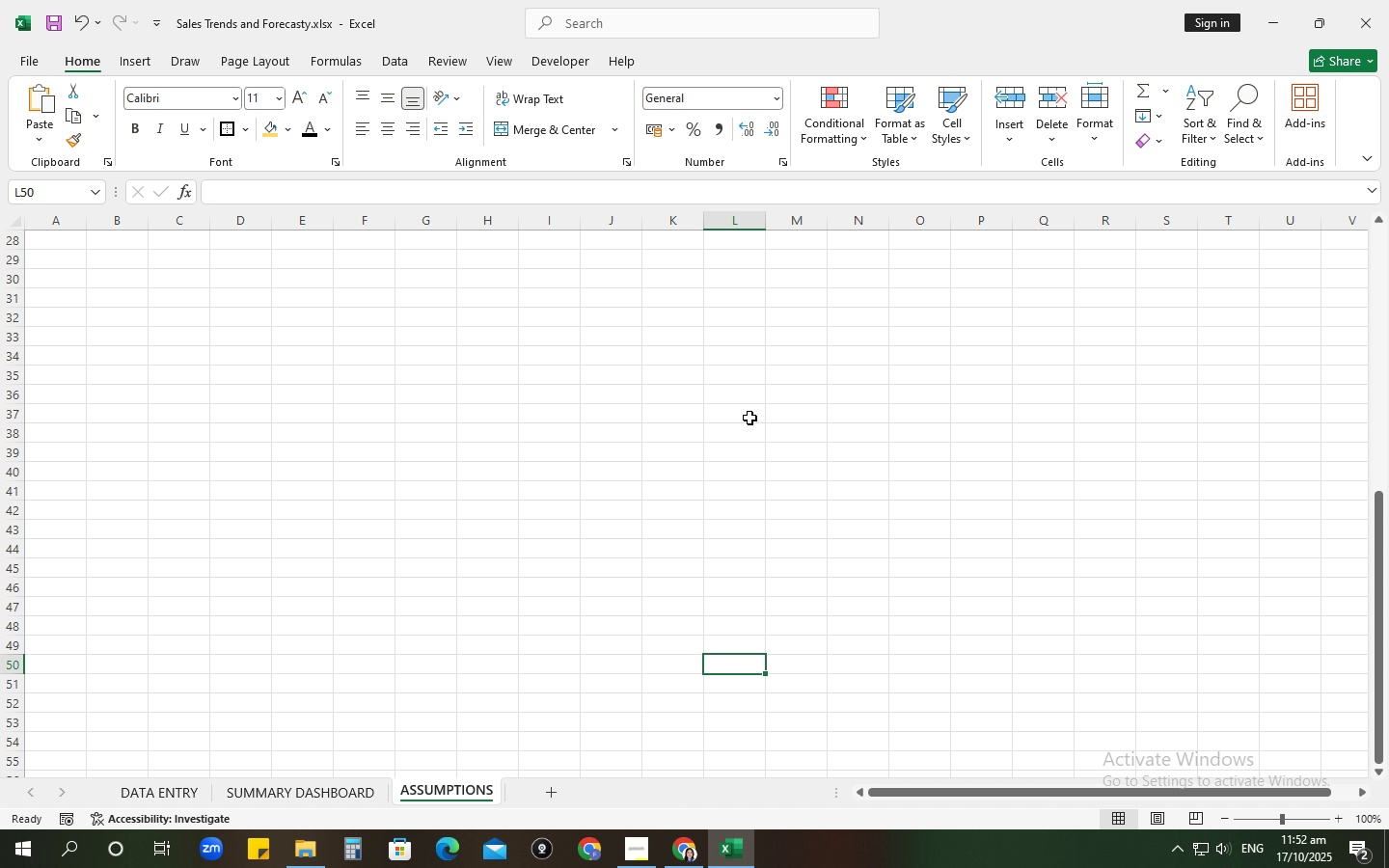 
wait(12.91)
 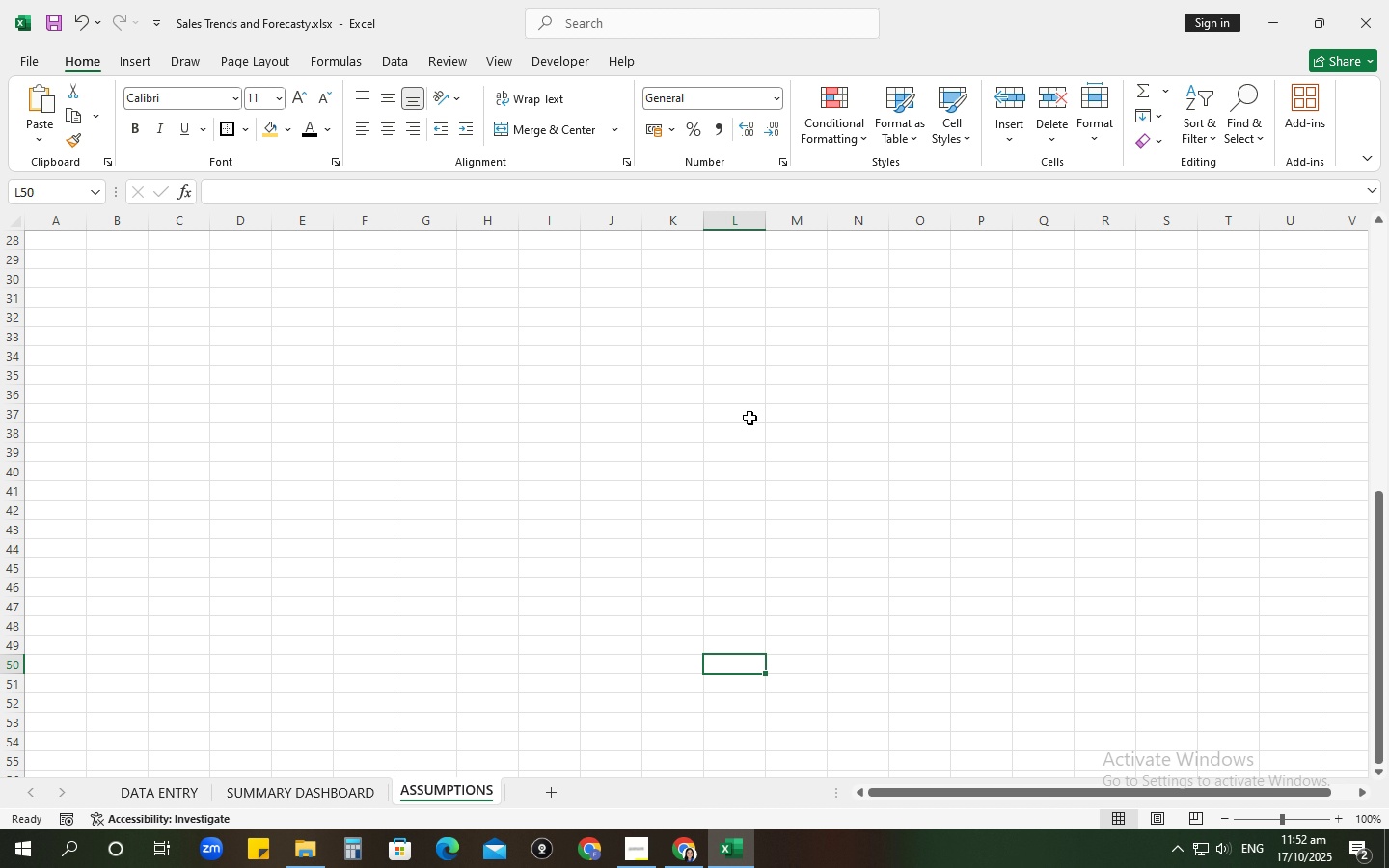 
left_click([340, 792])
 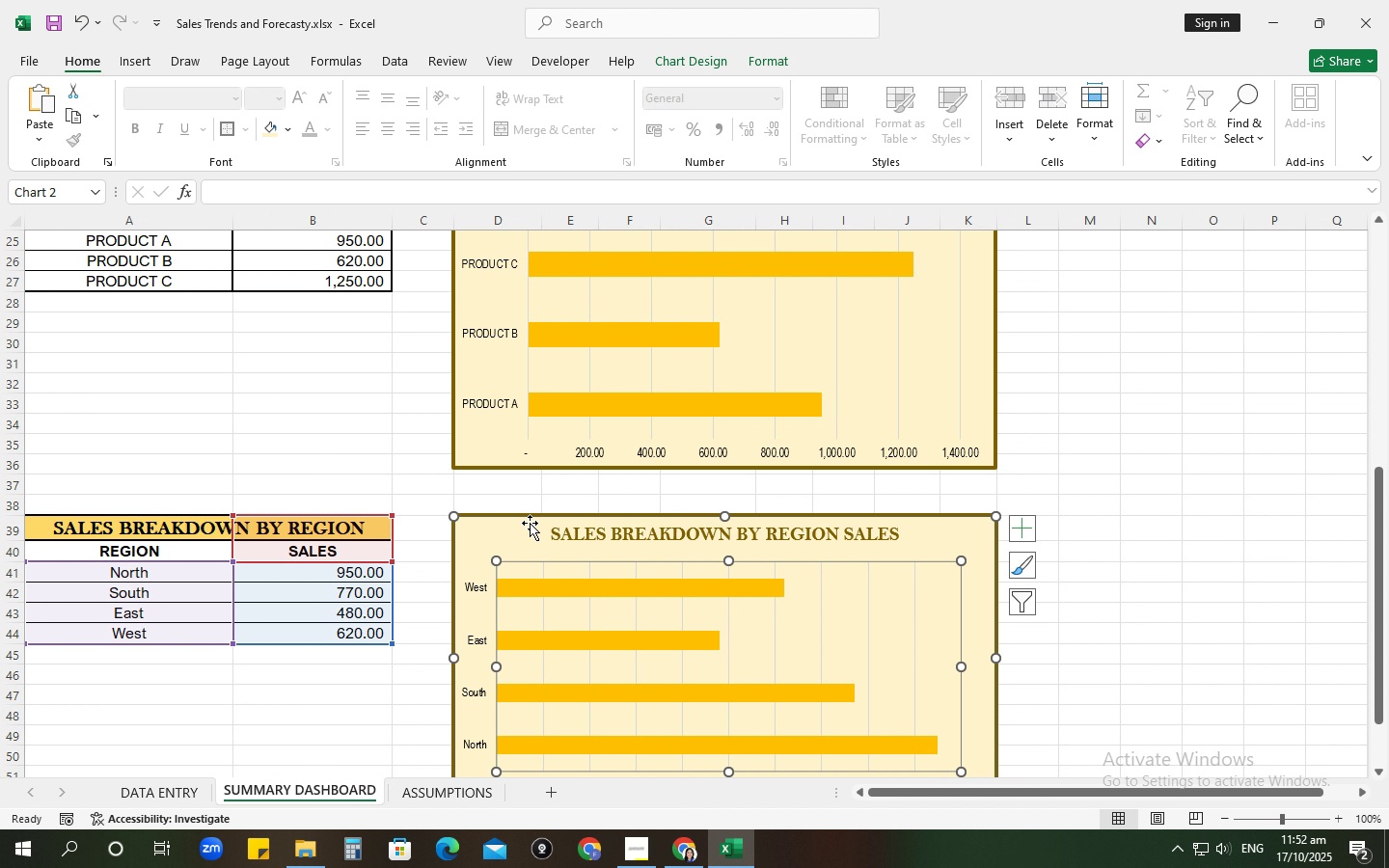 
left_click([529, 524])
 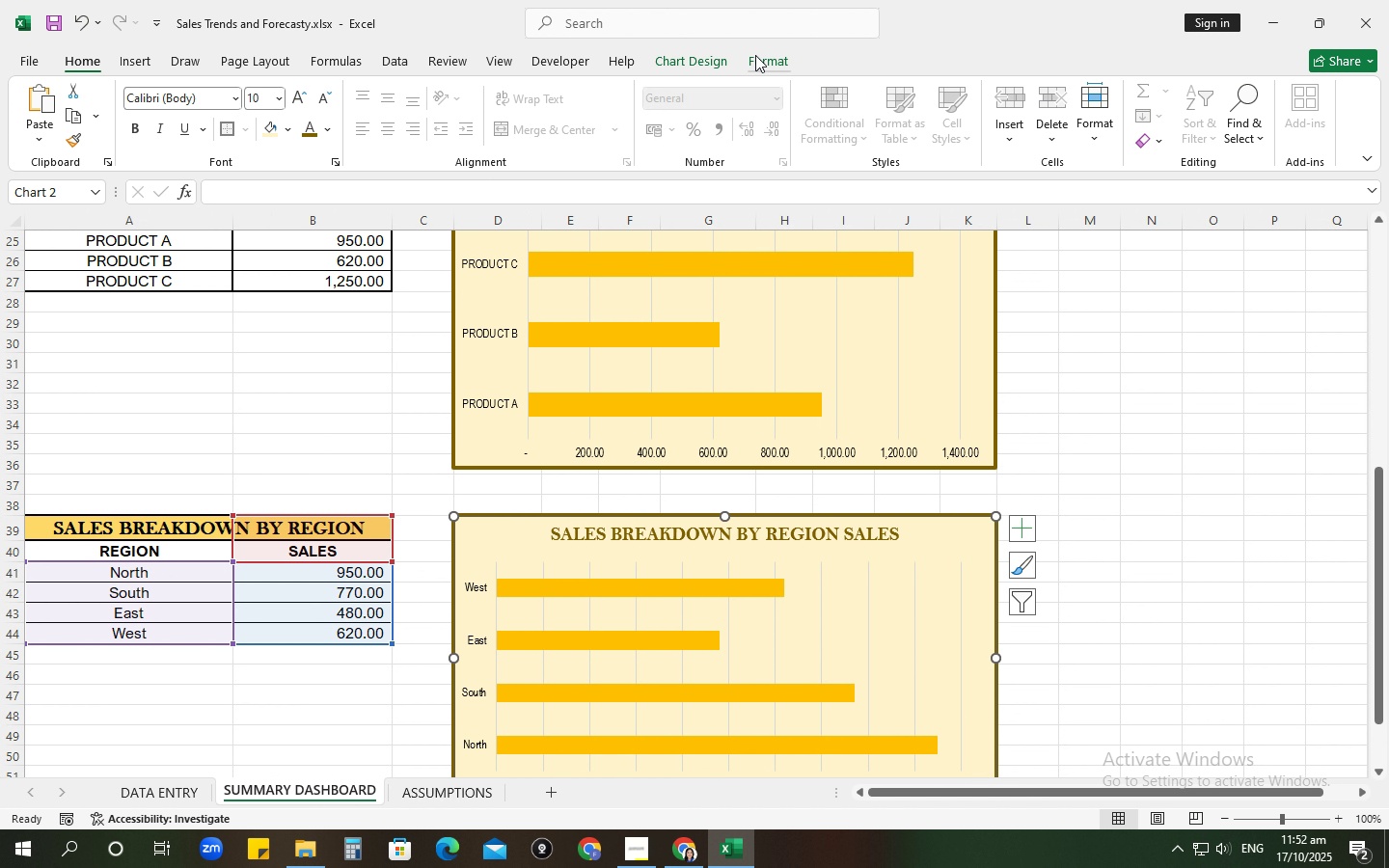 
left_click([692, 60])
 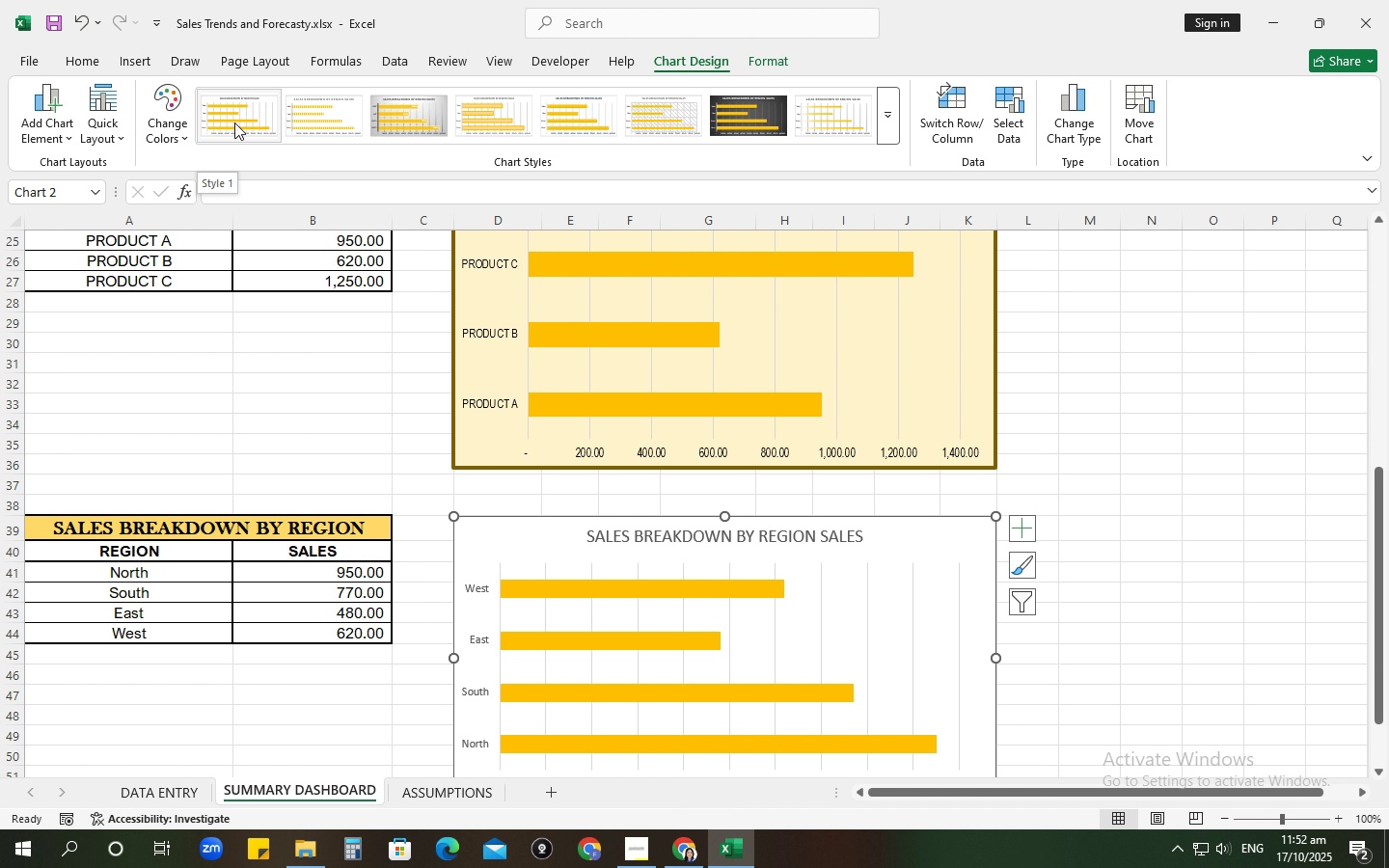 
wait(8.46)
 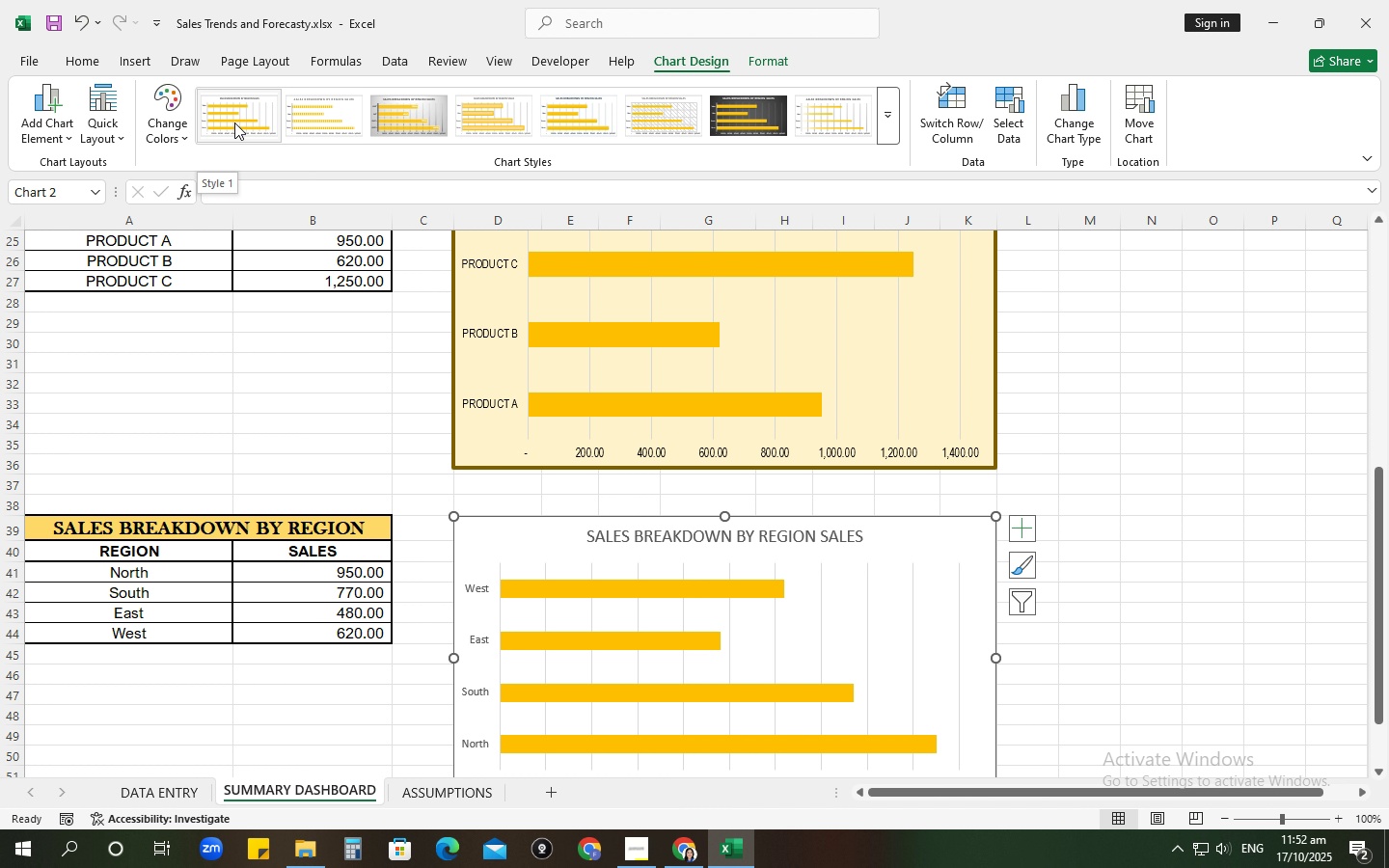 
left_click([72, 136])
 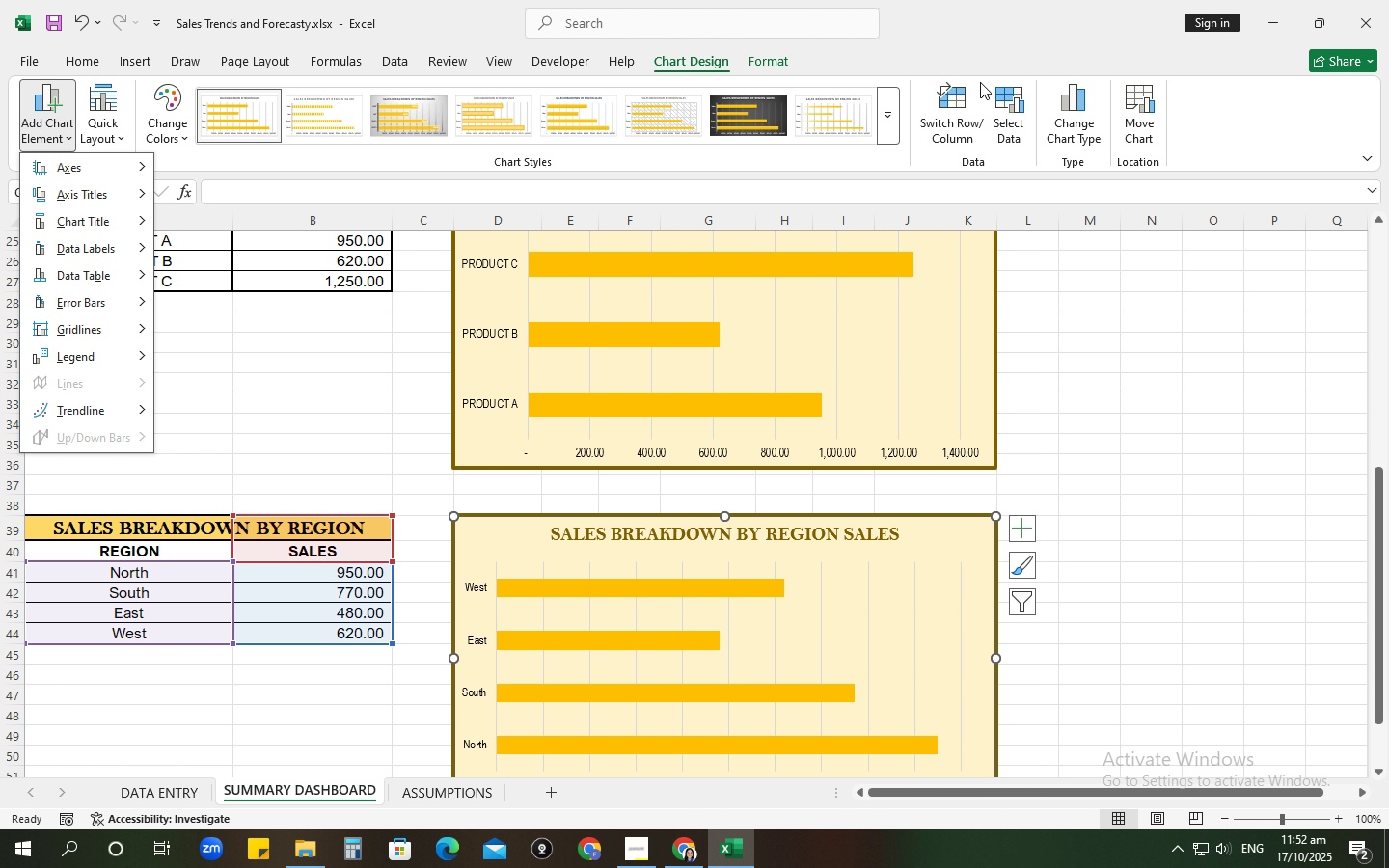 
wait(6.13)
 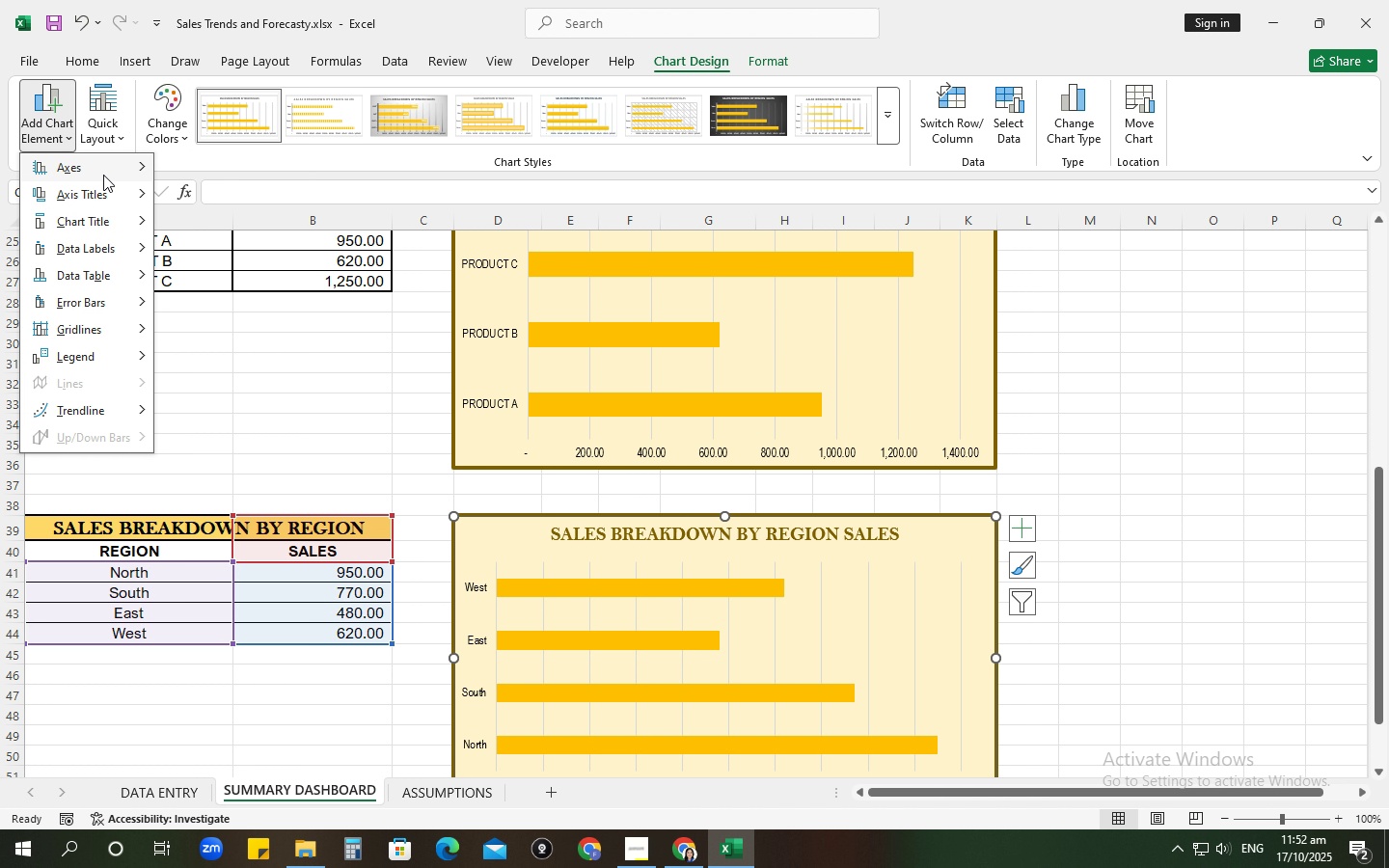 
double_click([775, 66])
 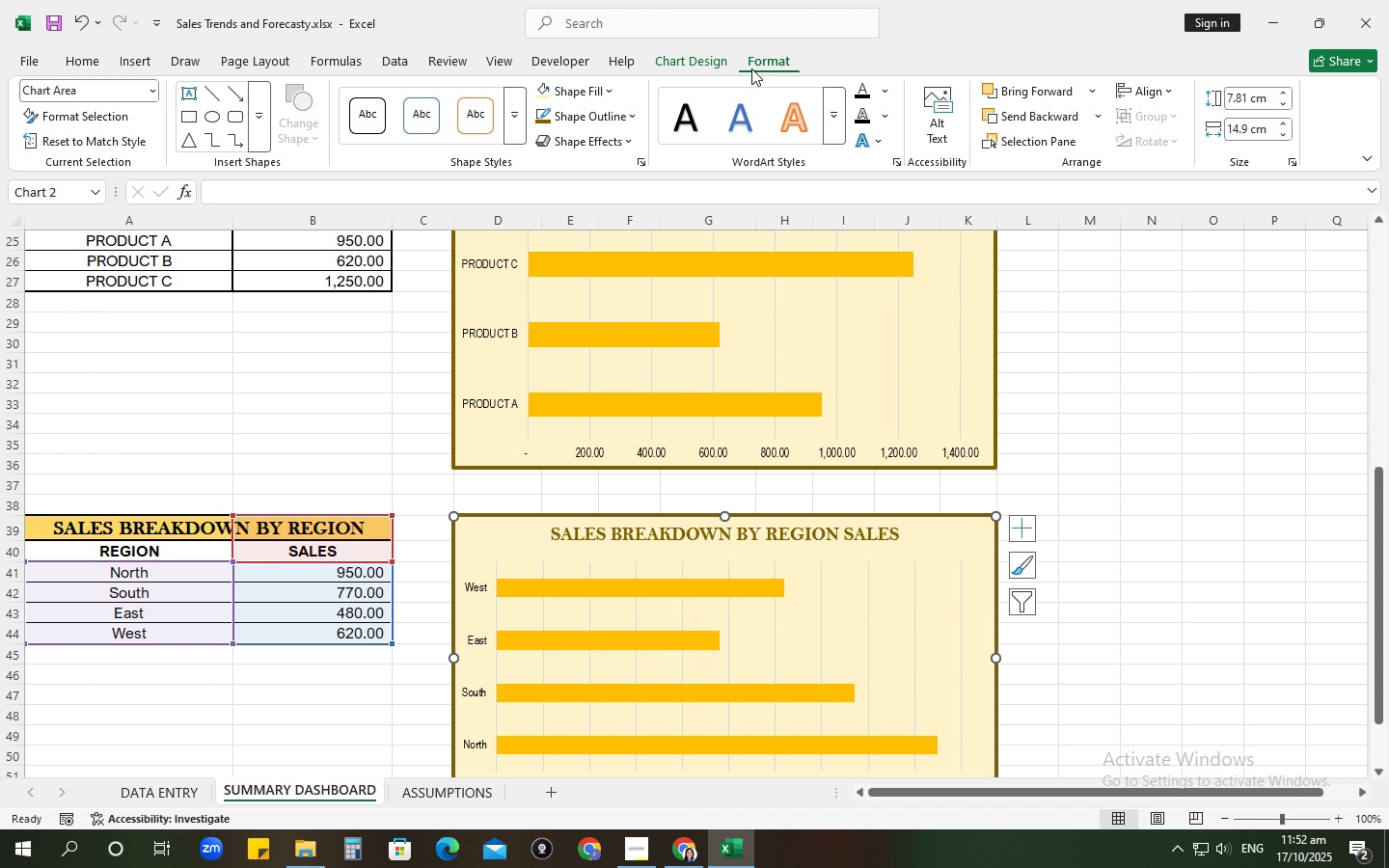 
left_click([694, 57])
 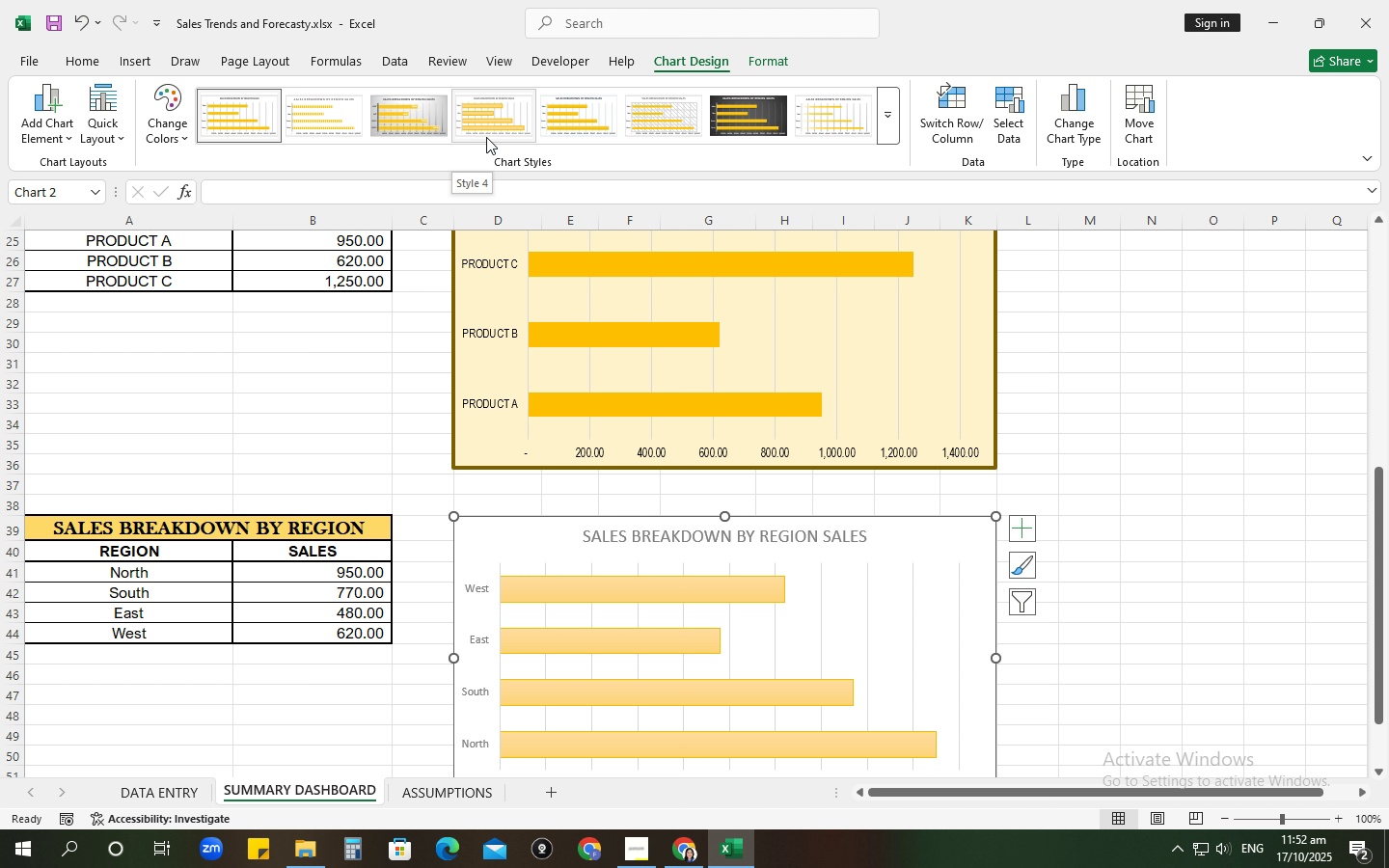 
wait(7.17)
 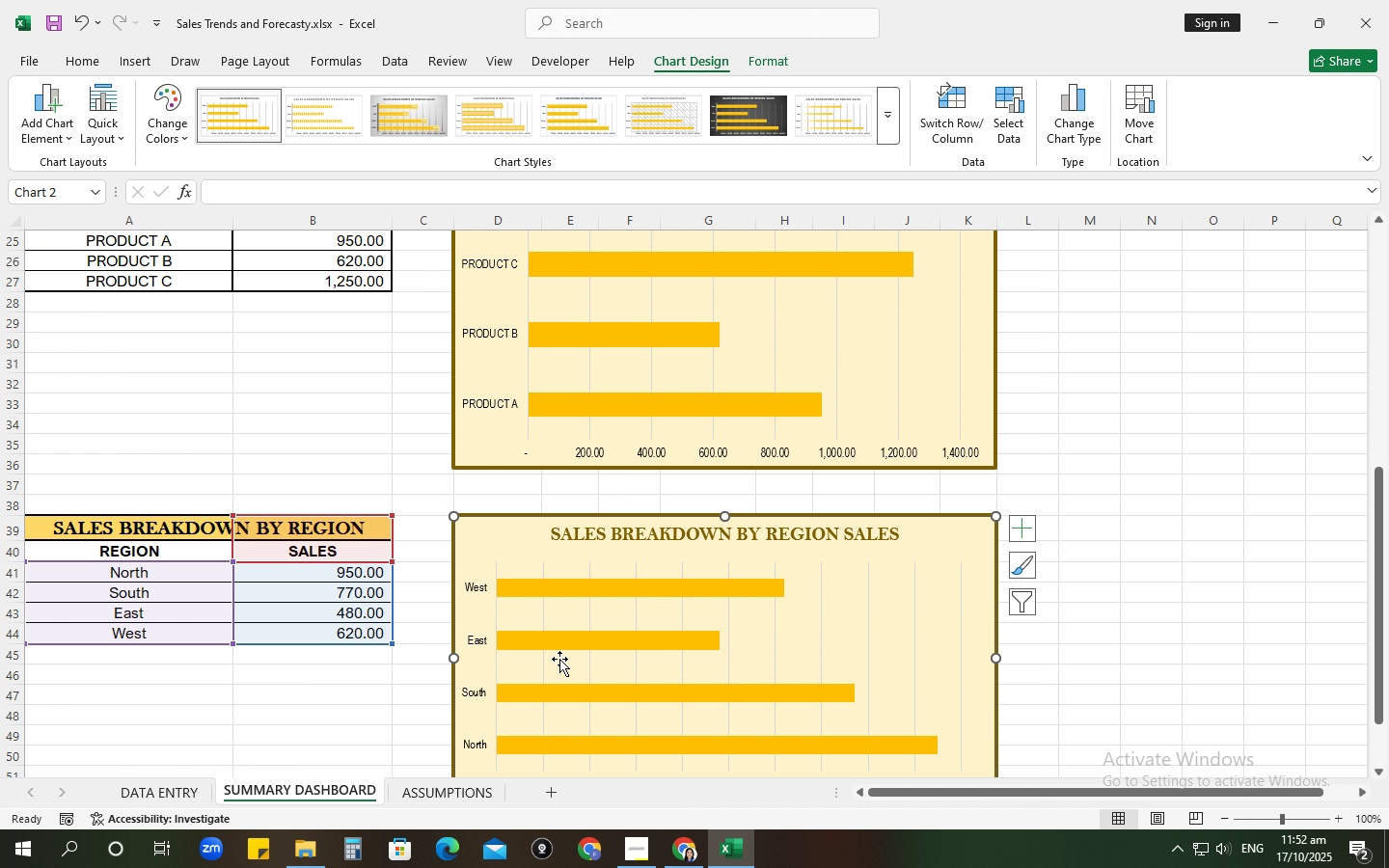 
left_click([437, 794])
 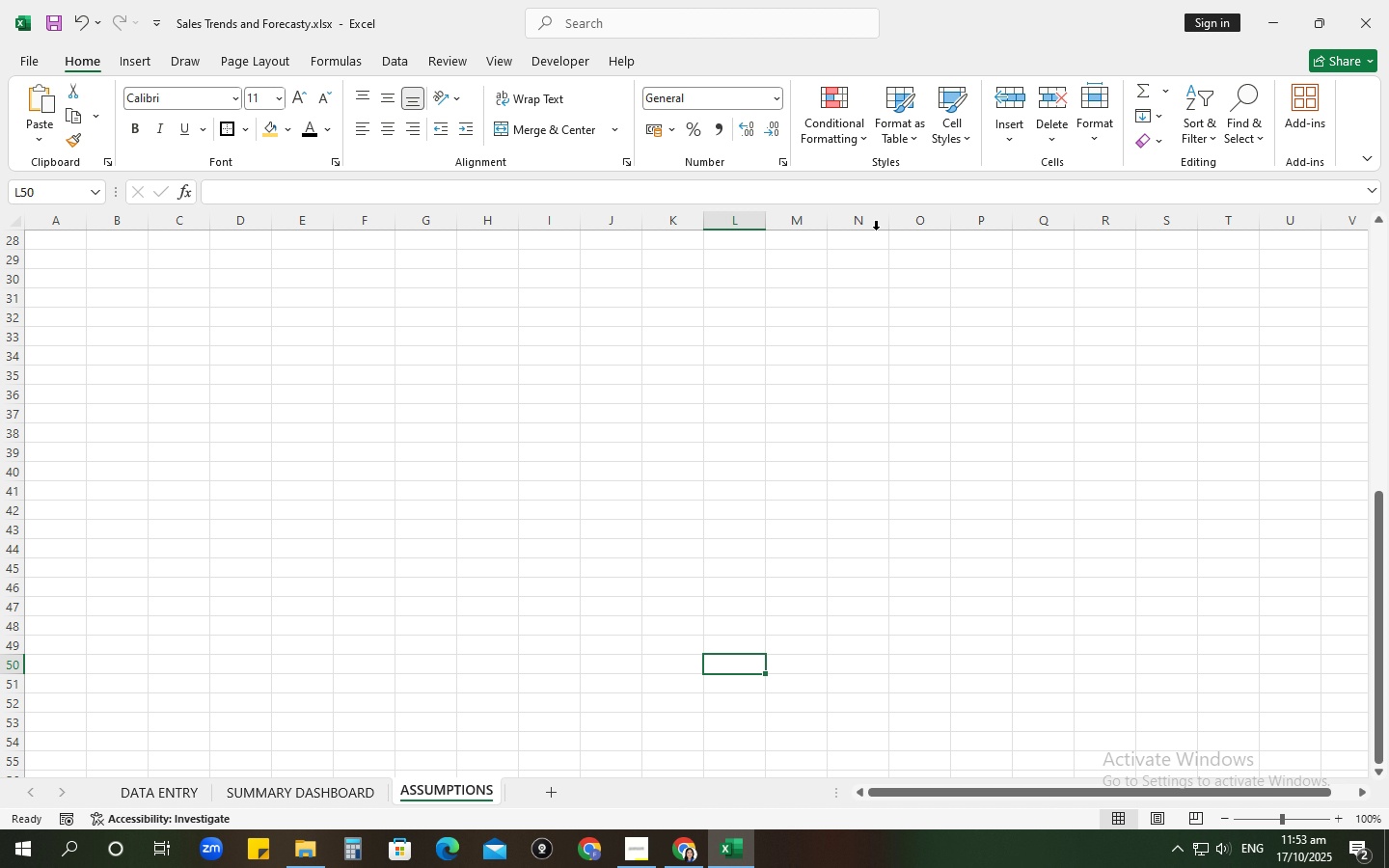 
wait(14.52)
 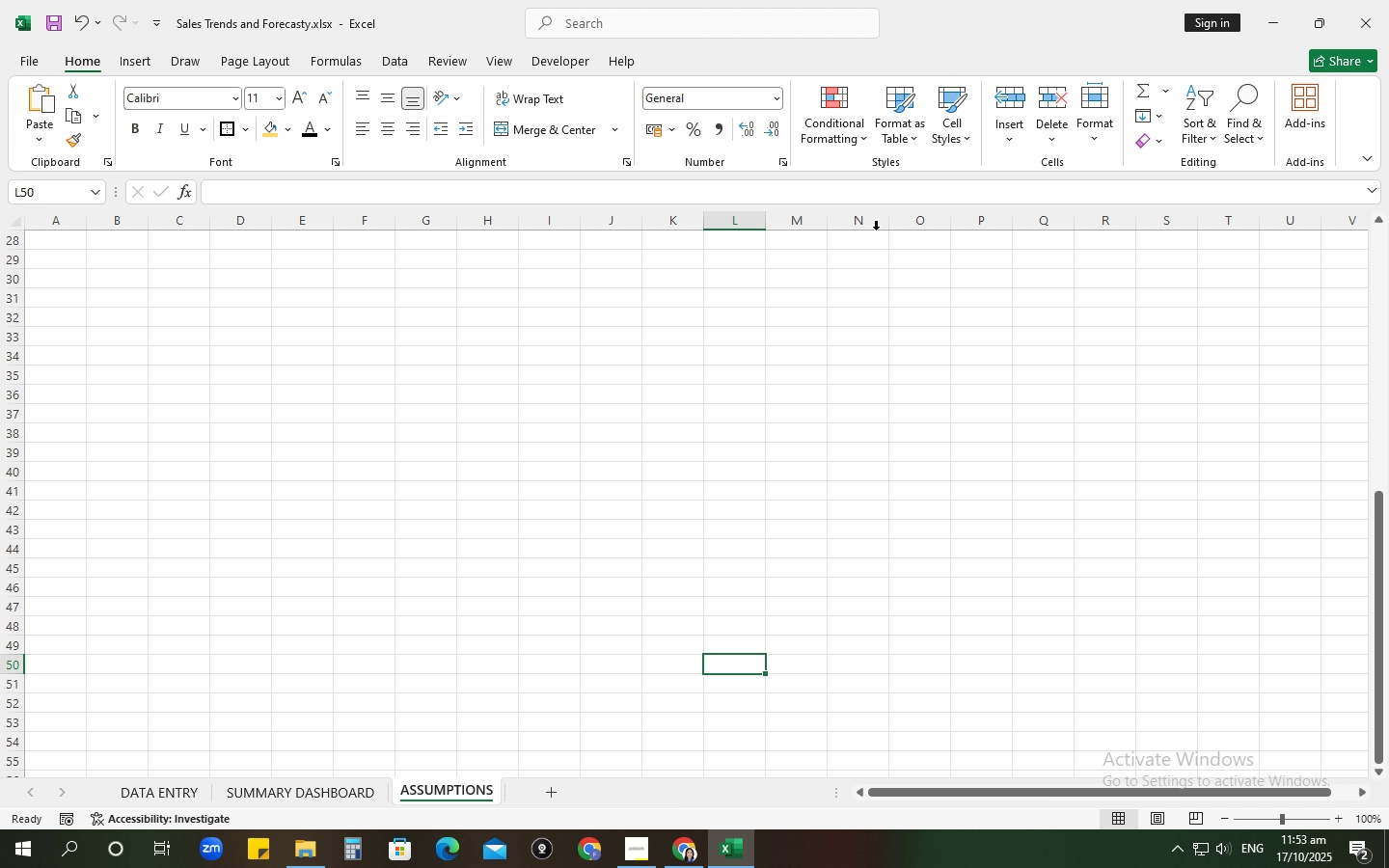 
left_click([304, 812])
 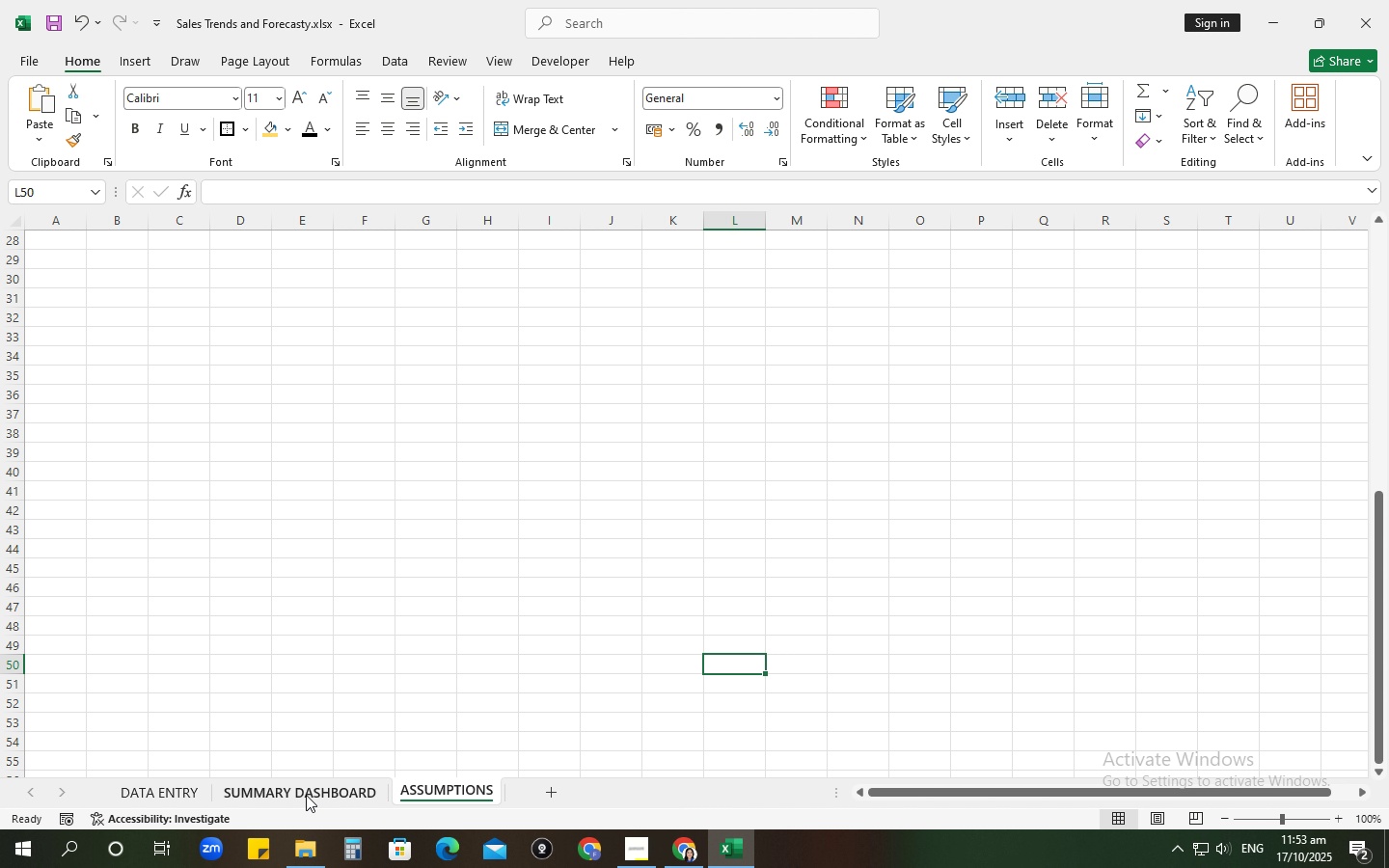 
double_click([306, 795])
 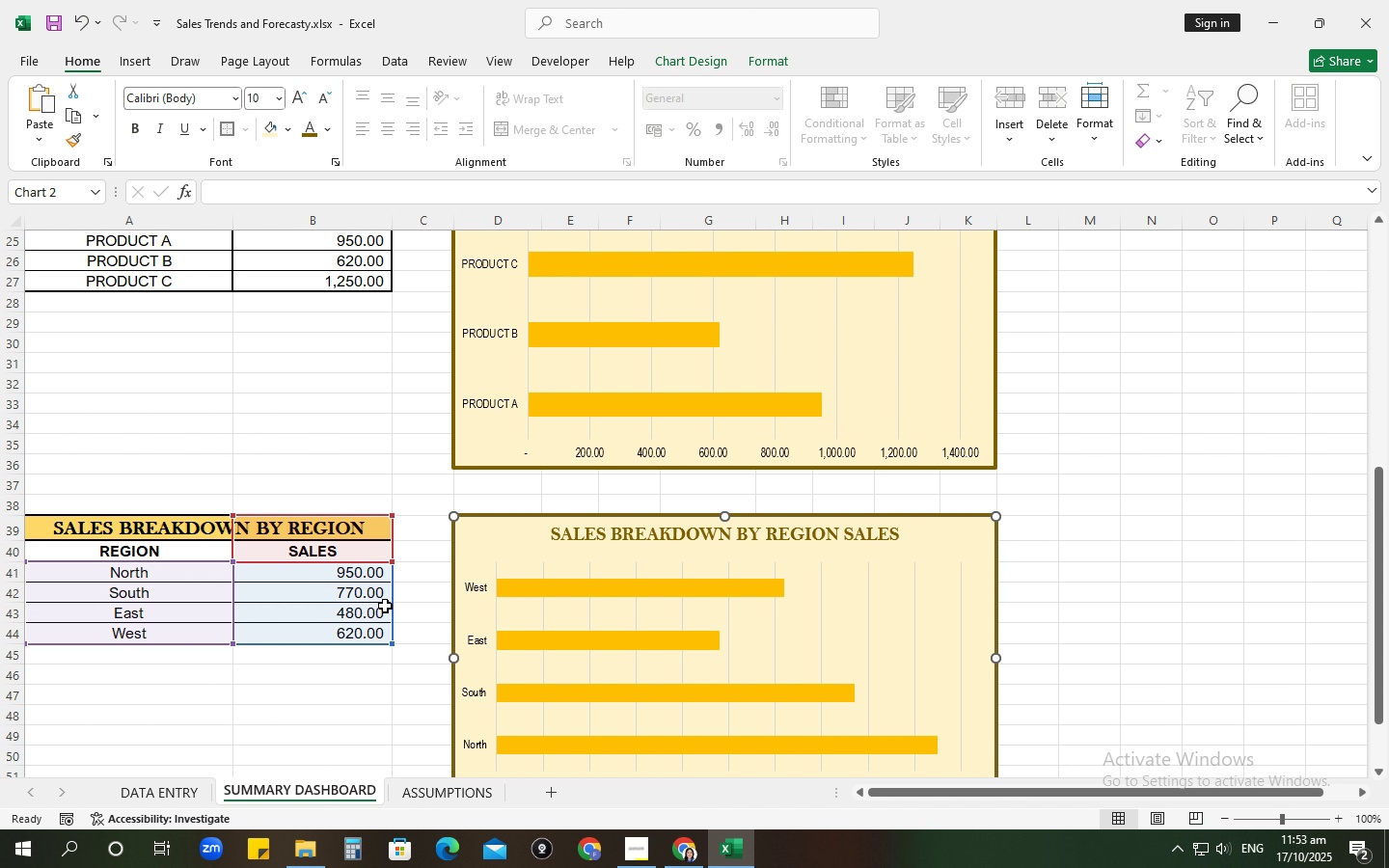 
scroll: coordinate [385, 606], scroll_direction: down, amount: 3.0
 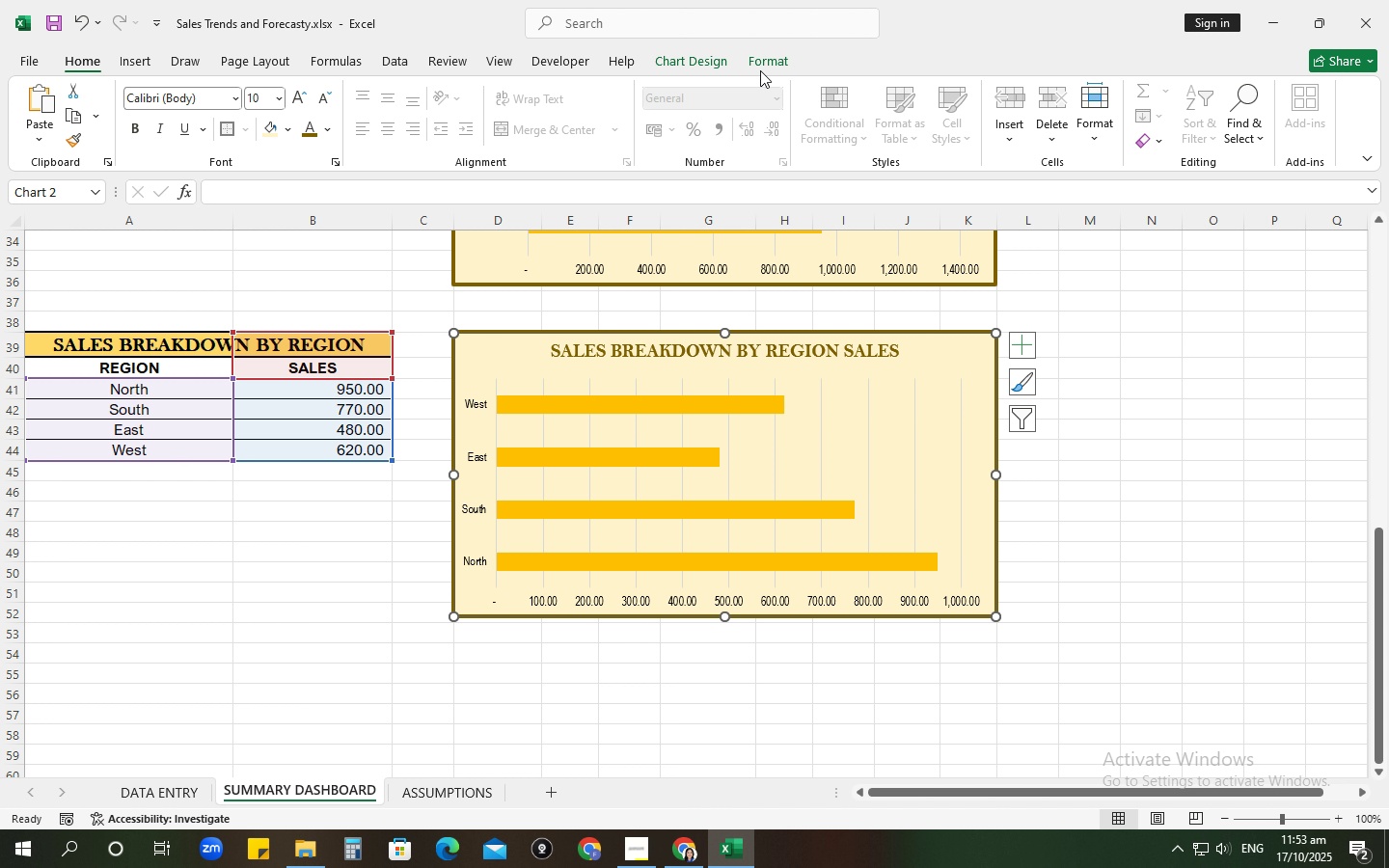 
left_click([697, 62])
 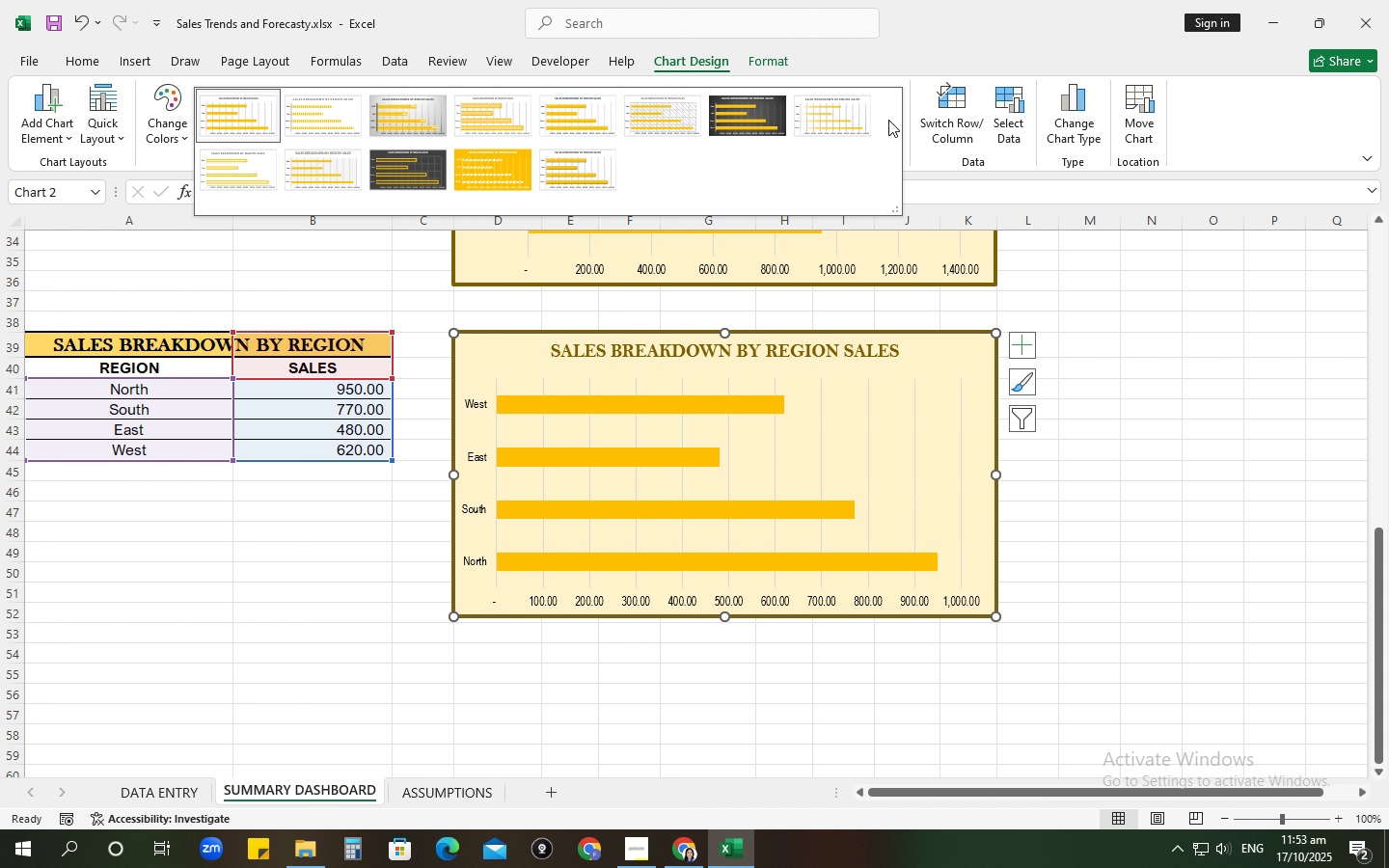 
left_click([888, 120])
 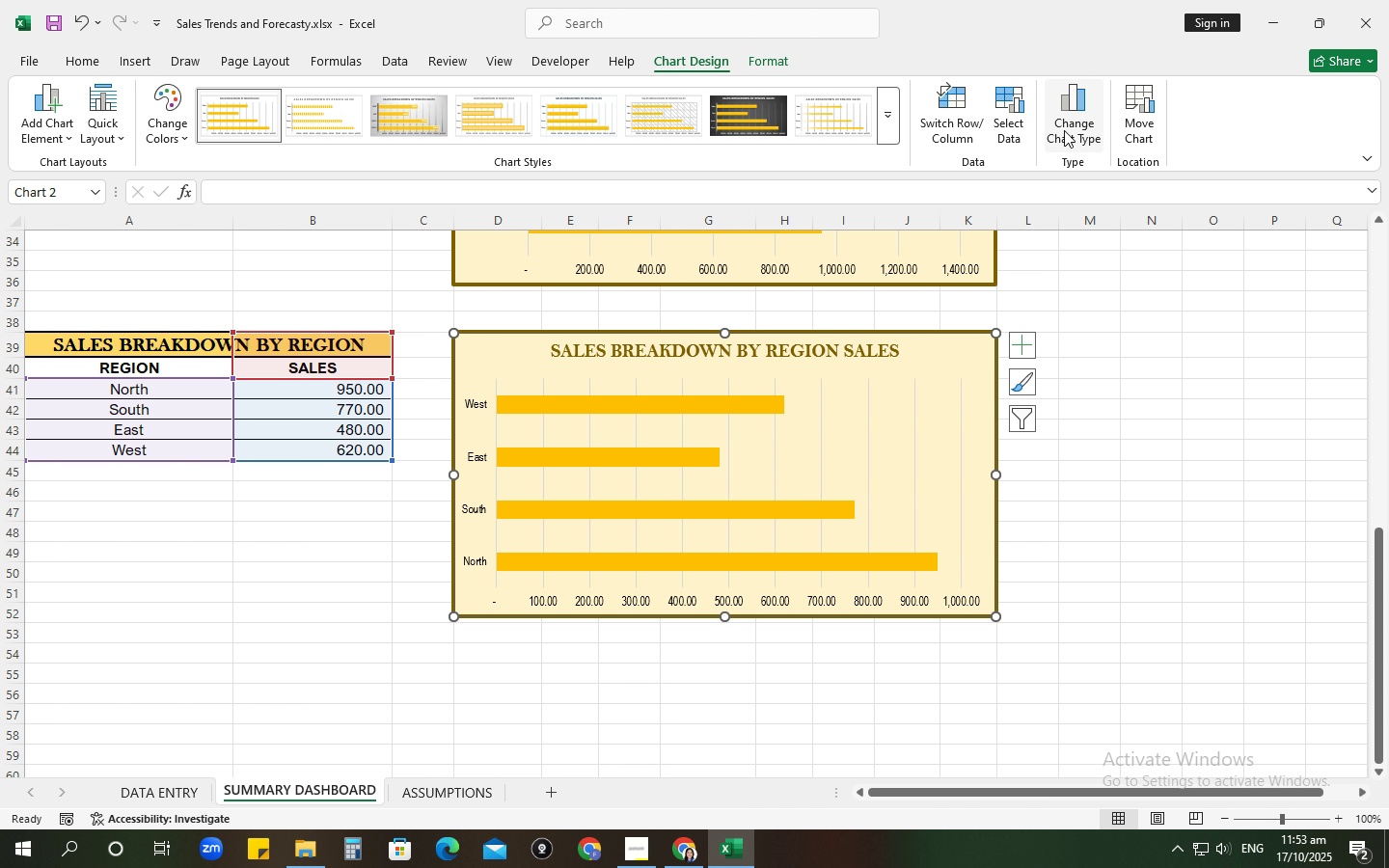 
left_click([1064, 130])
 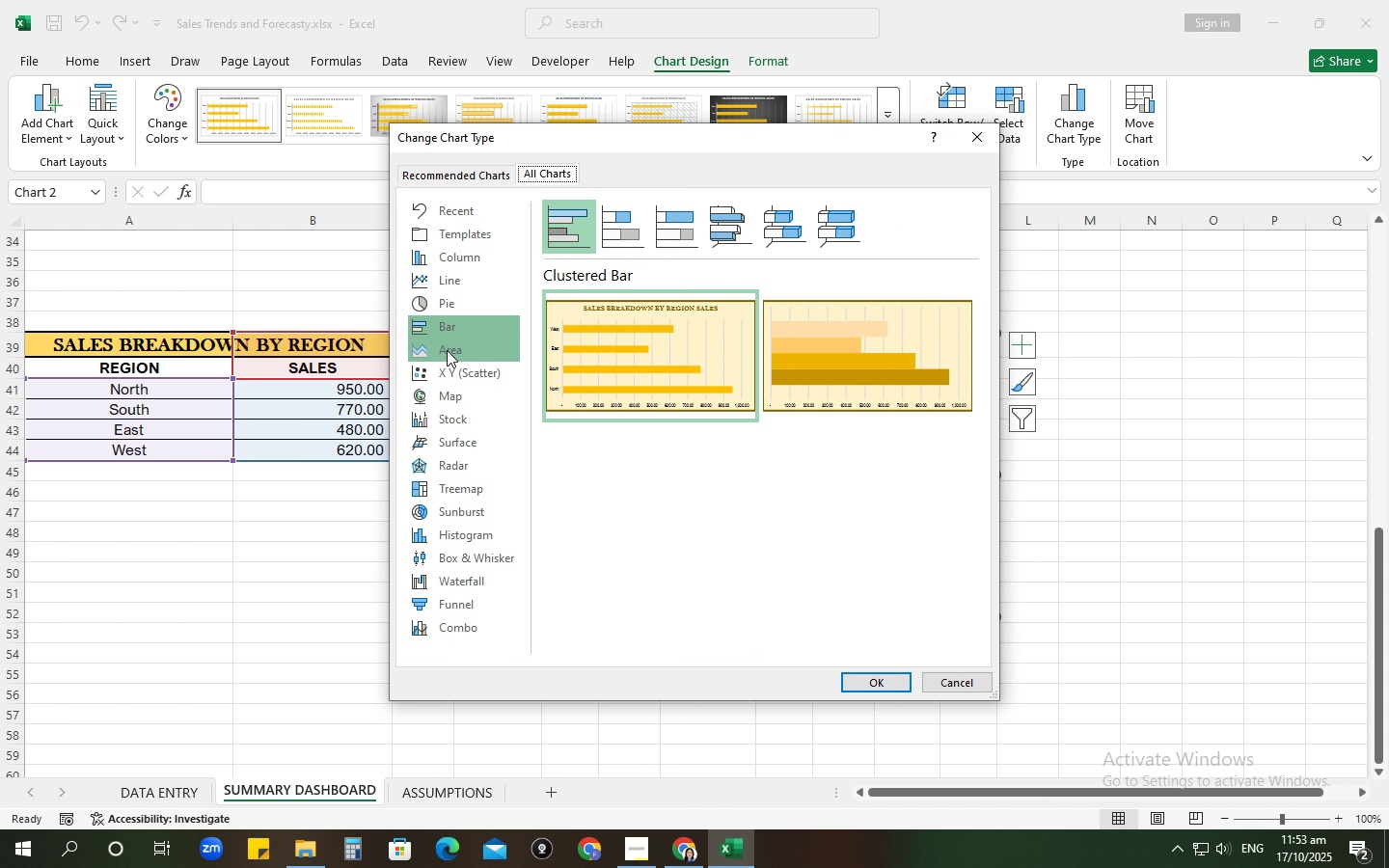 
left_click([448, 304])
 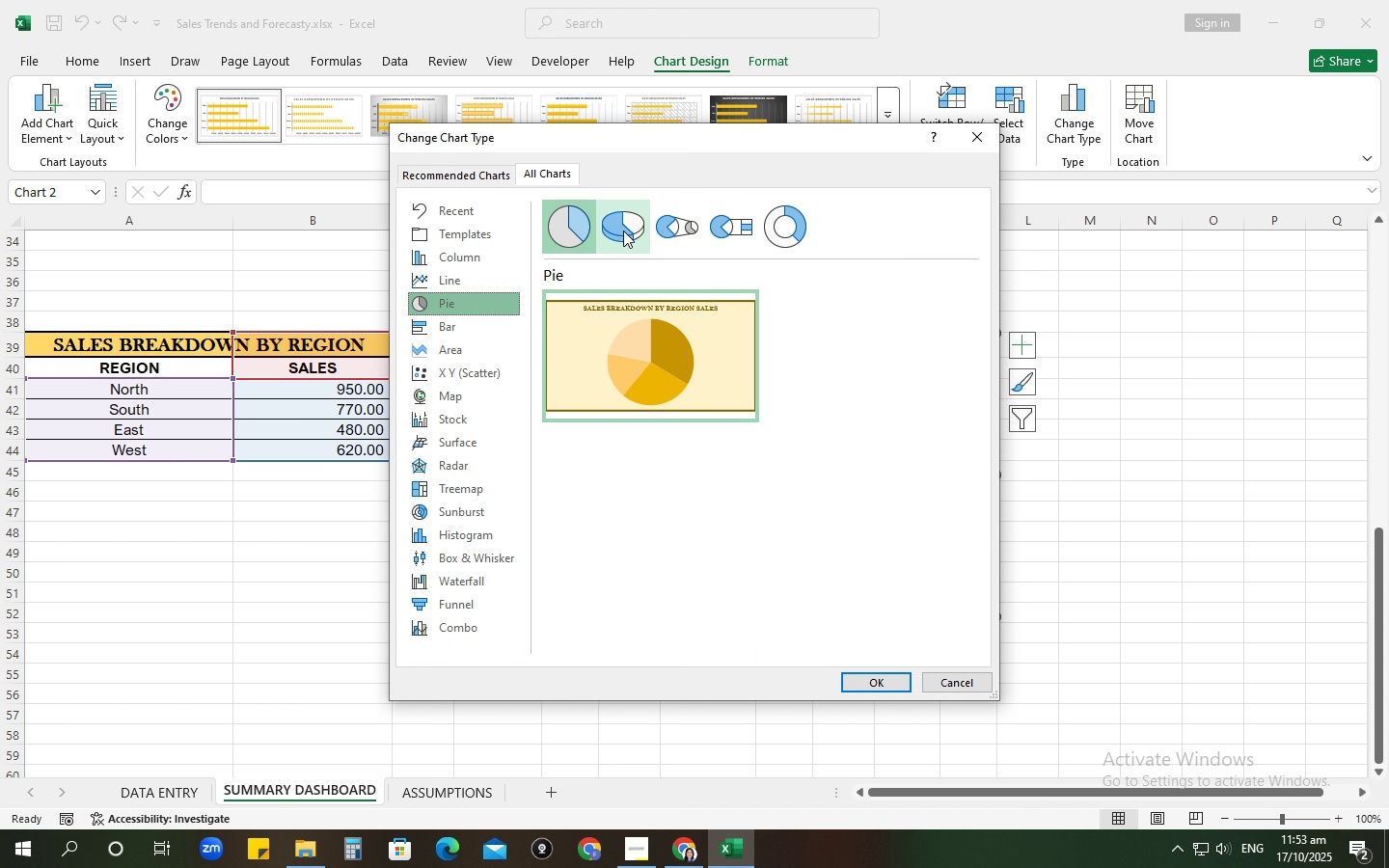 
left_click([623, 231])
 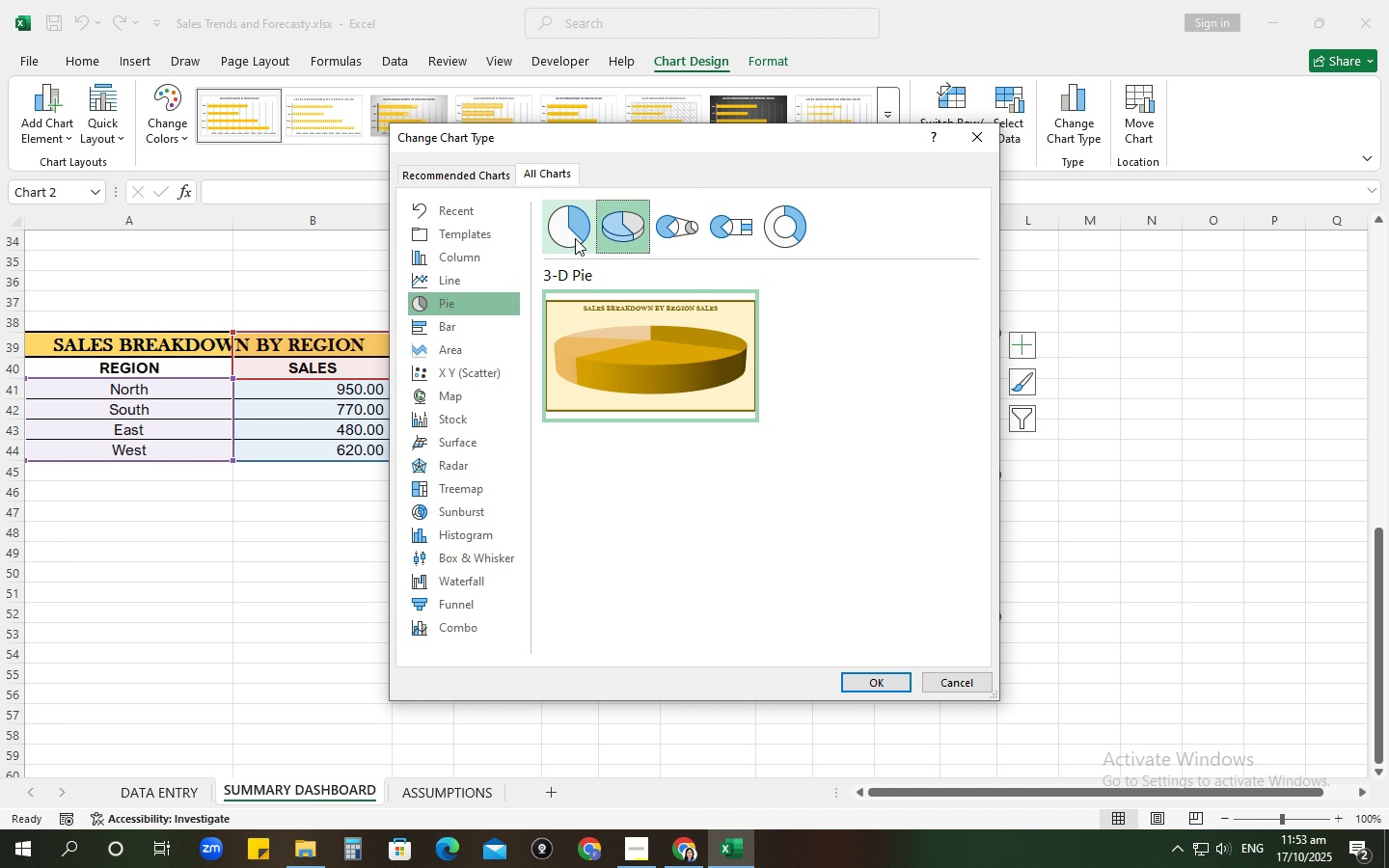 
left_click([575, 238])
 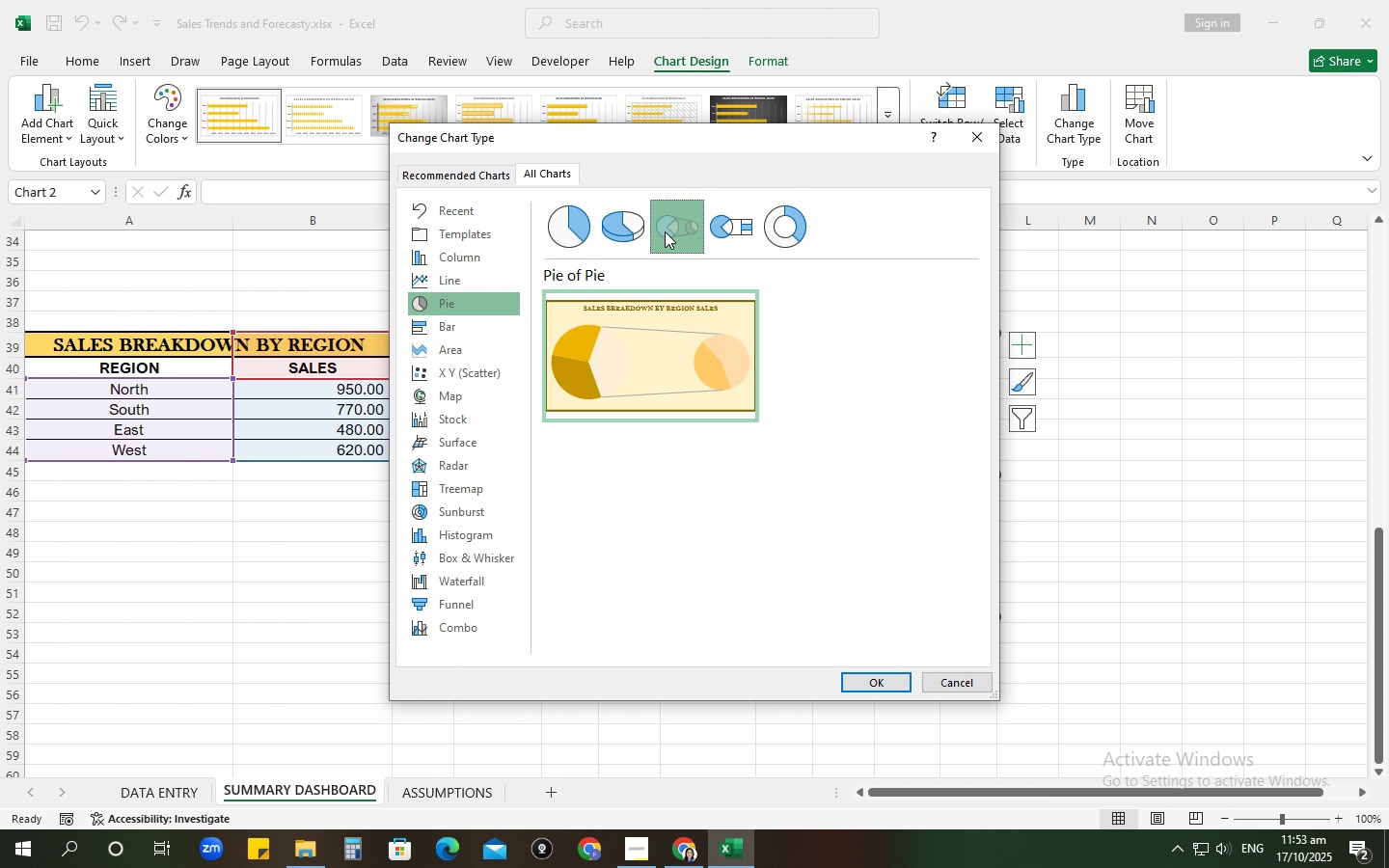 
left_click([665, 231])
 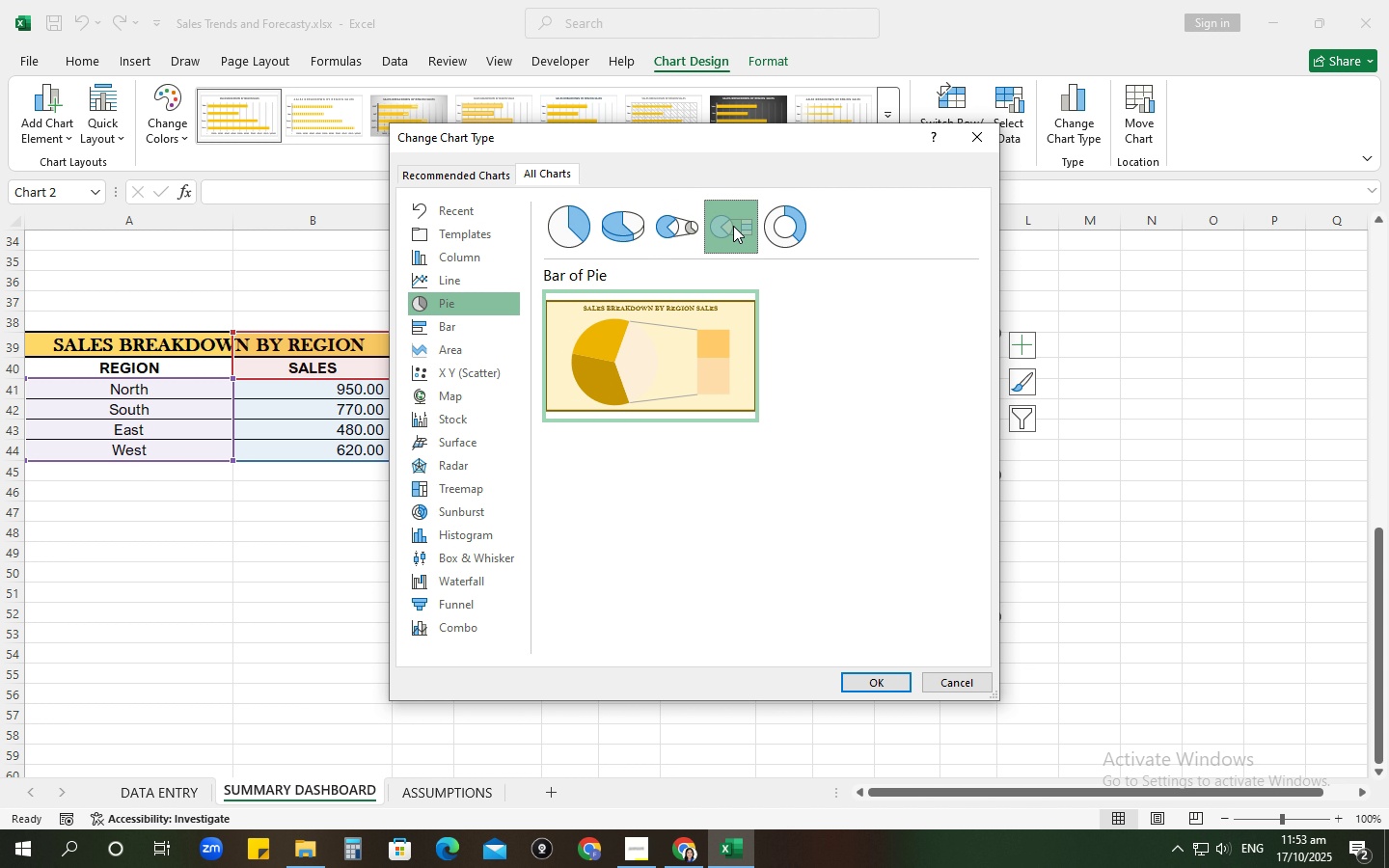 
left_click([733, 226])
 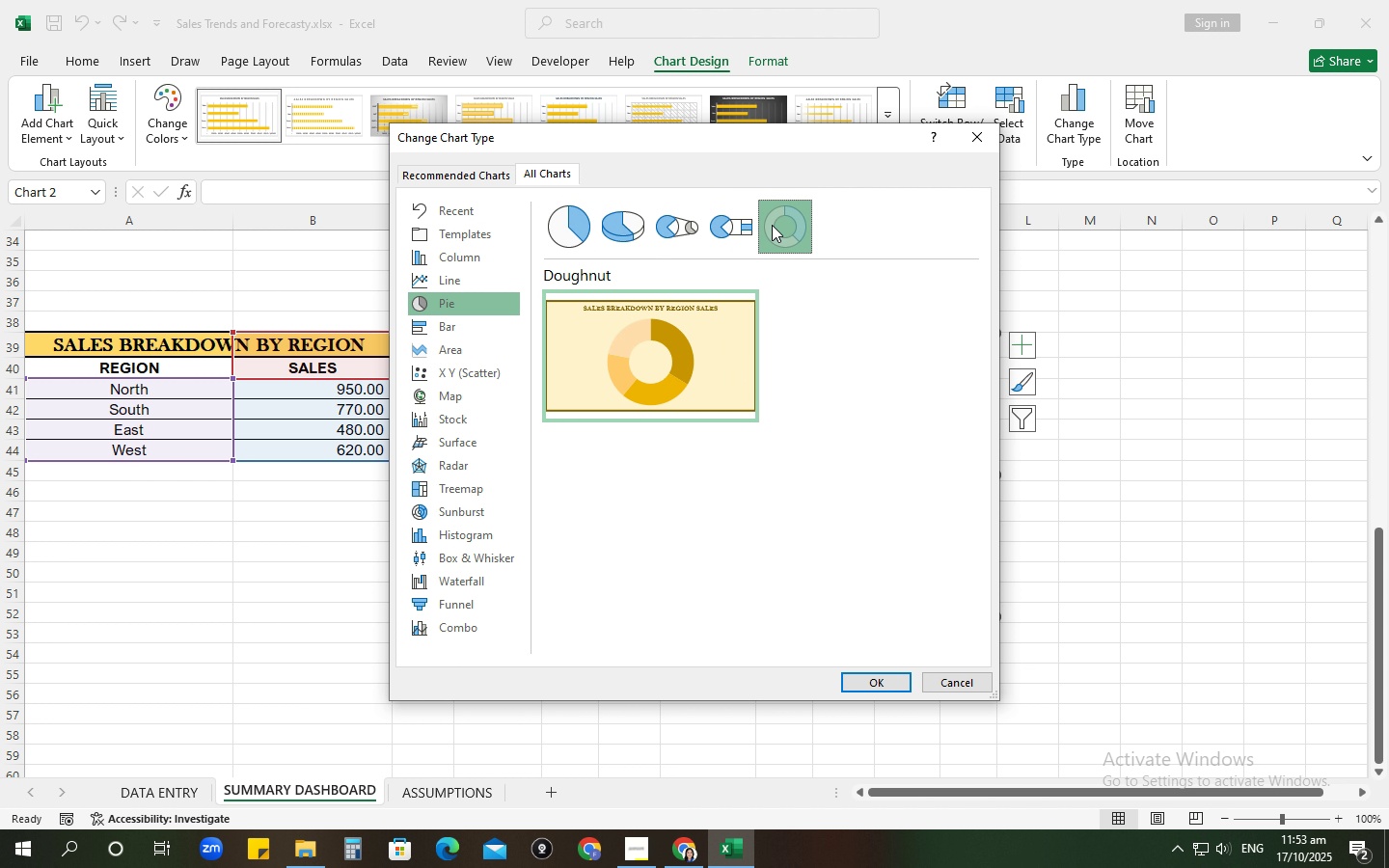 
left_click([772, 225])
 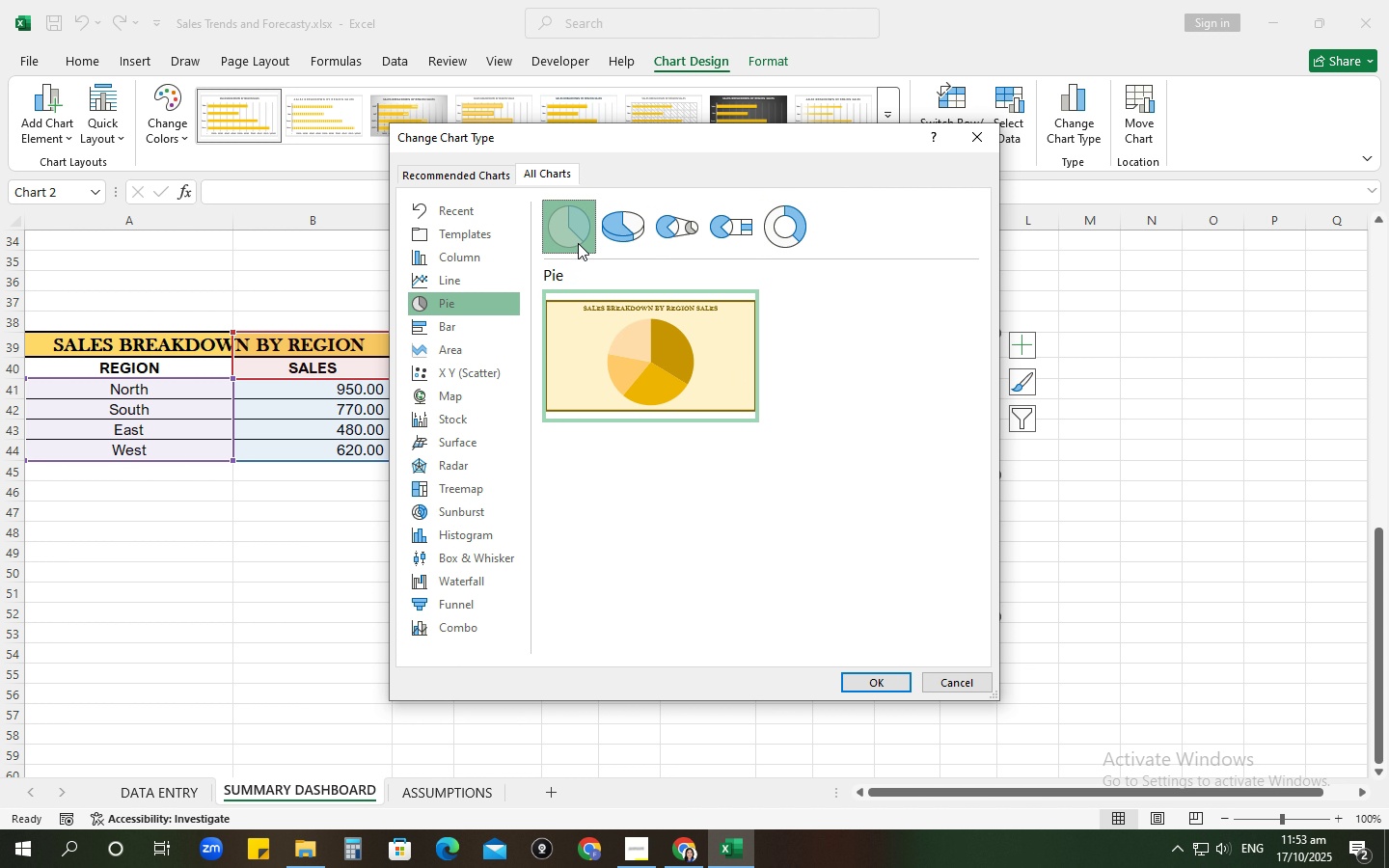 
left_click([578, 243])
 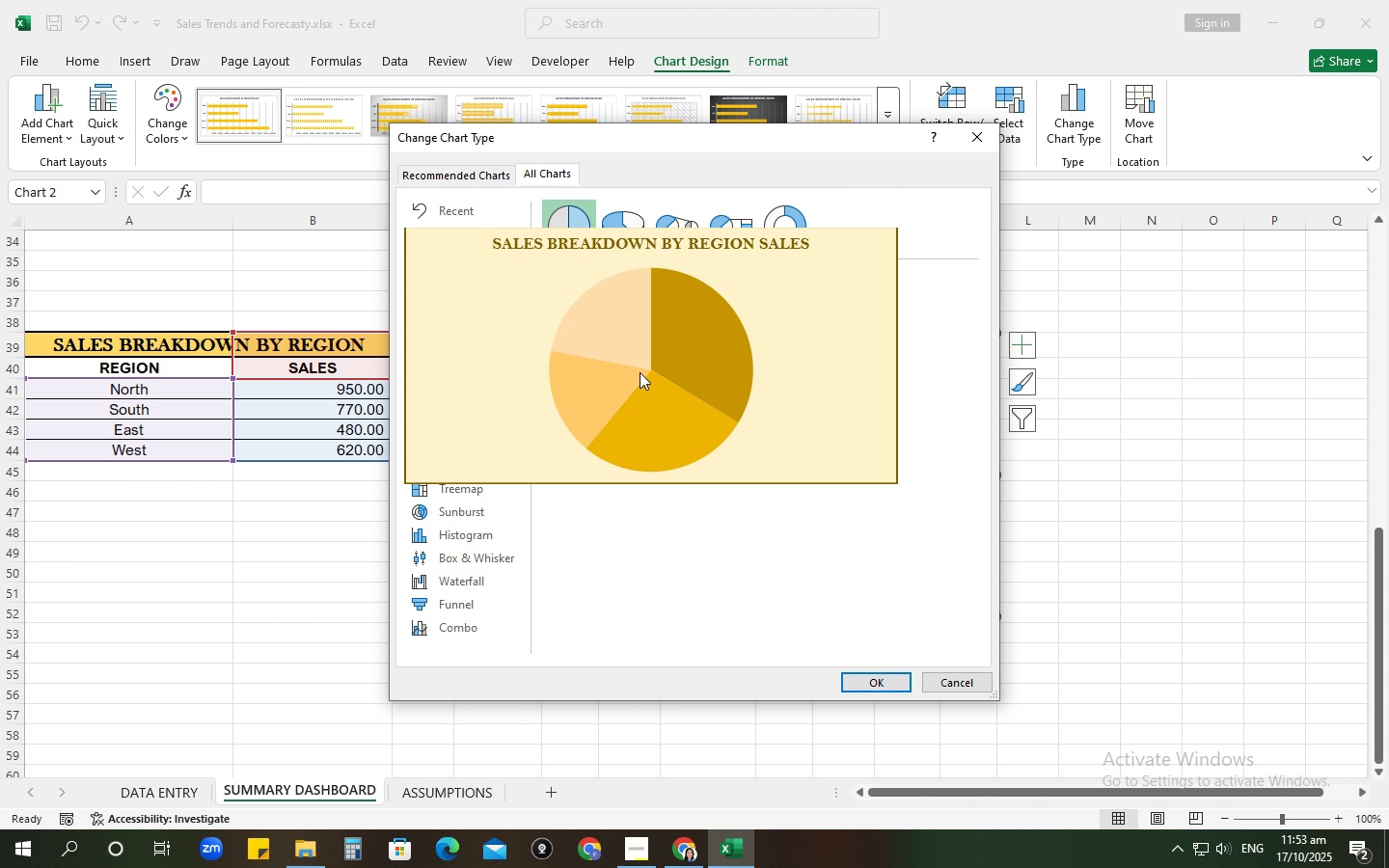 
left_click([640, 372])
 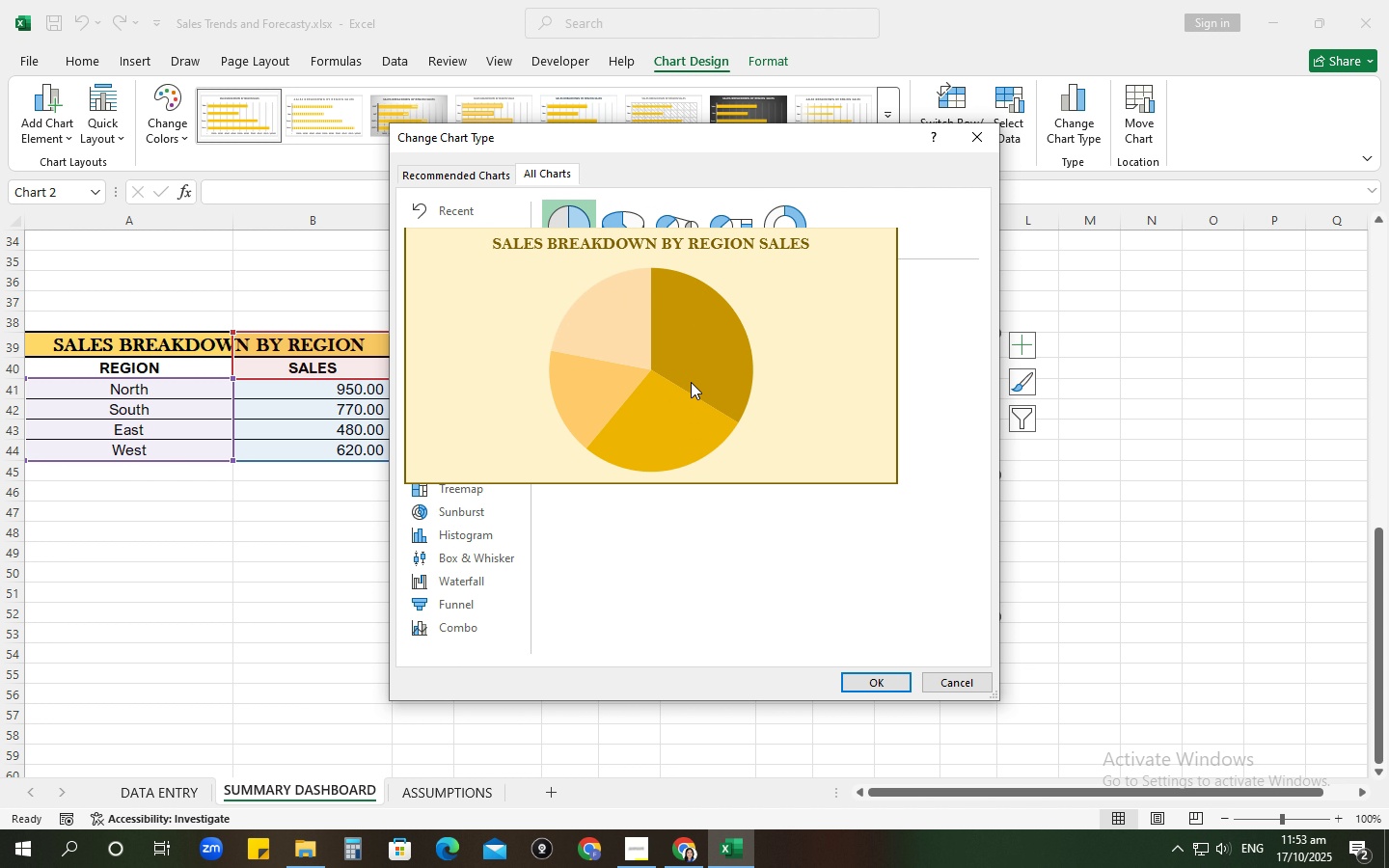 
left_click([691, 380])
 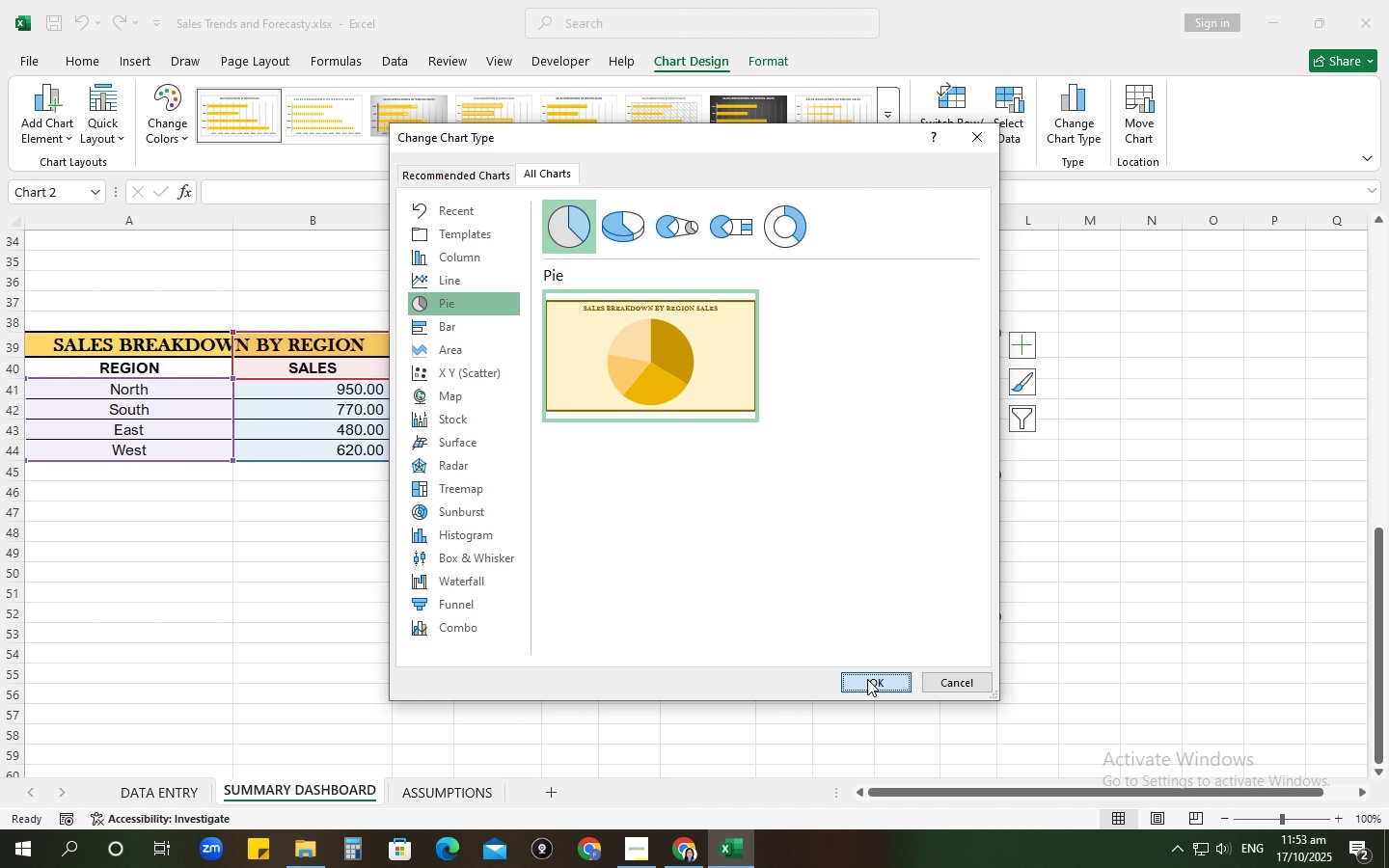 
left_click([867, 679])
 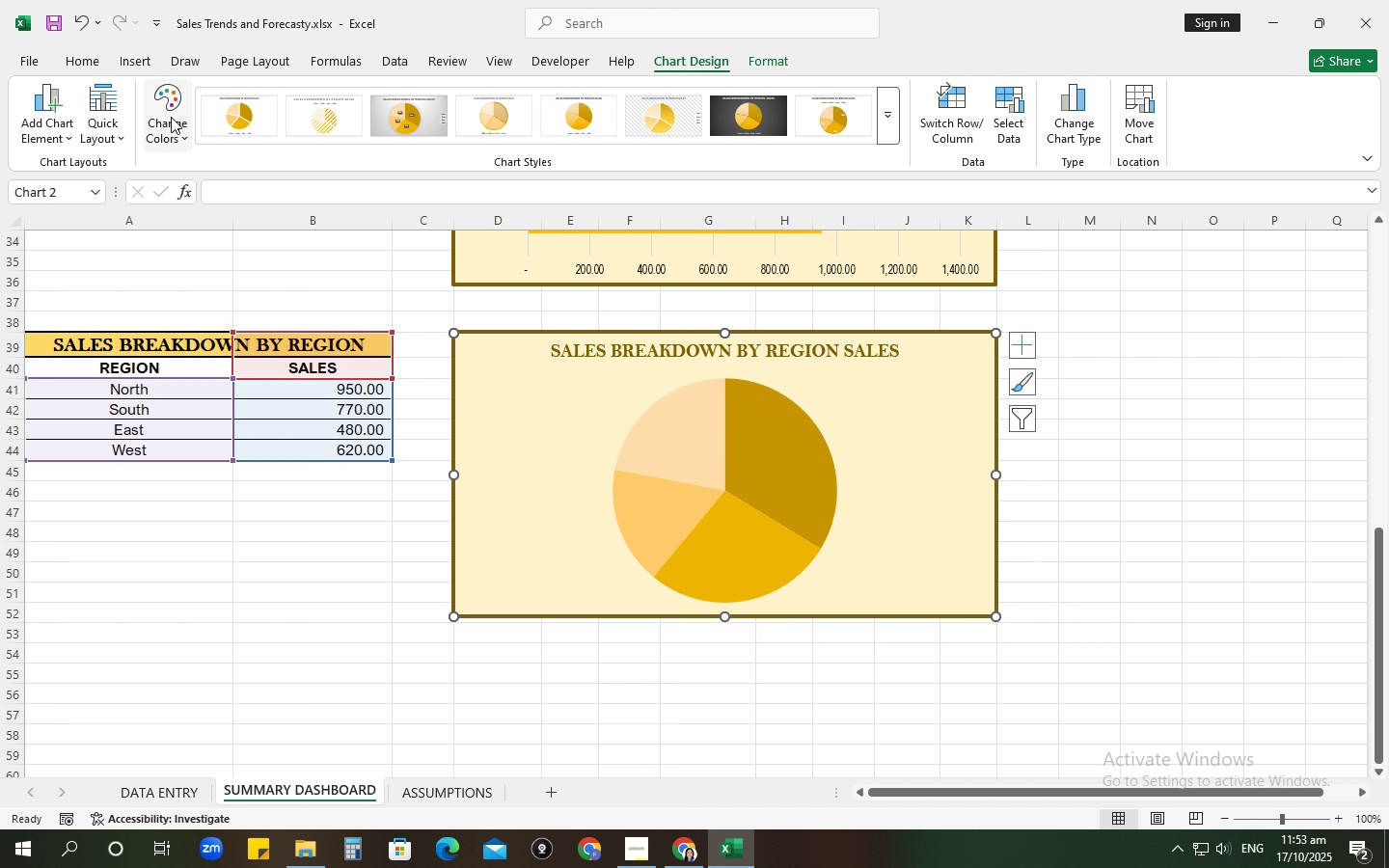 
wait(5.13)
 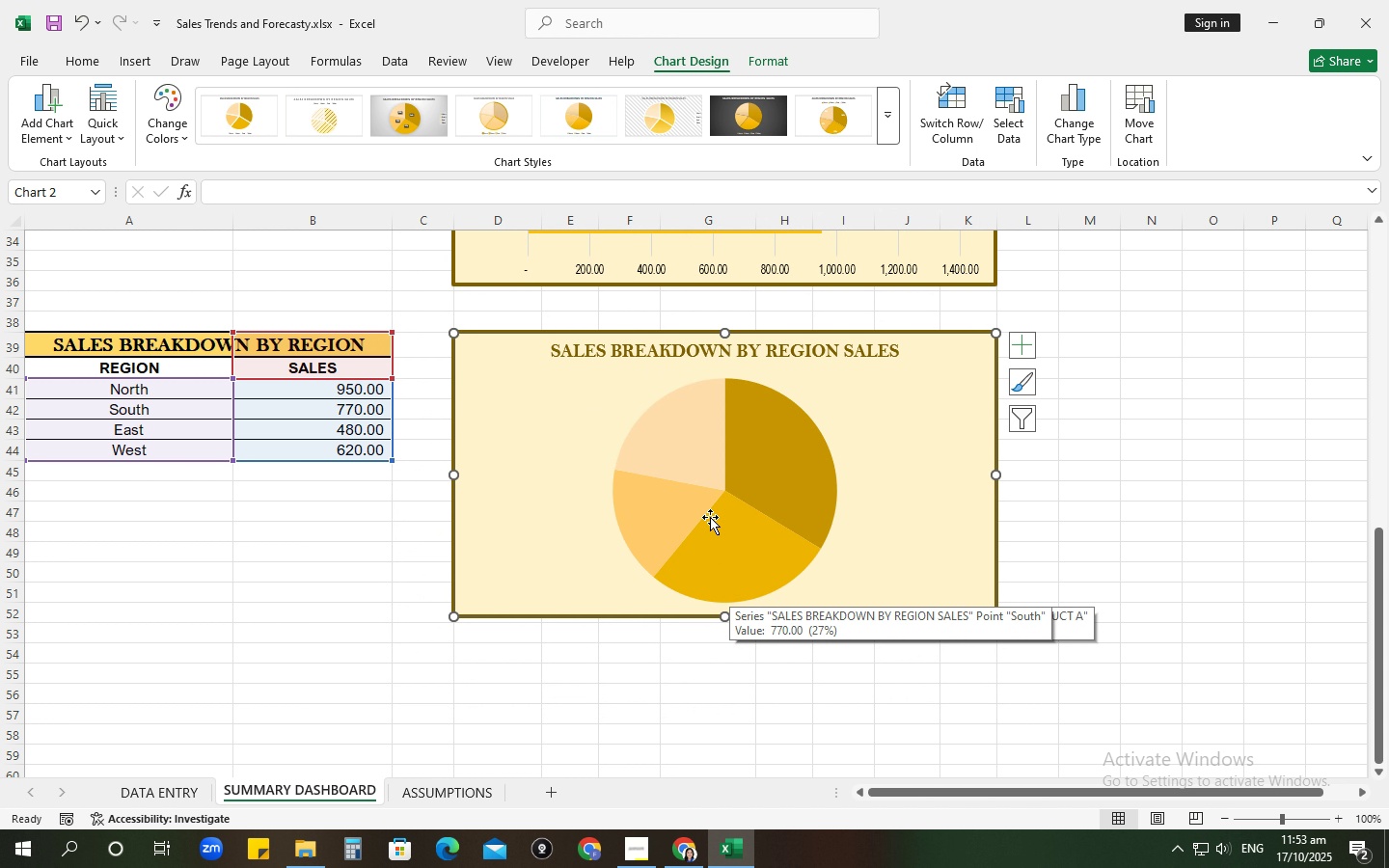 
left_click([95, 144])
 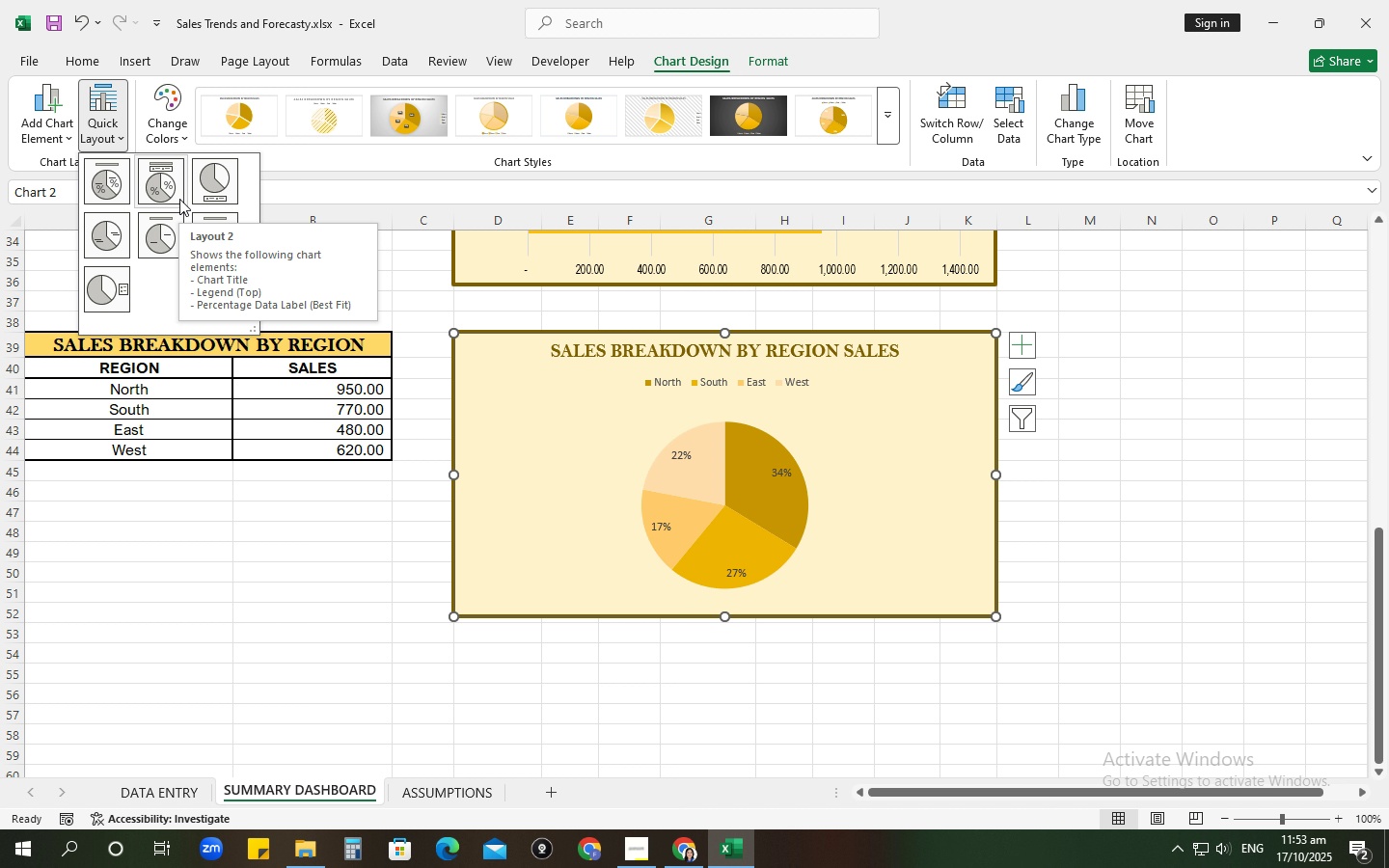 
wait(9.07)
 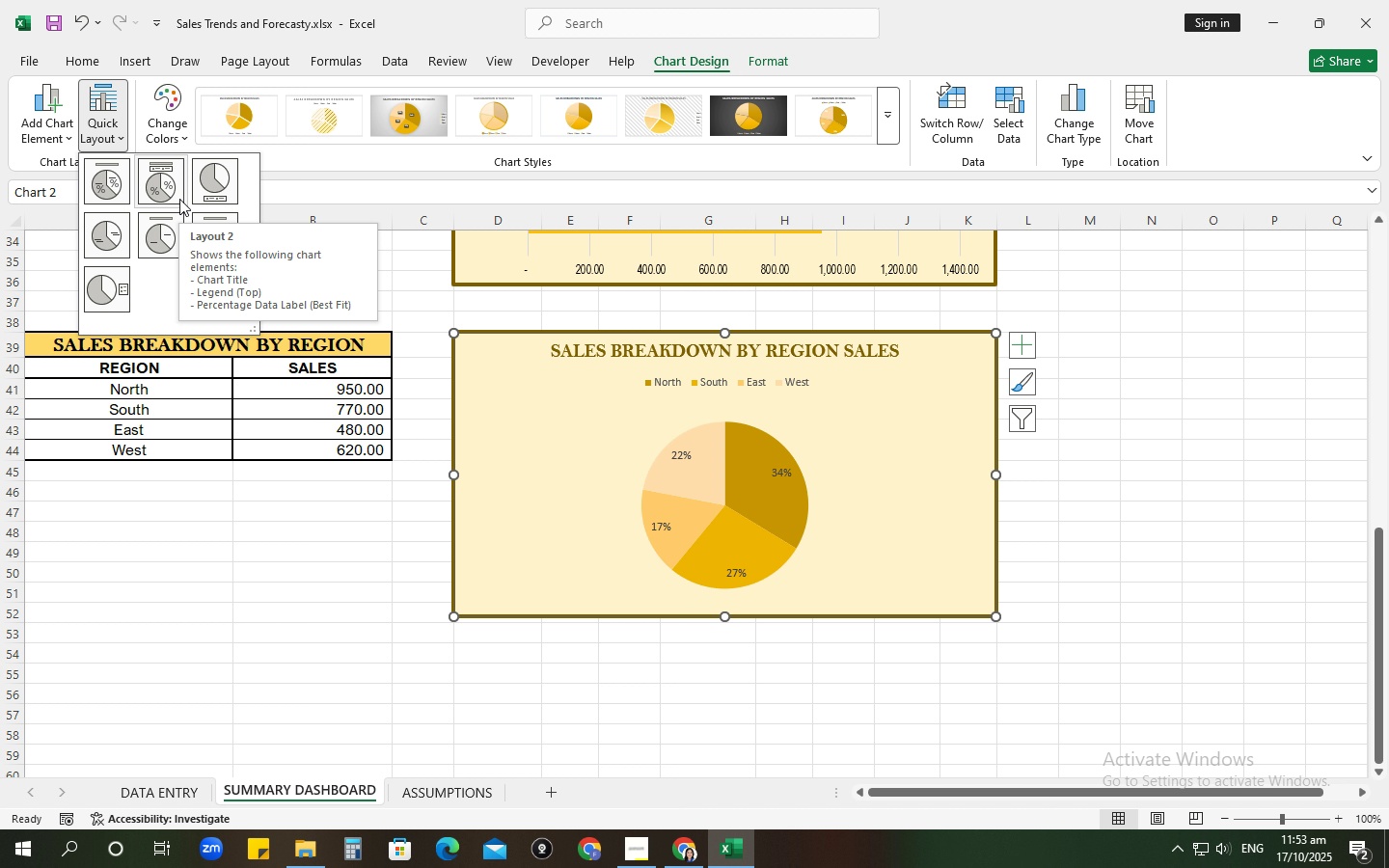 
mouse_move([138, 231])
 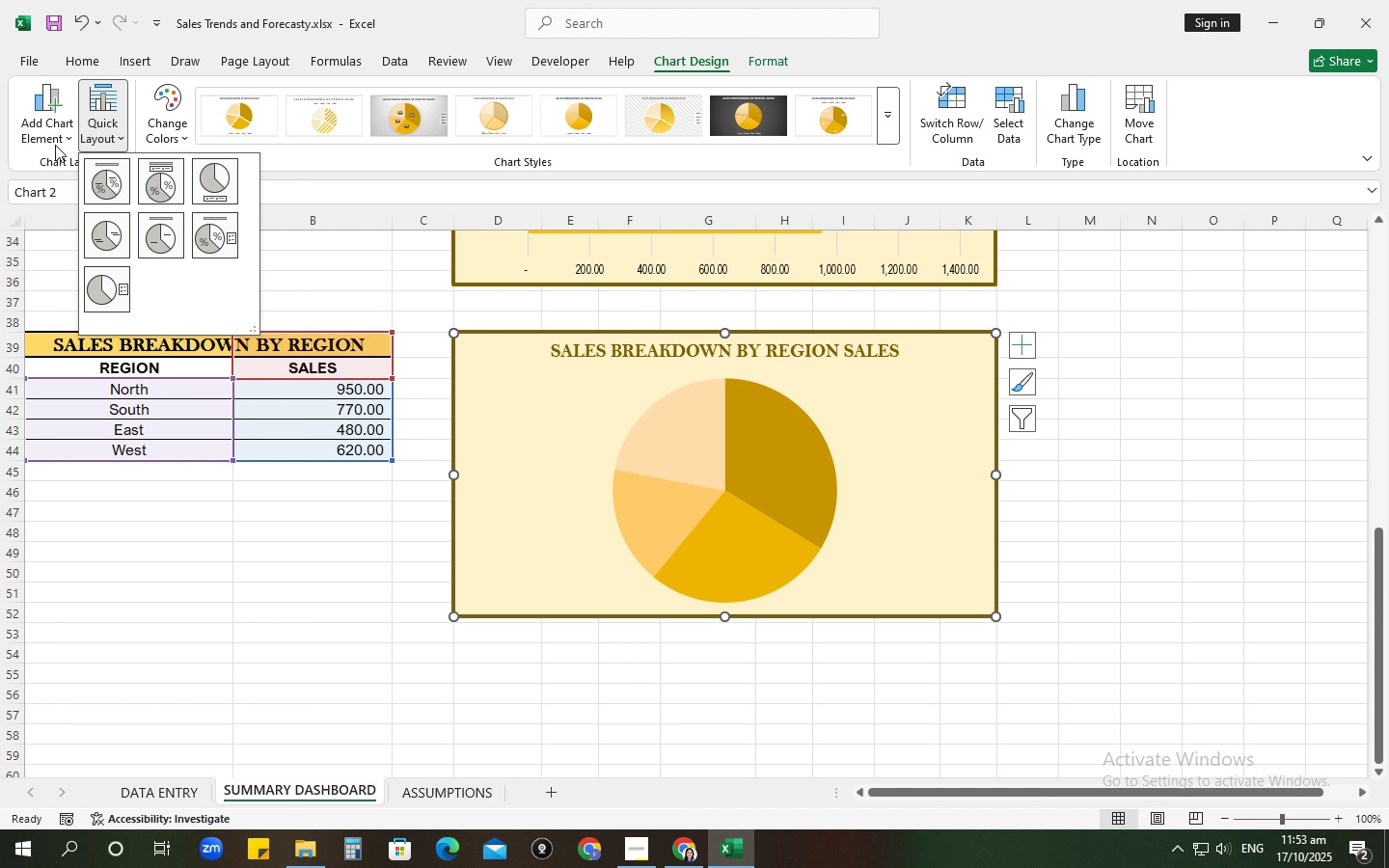 
wait(10.83)
 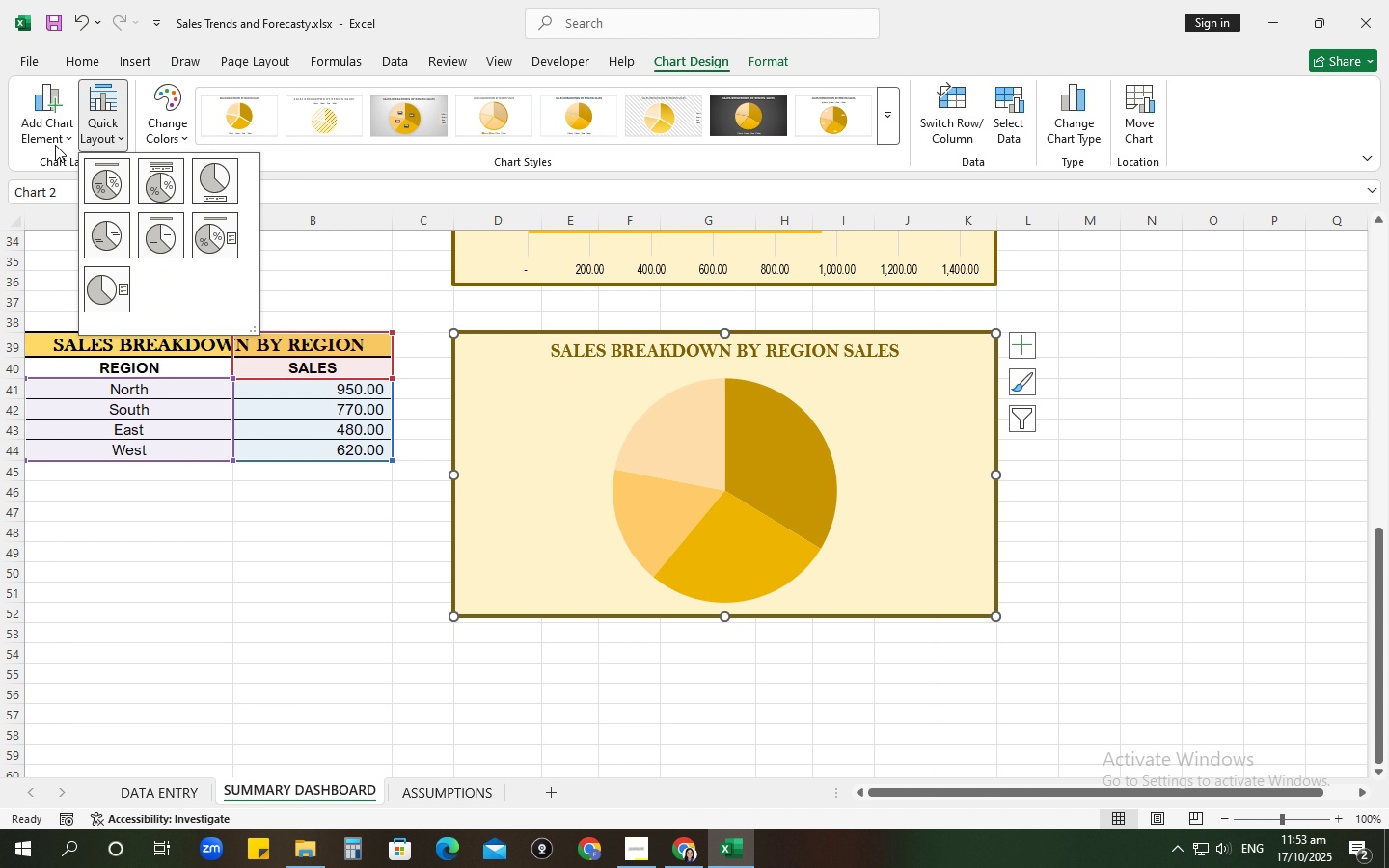 
left_click([228, 521])
 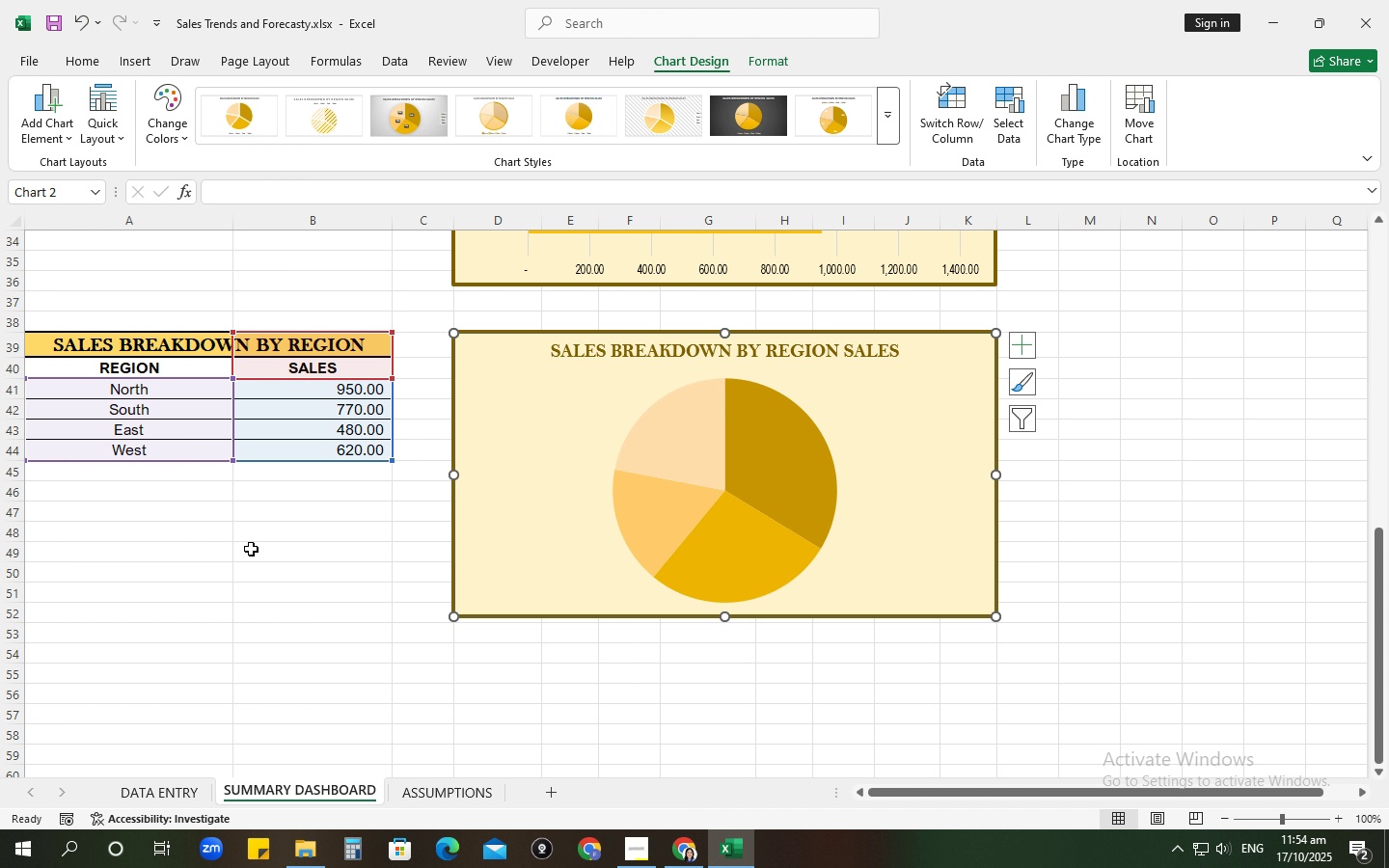 
key(Control+Z)
 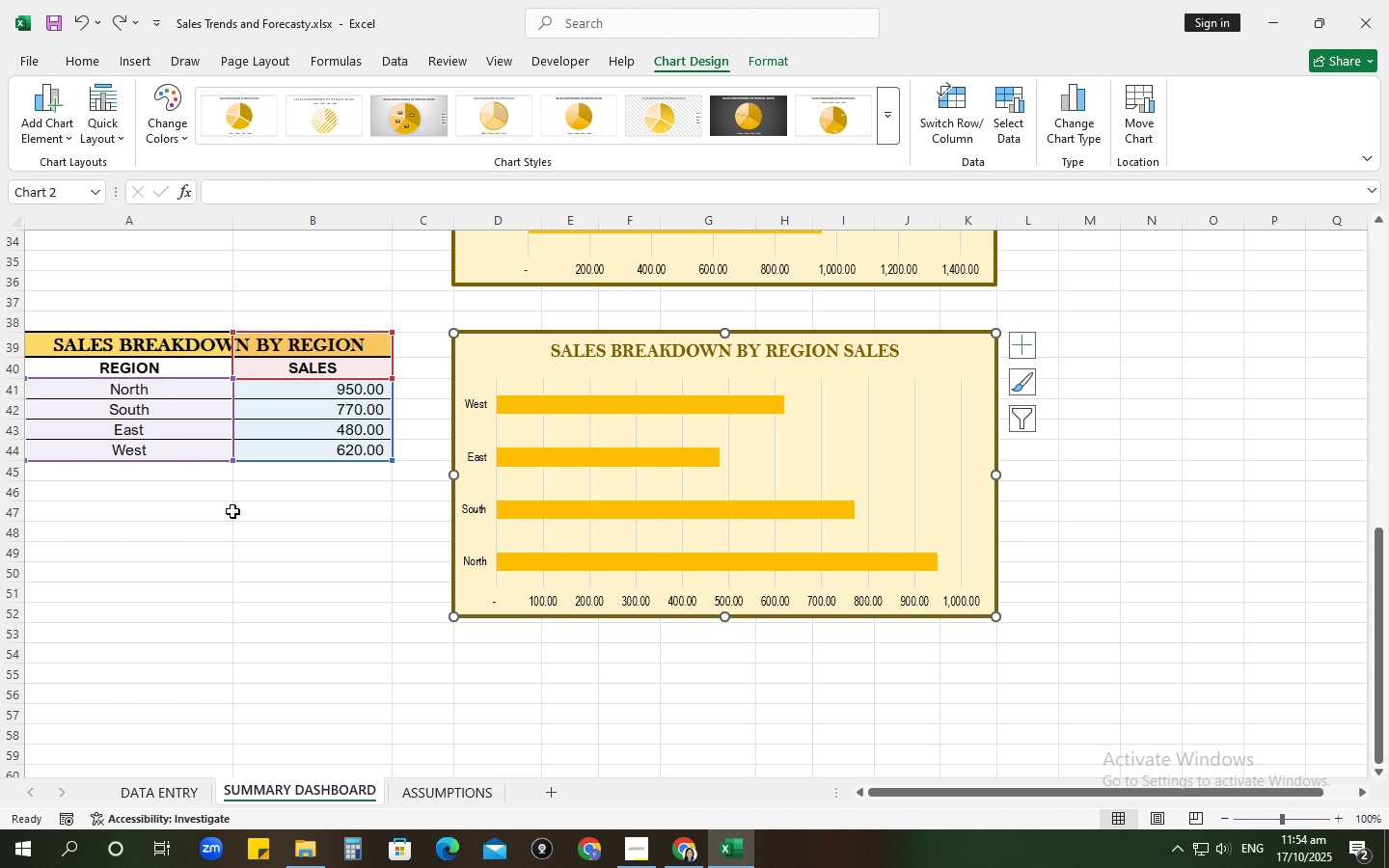 
scroll: coordinate [988, 518], scroll_direction: up, amount: 2.0
 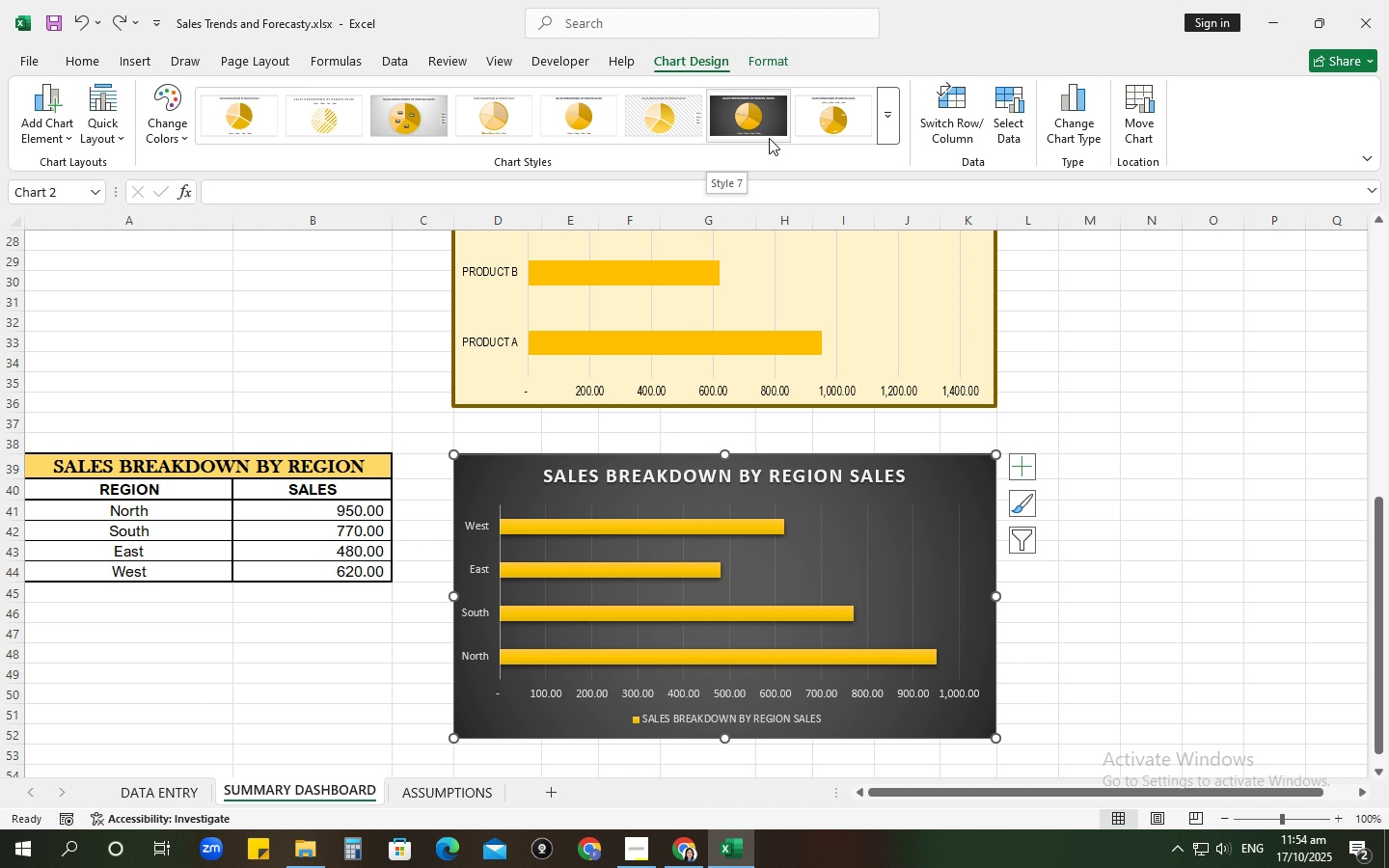 
wait(17.76)
 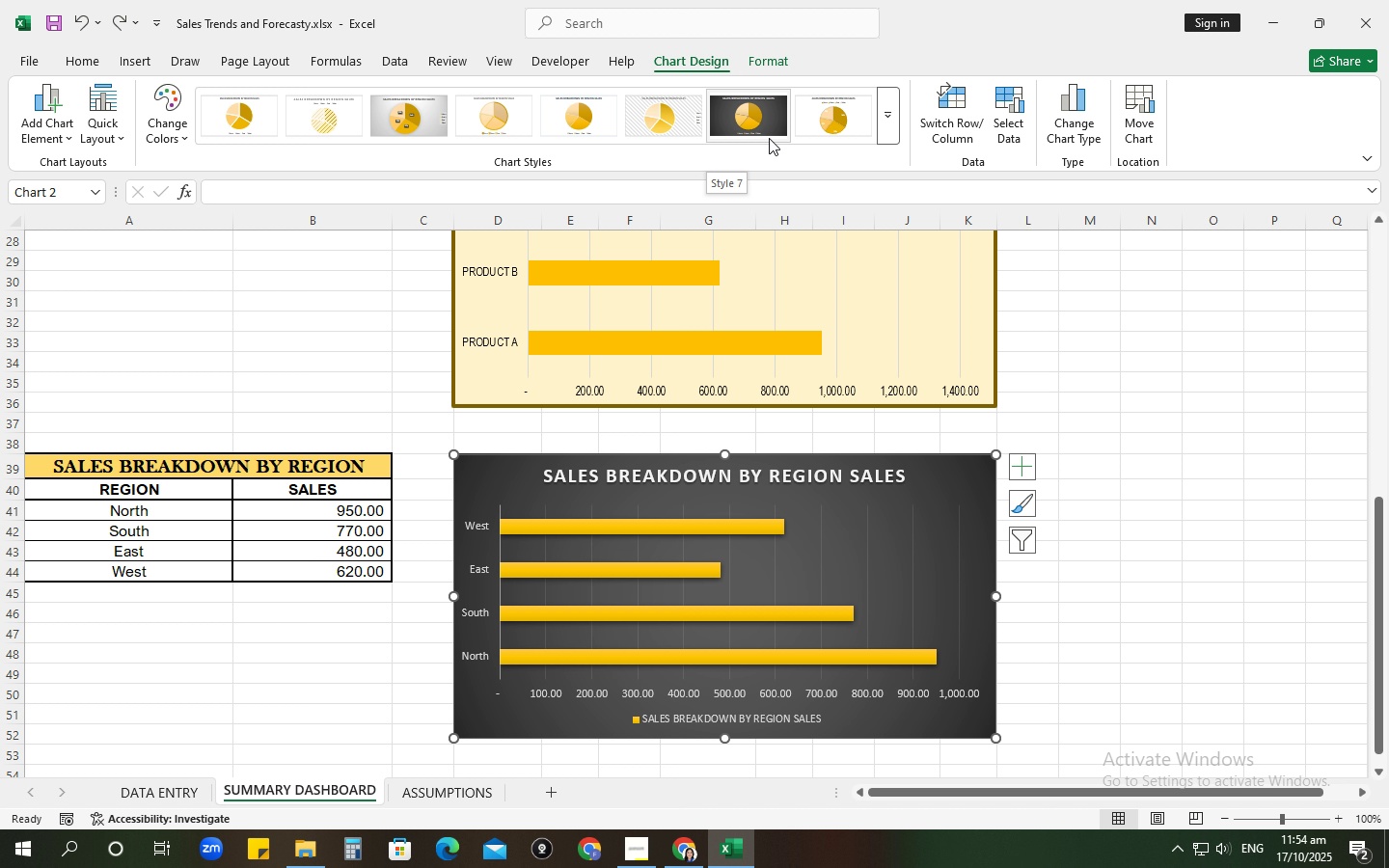 
mouse_move([765, 124])
 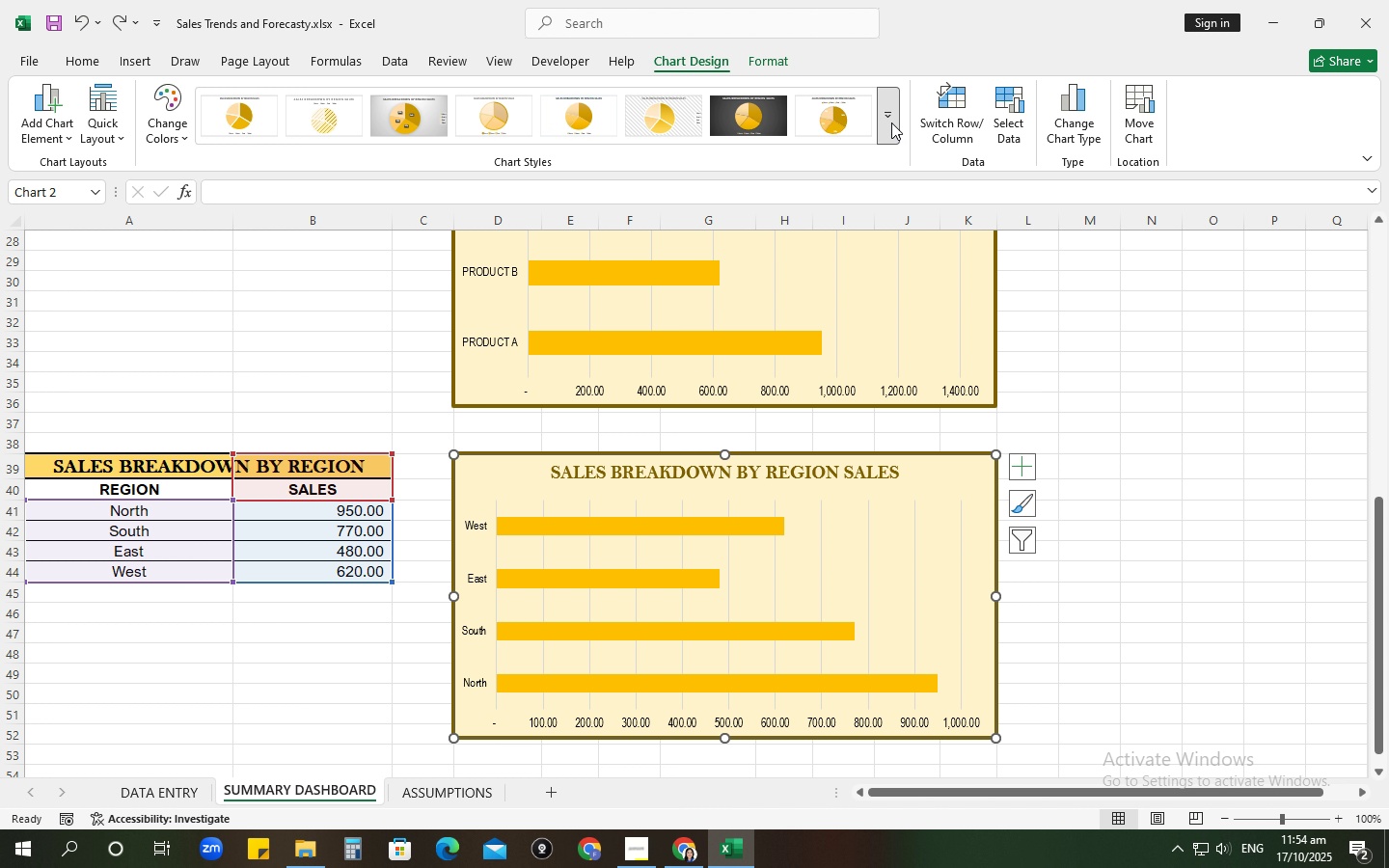 
left_click([891, 122])
 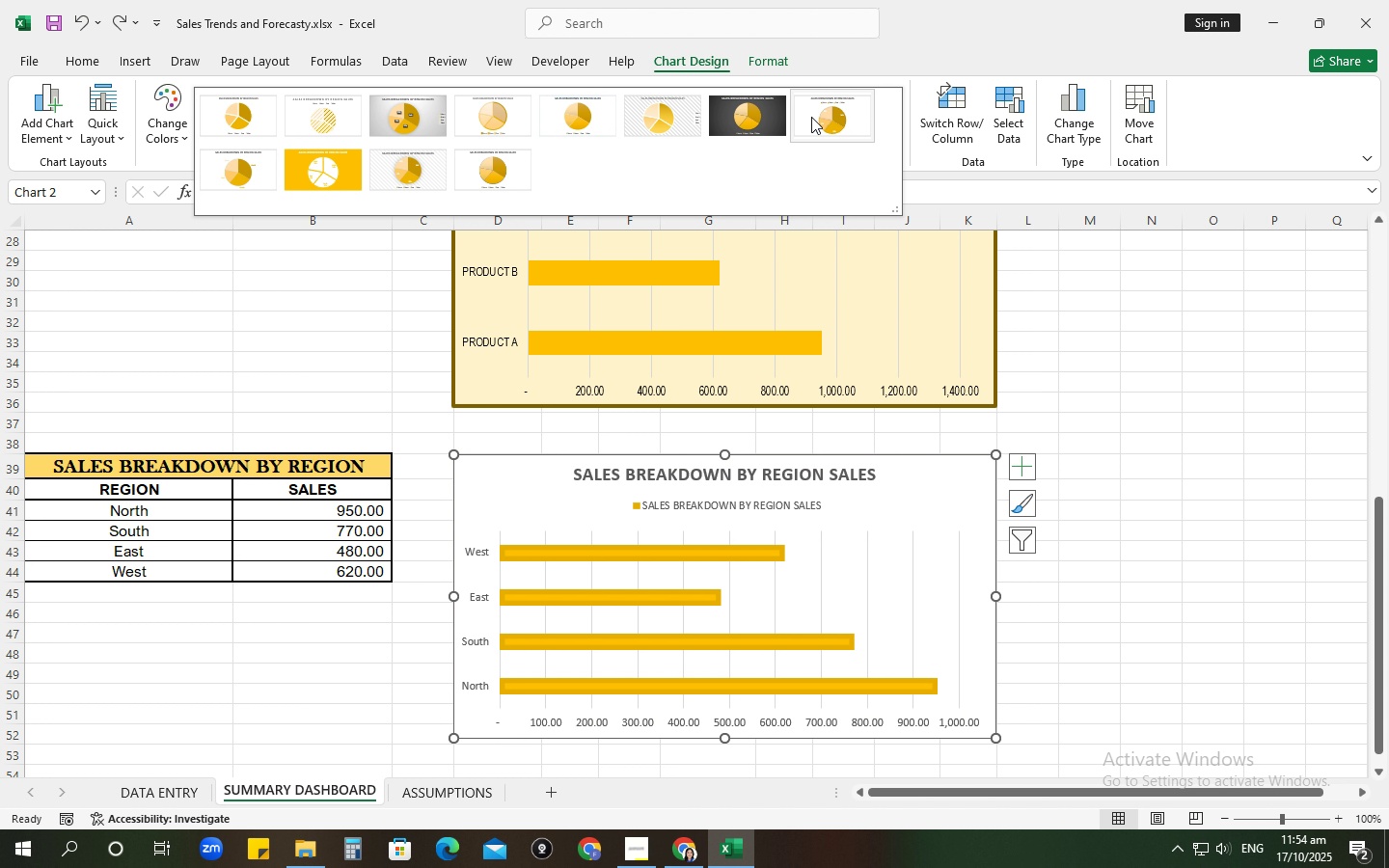 
mouse_move([435, 109])
 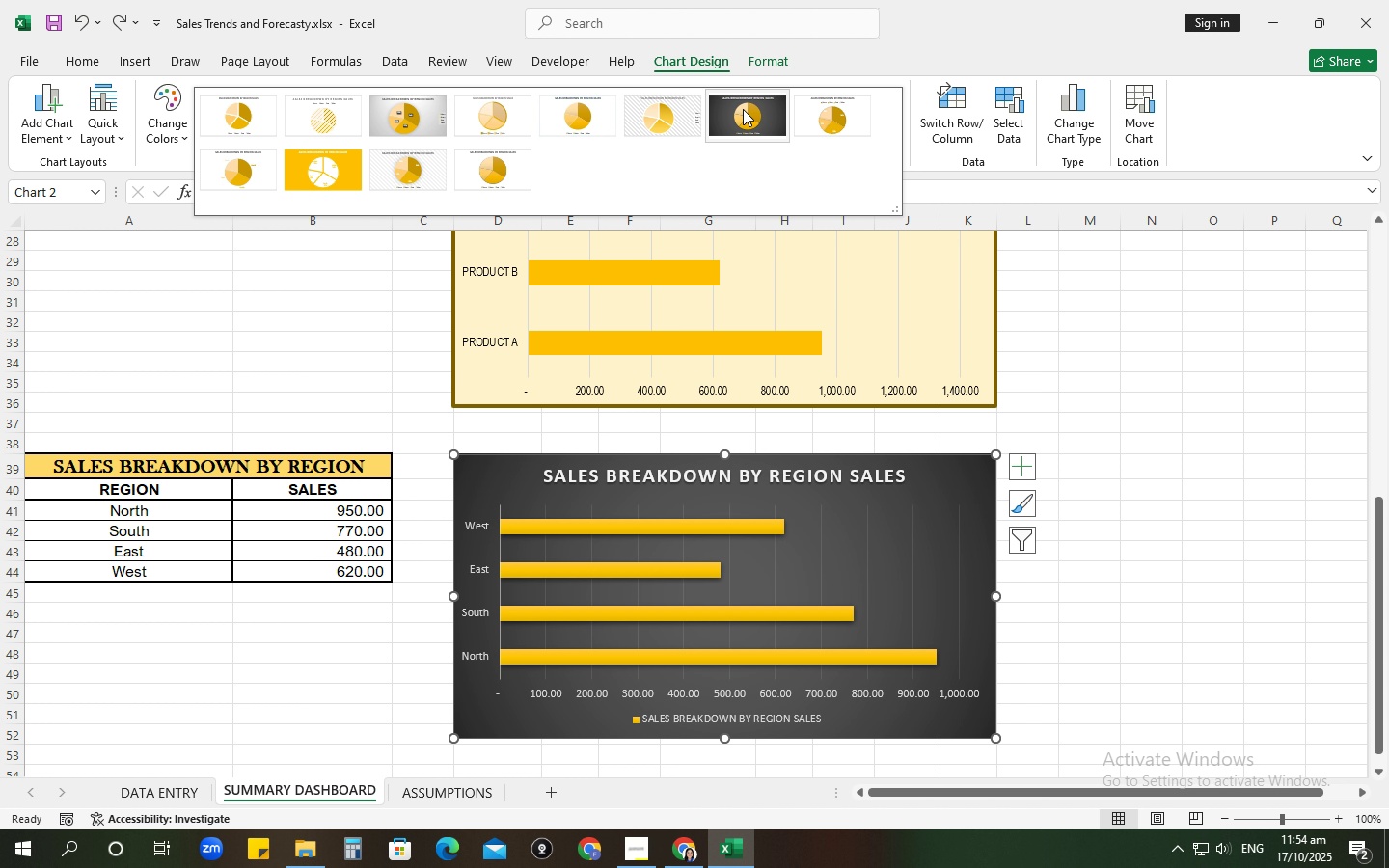 
mouse_move([762, 156])
 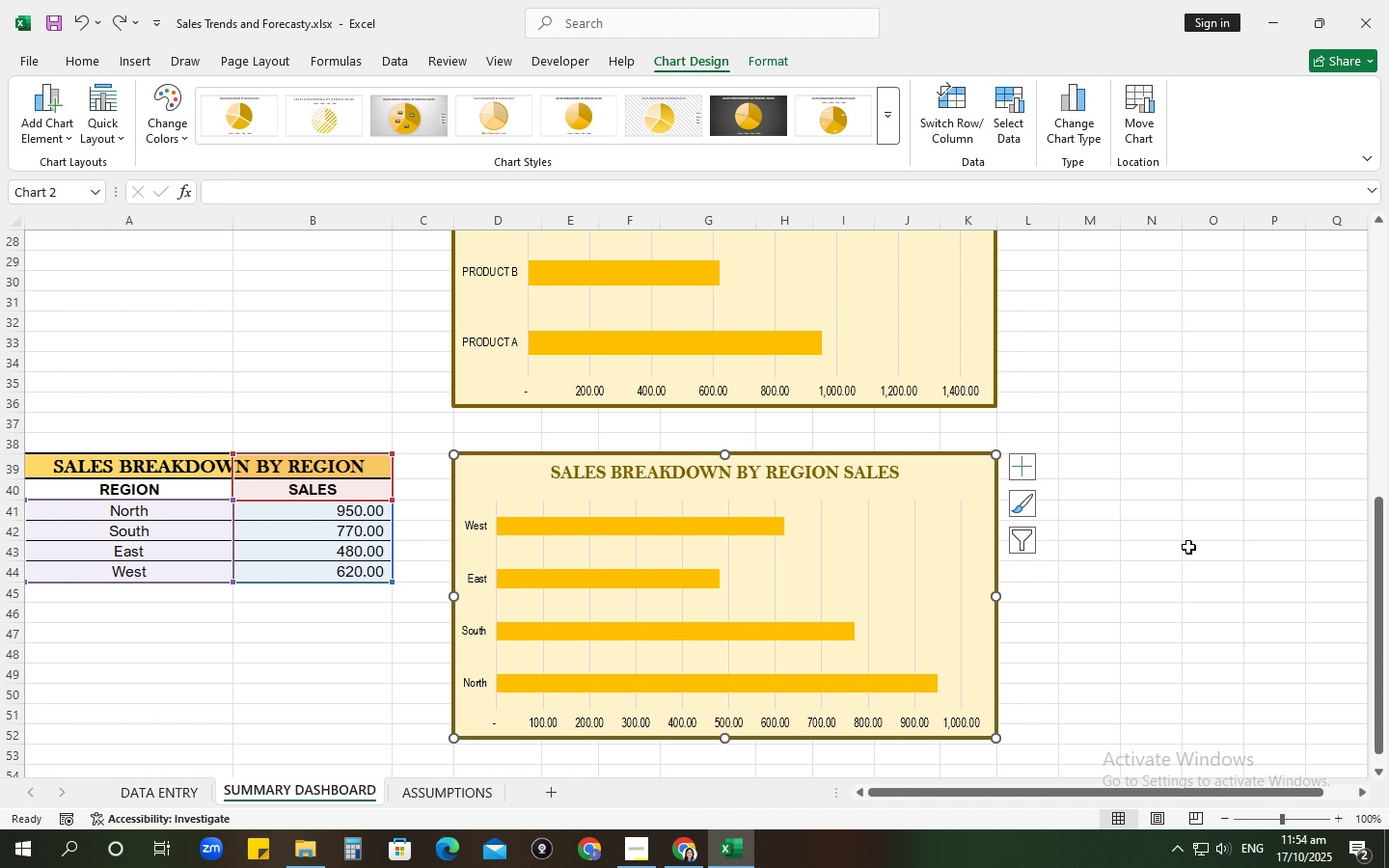 
left_click([1188, 547])
 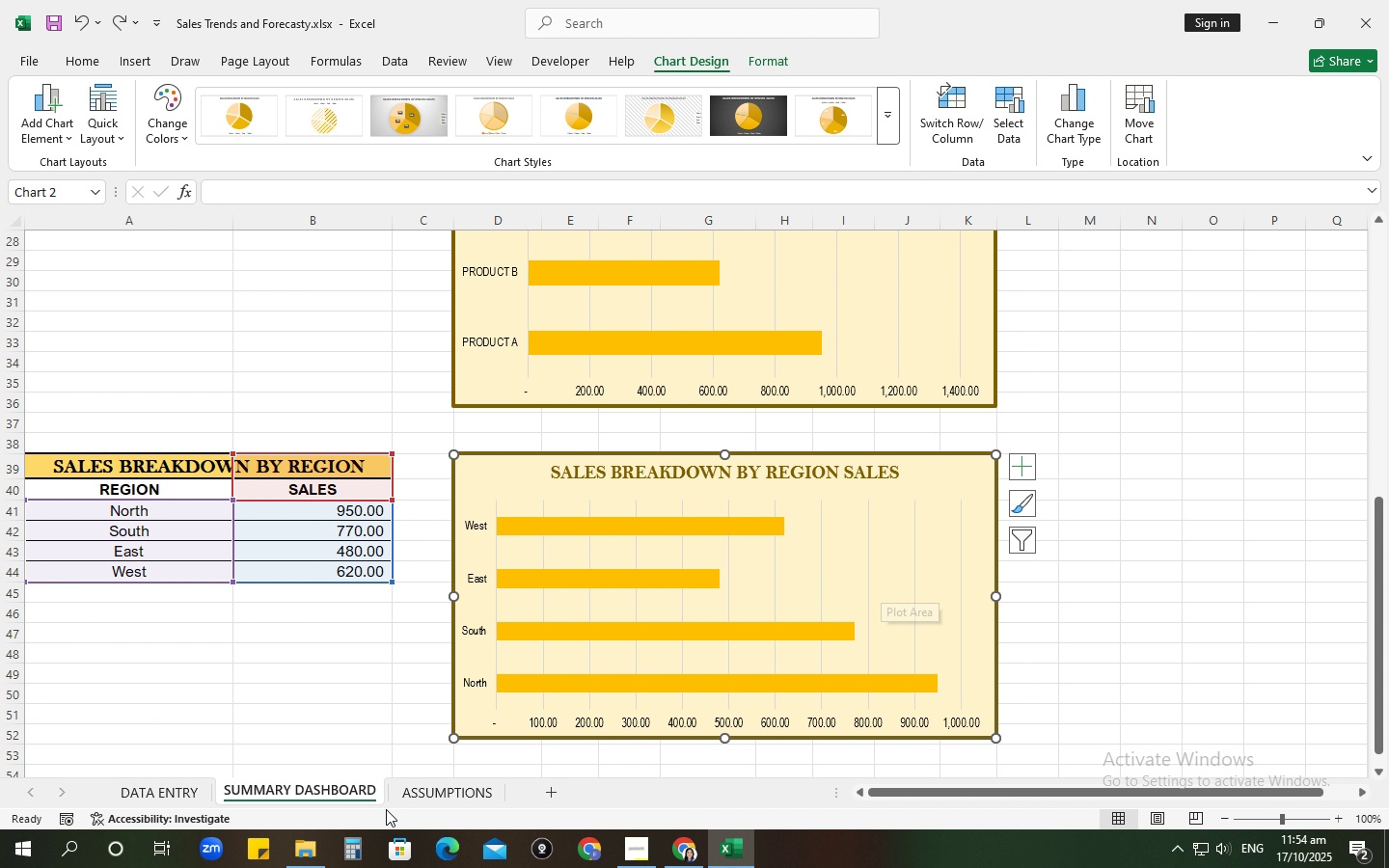 
left_click([416, 809])
 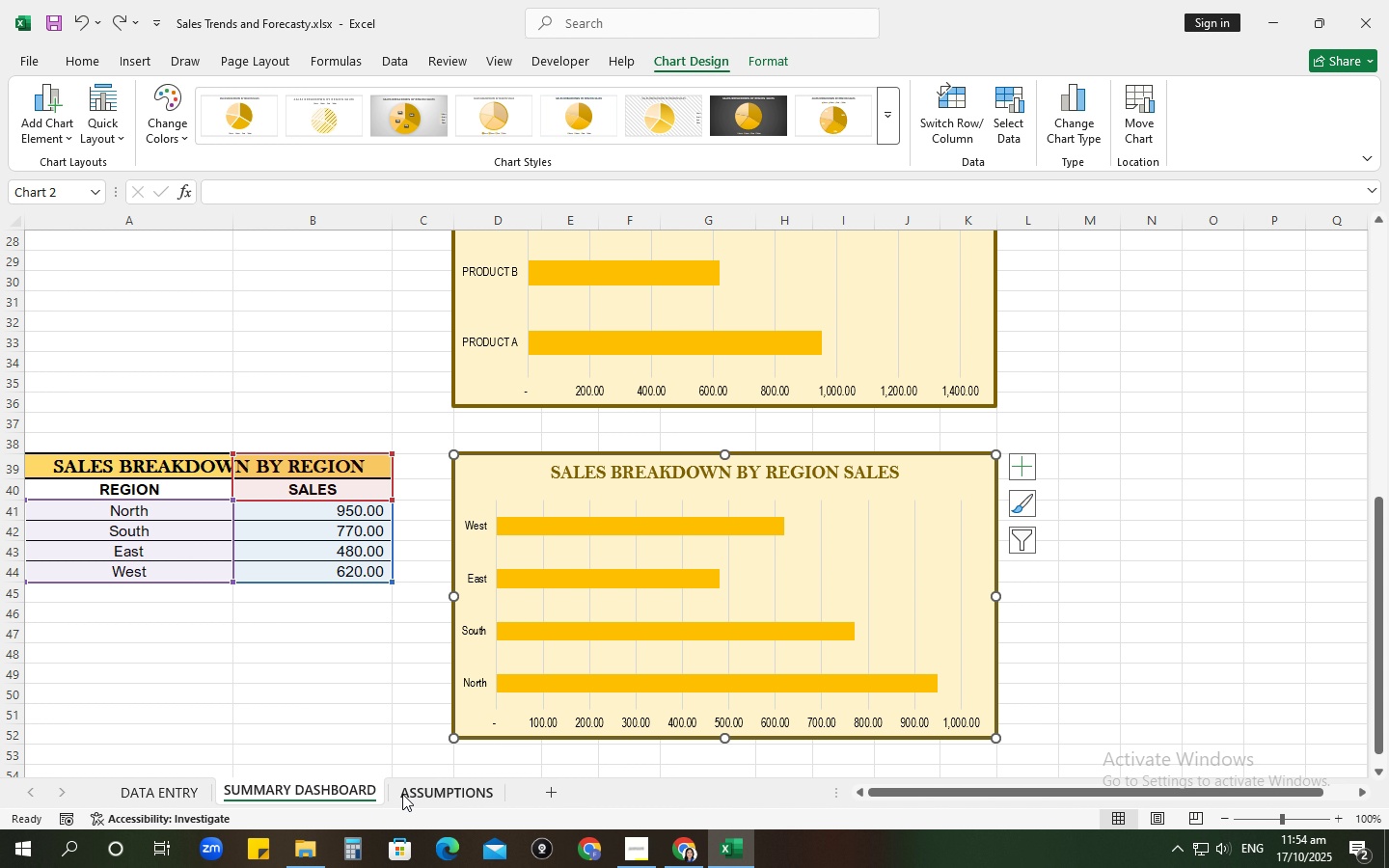 
left_click([402, 794])
 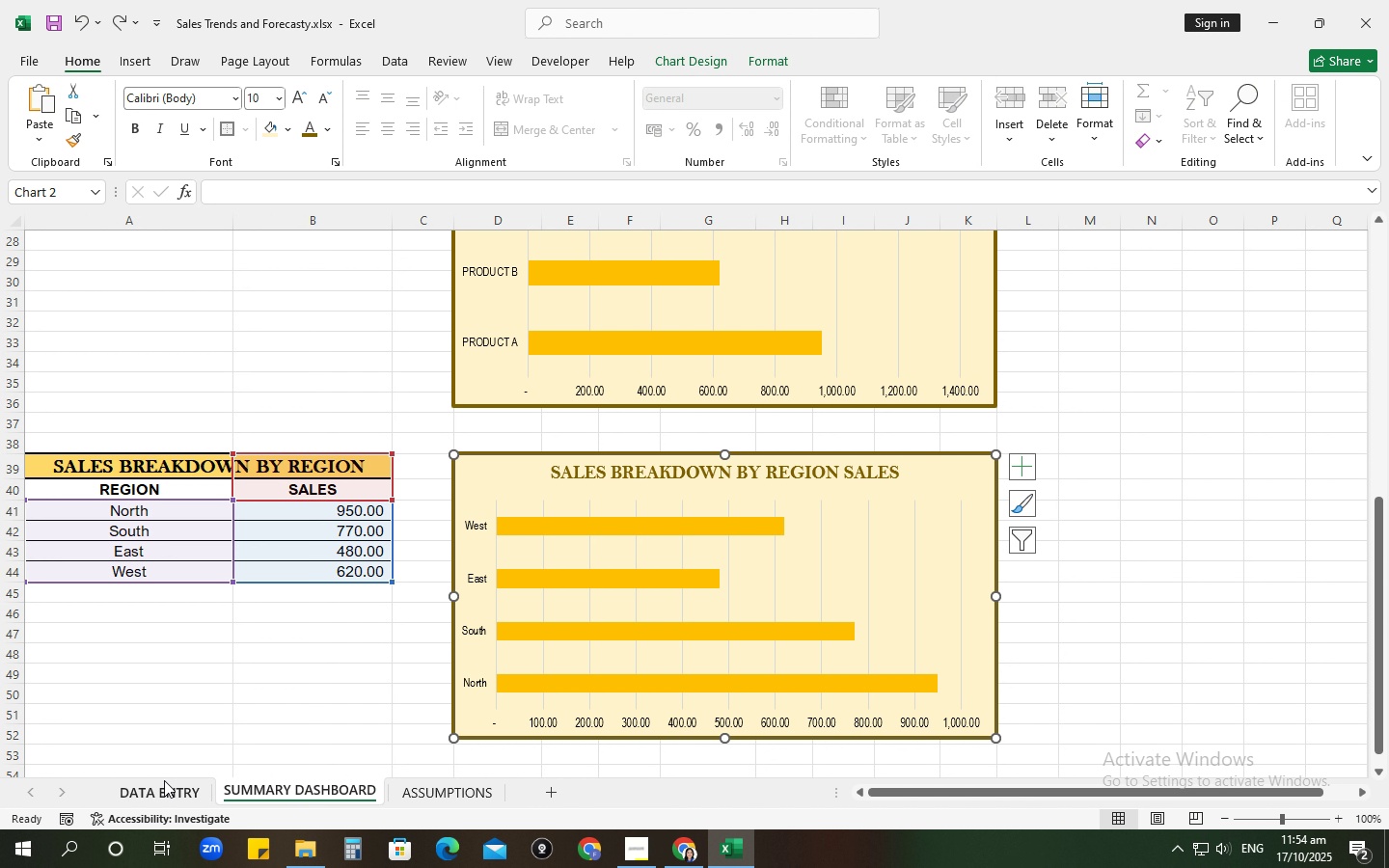 
left_click([164, 780])
 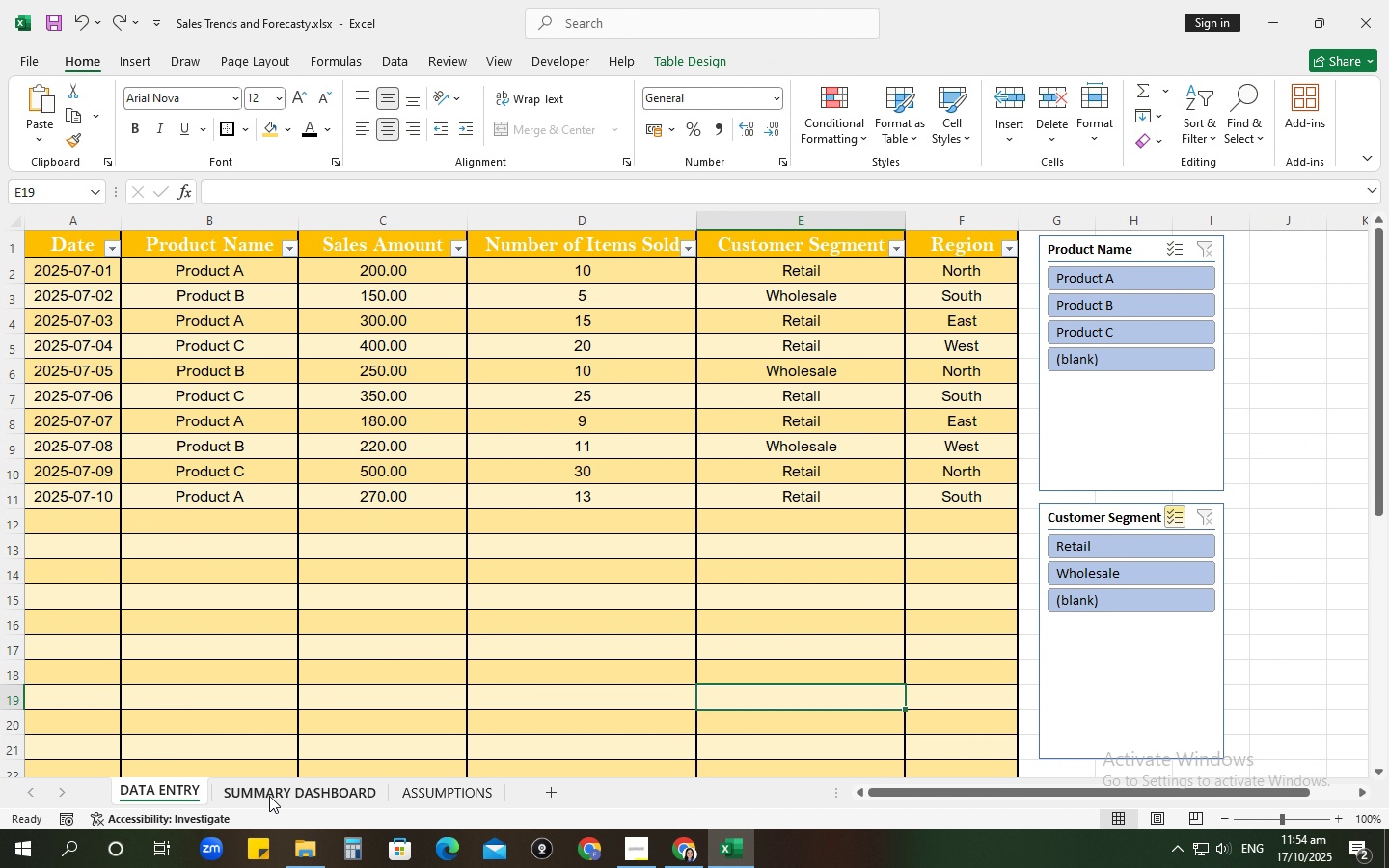 
left_click([269, 796])
 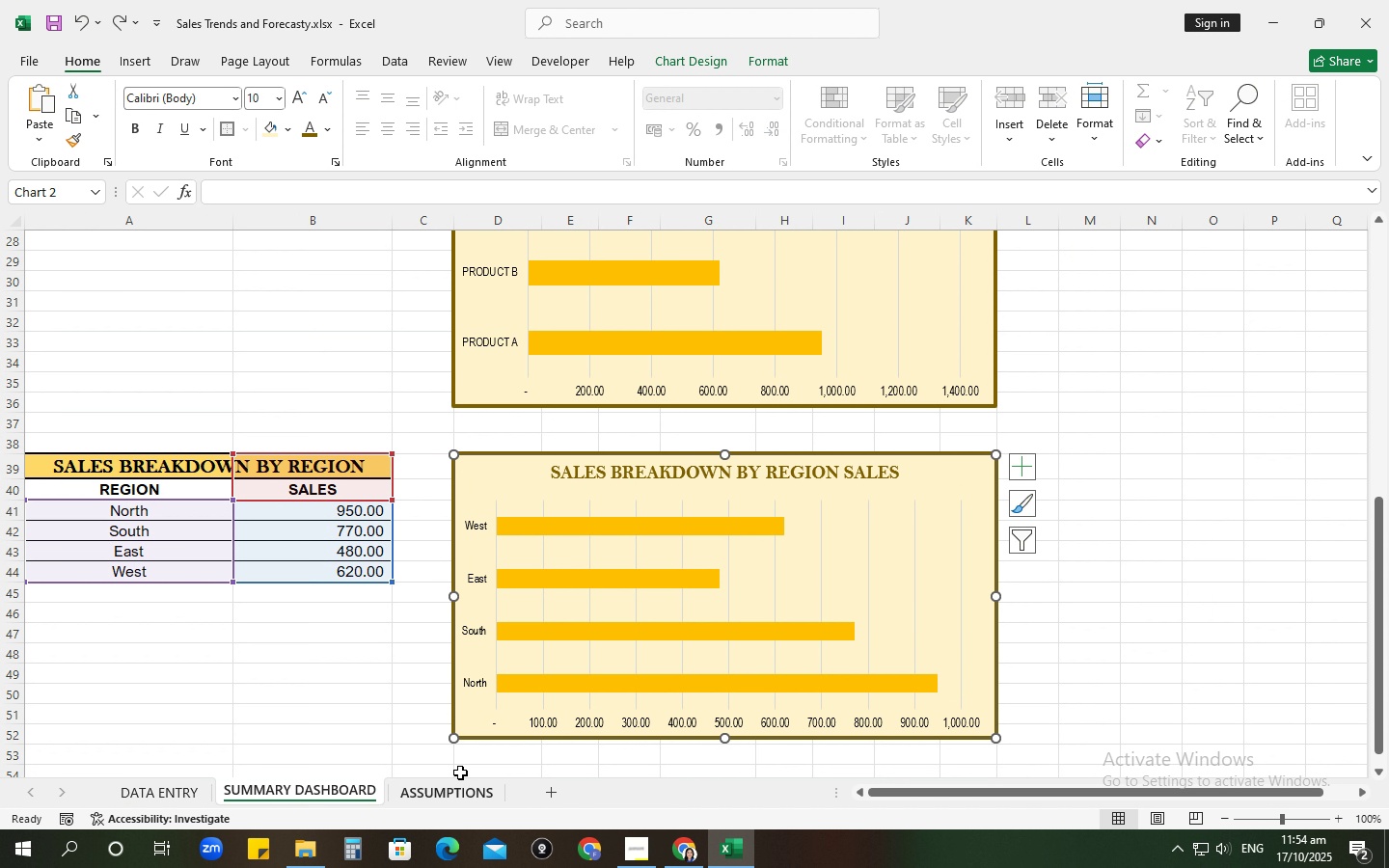 
left_click([460, 791])
 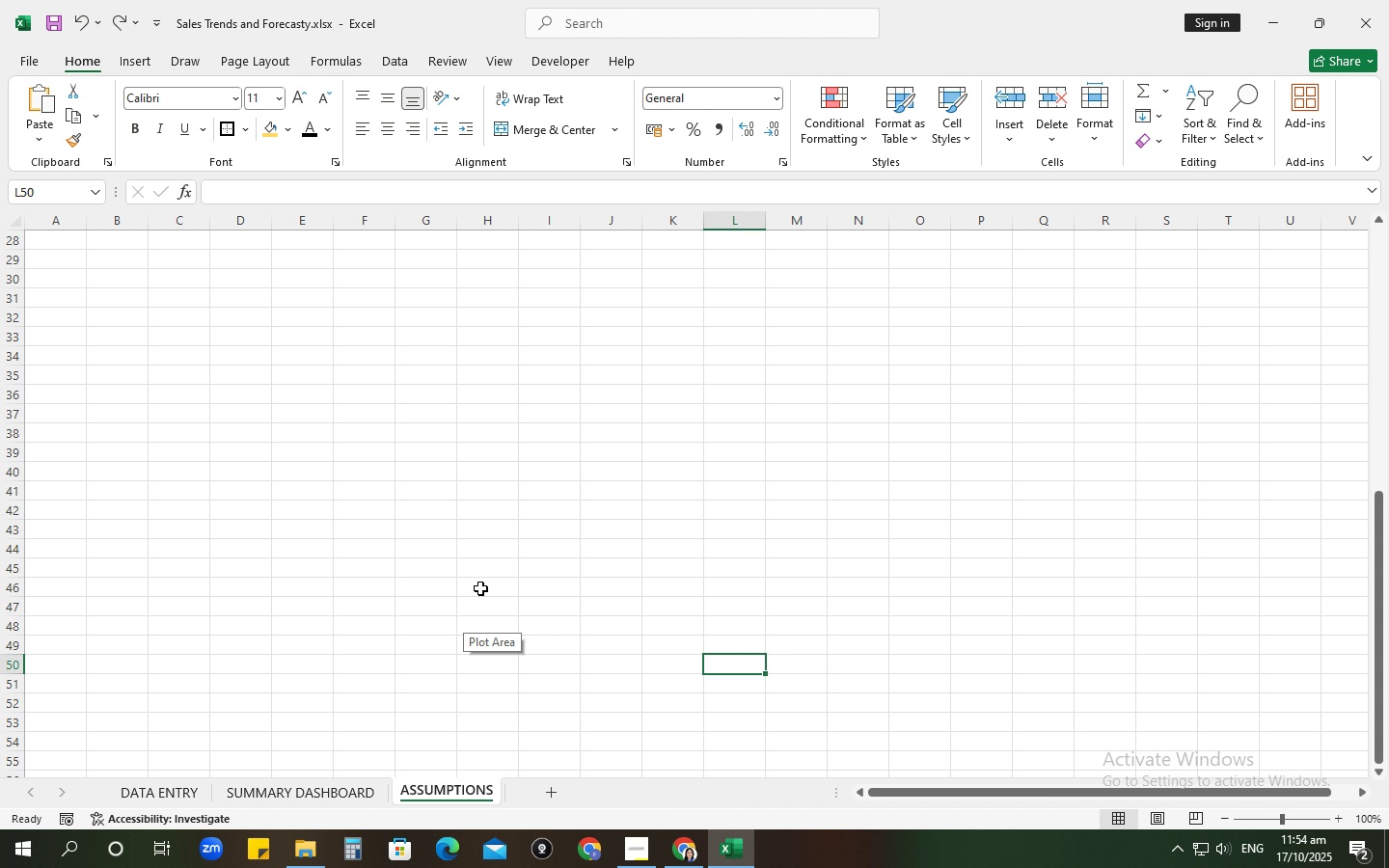 
wait(7.37)
 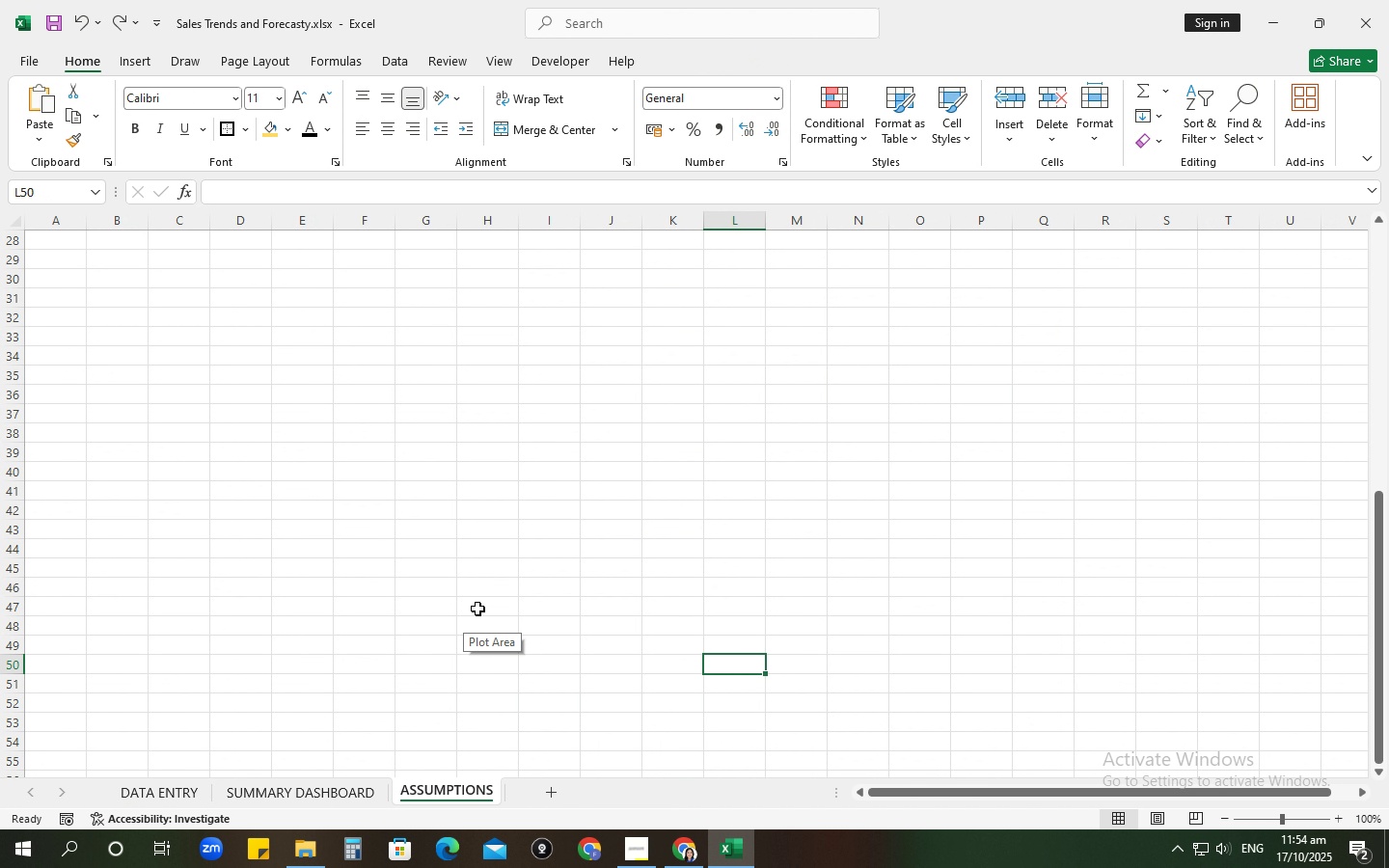 
left_click([55, 263])
 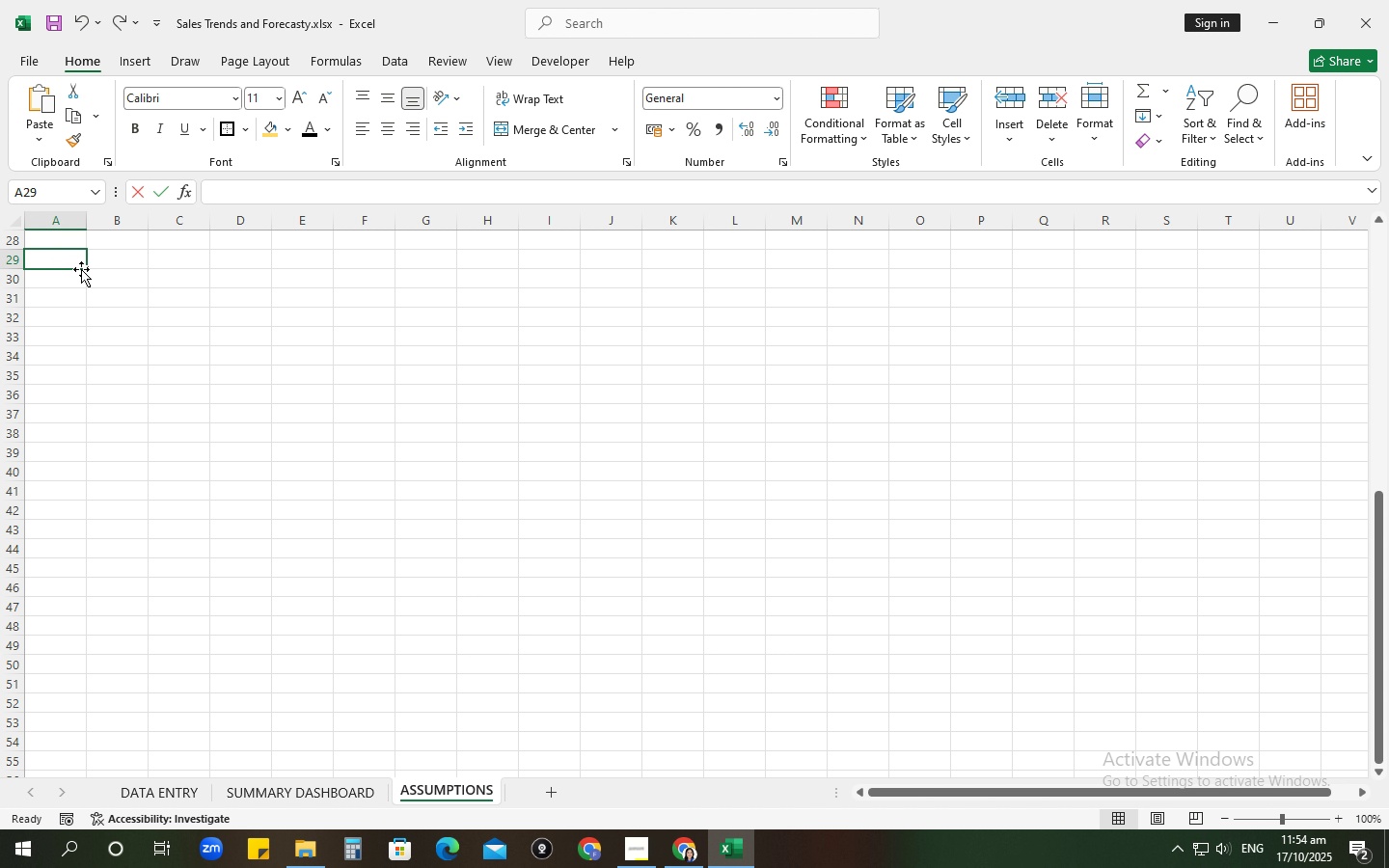 
type(ASSUMPATIO)
key(Backspace)
key(Backspace)
key(Backspace)
key(Backspace)
type(TION)
key(Tab)
type(DETAILS)
 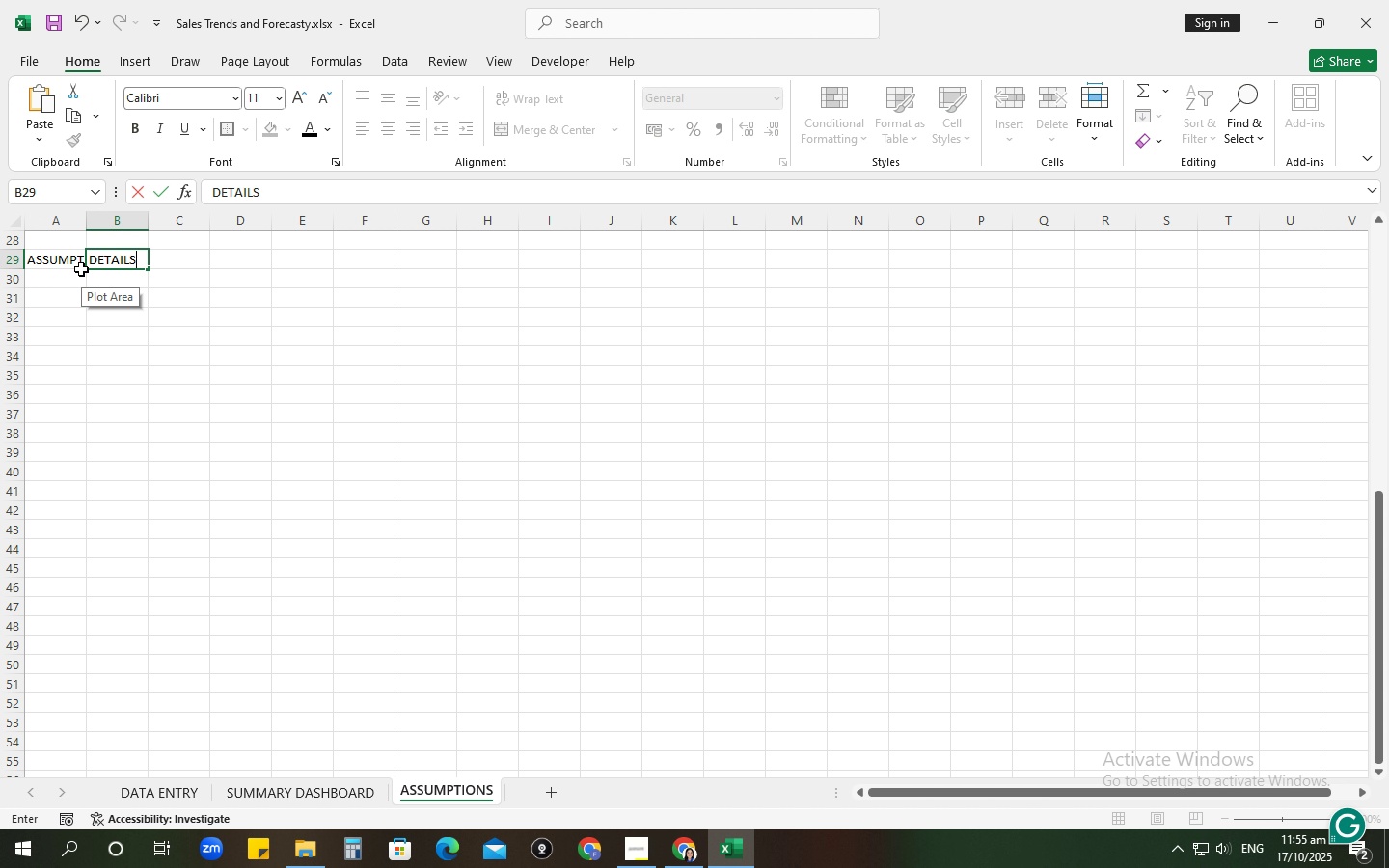 
key(Enter)
 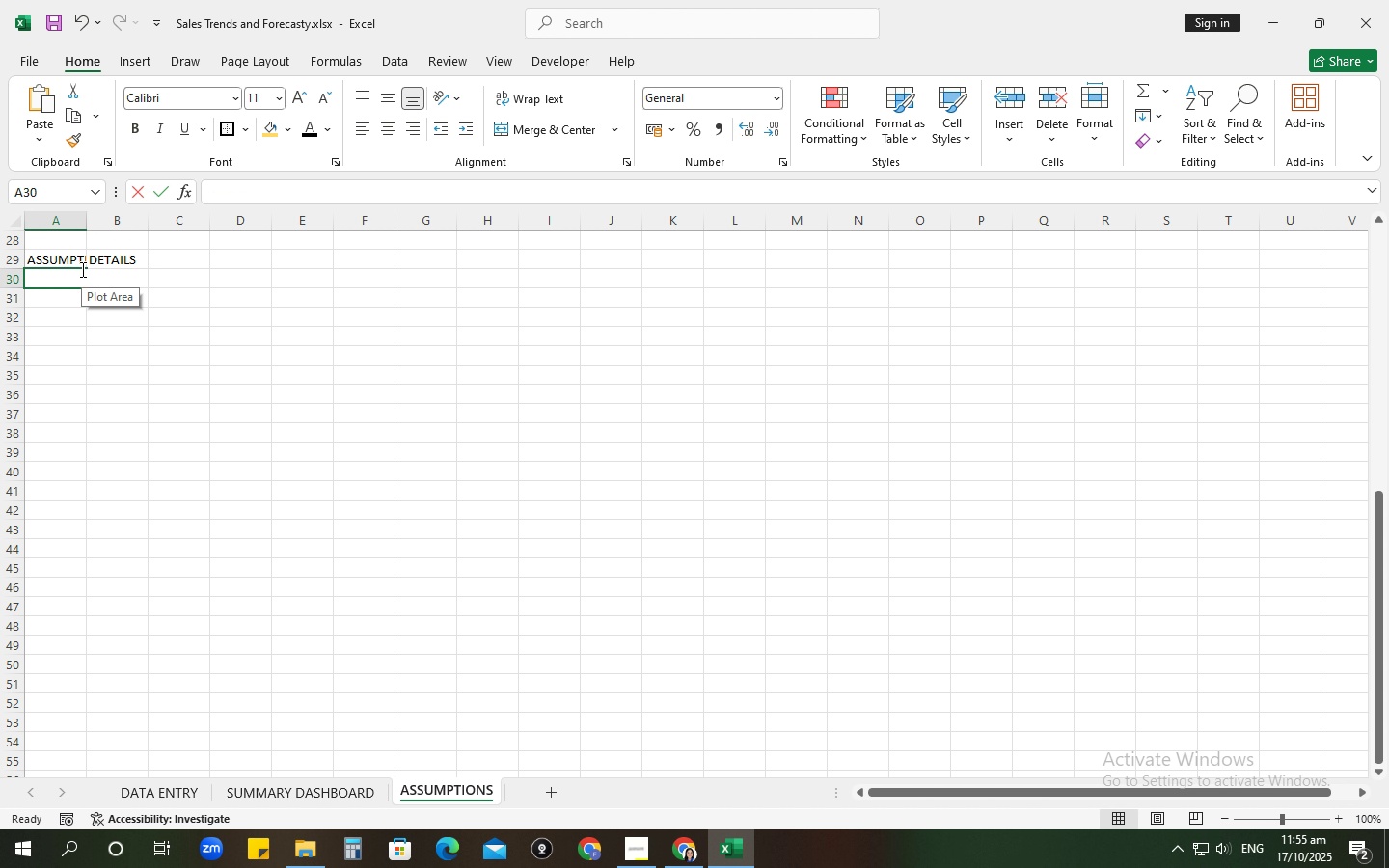 
type(ASS)
key(Backspace)
key(Backspace)
key(Backspace)
type(ssumen)
key(Backspace)
type(d)
 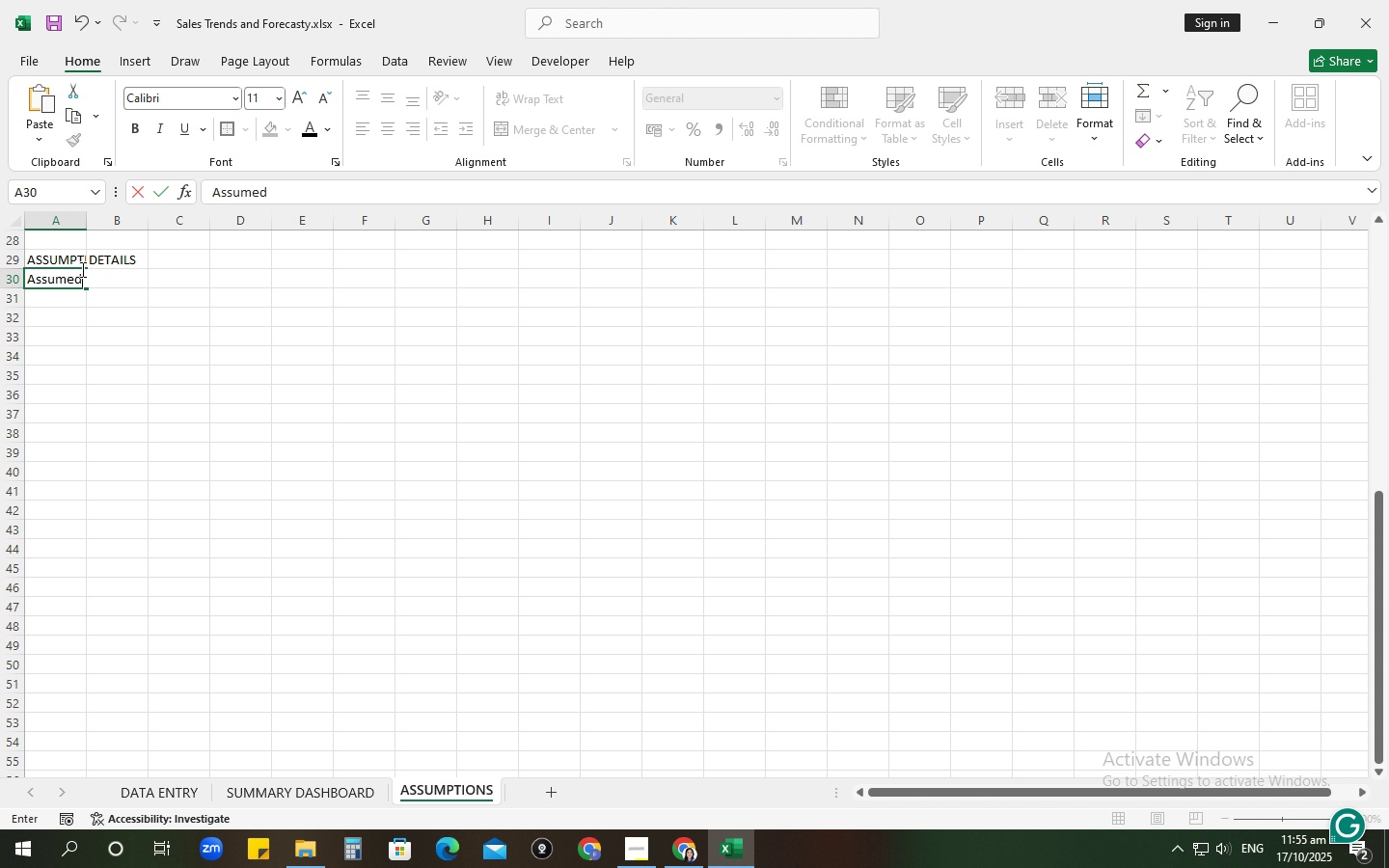 
hold_key(key=Backspace, duration=0.67)
 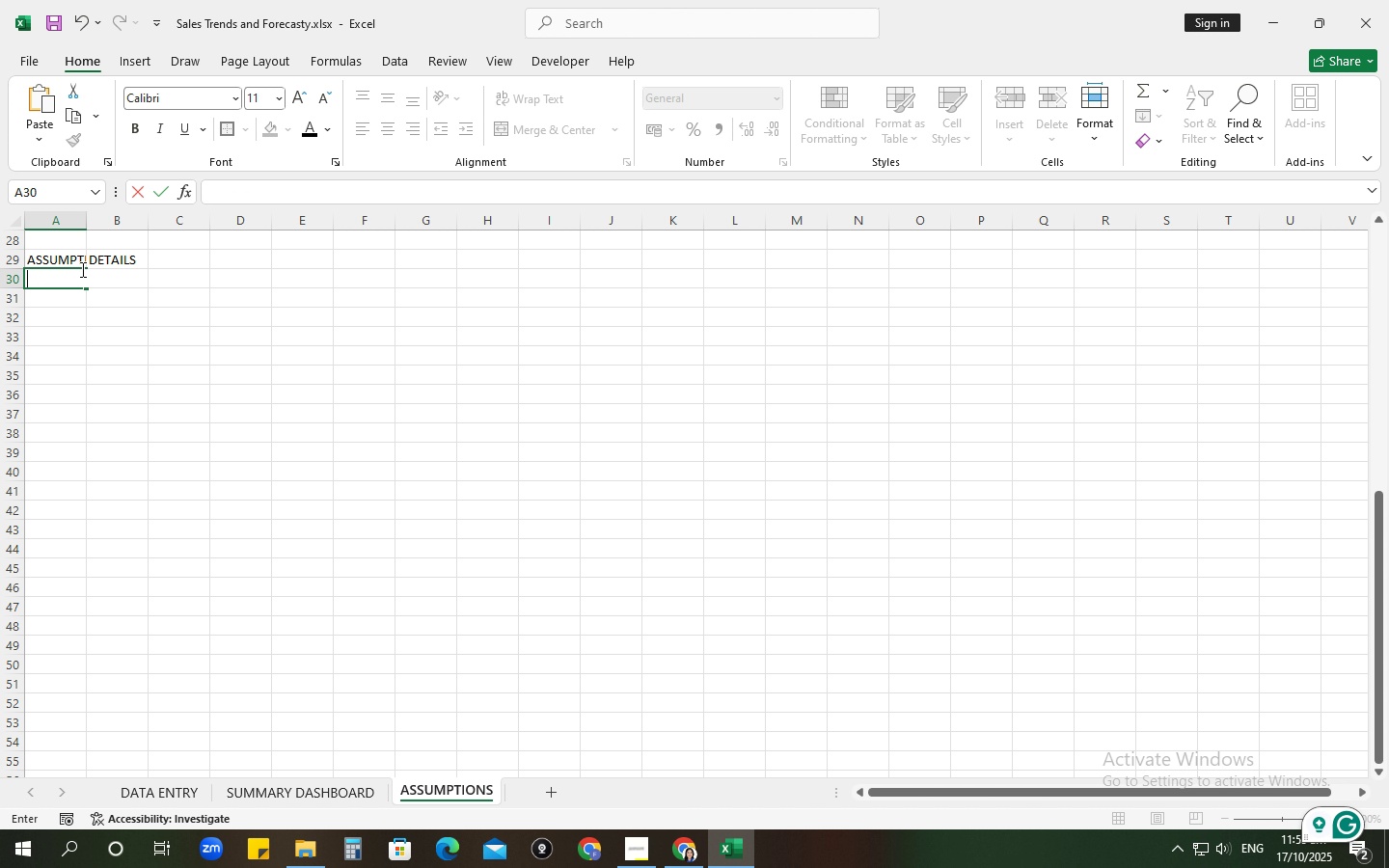 
type(Sales Retr)
key(Backspace)
type(urn Rates)
 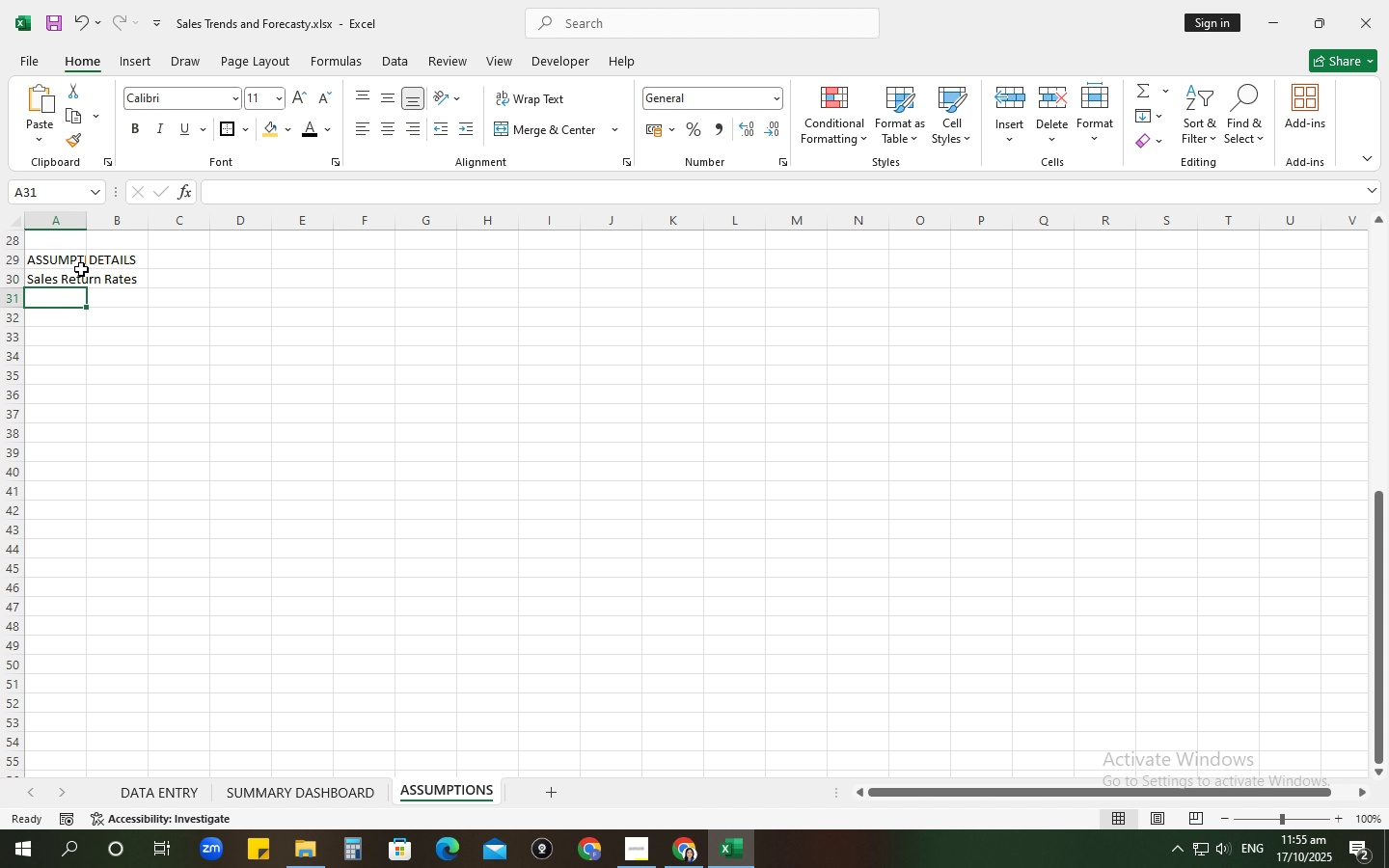 
 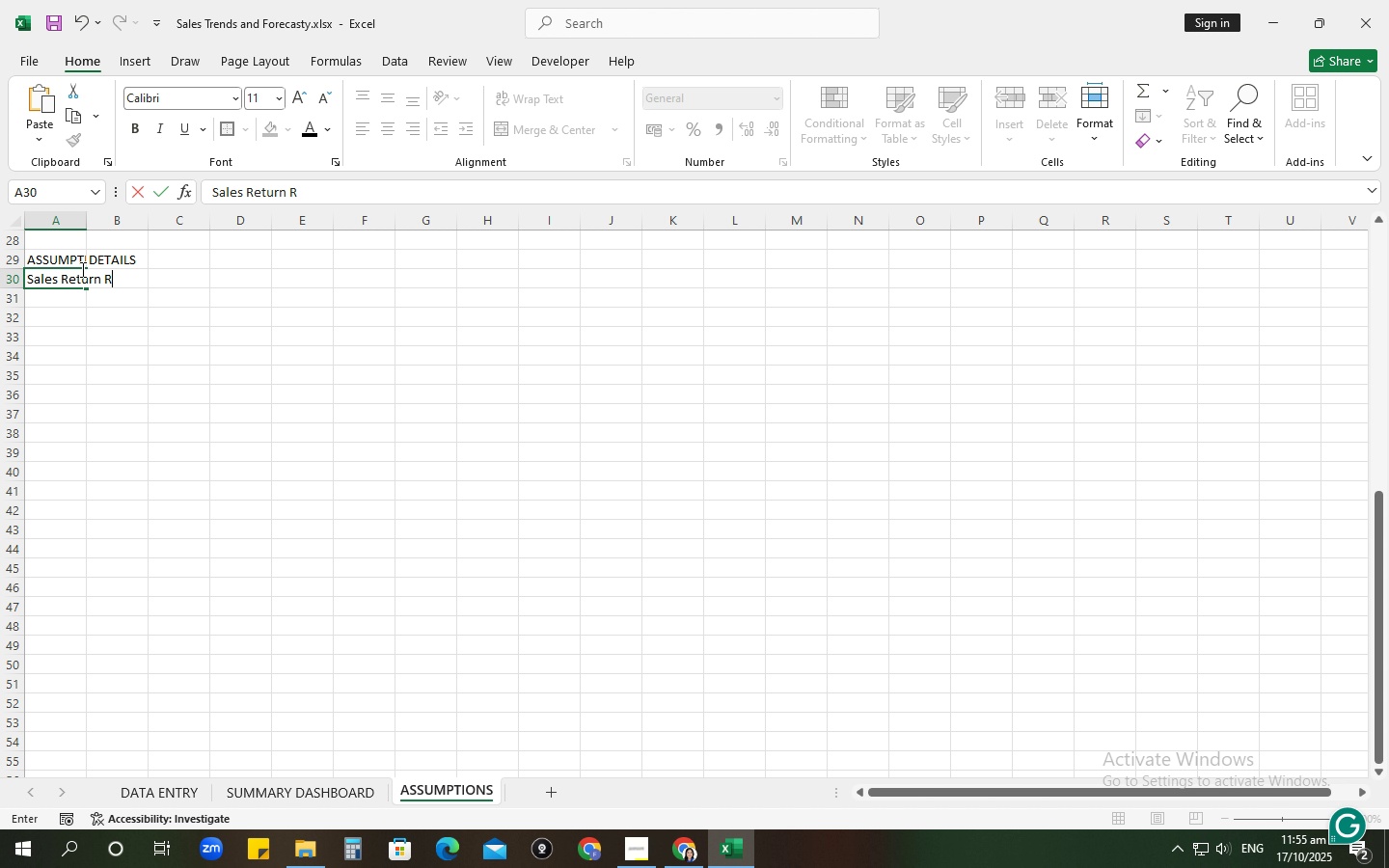 
key(Enter)
 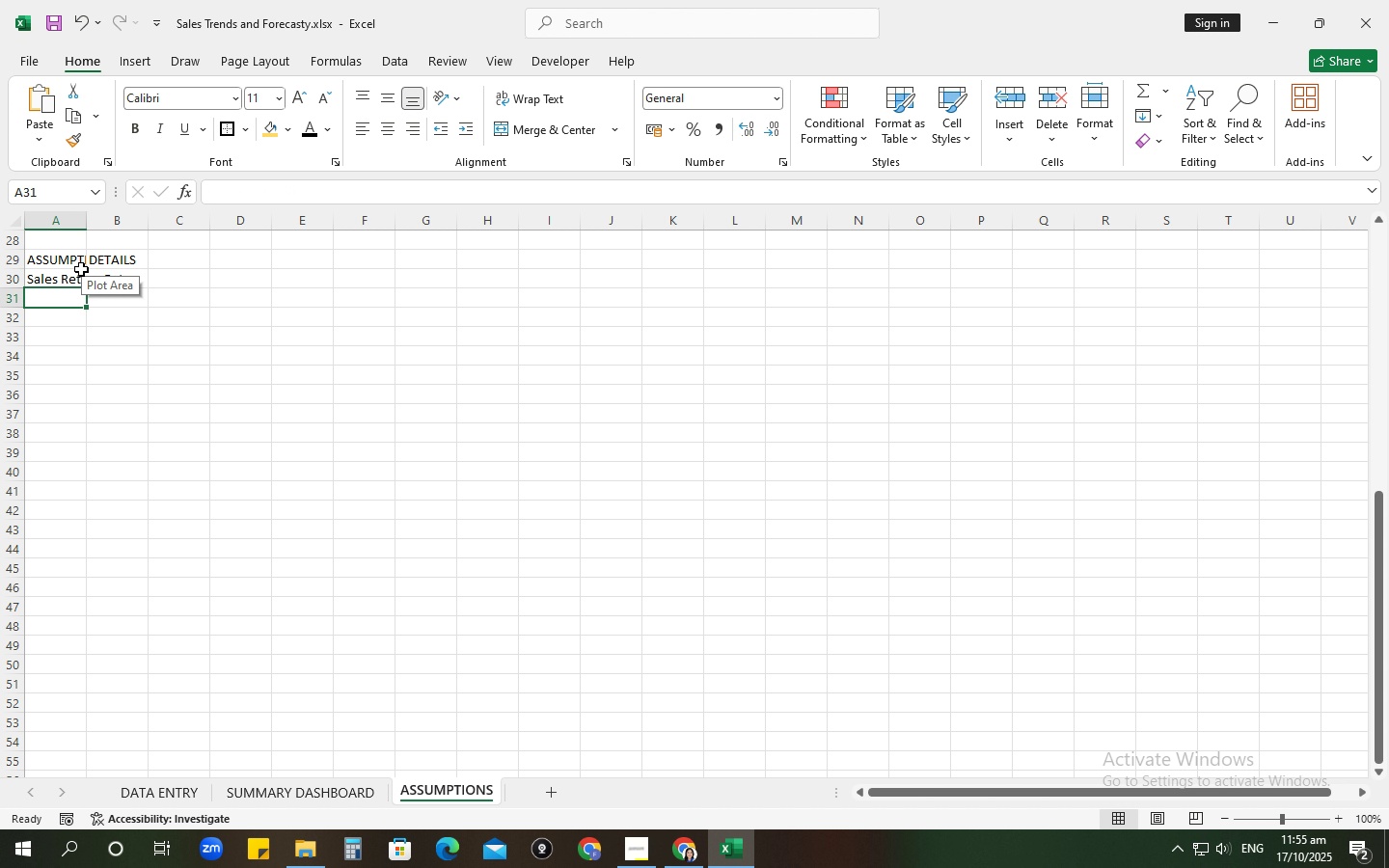 
type(Seasonal Trends)
 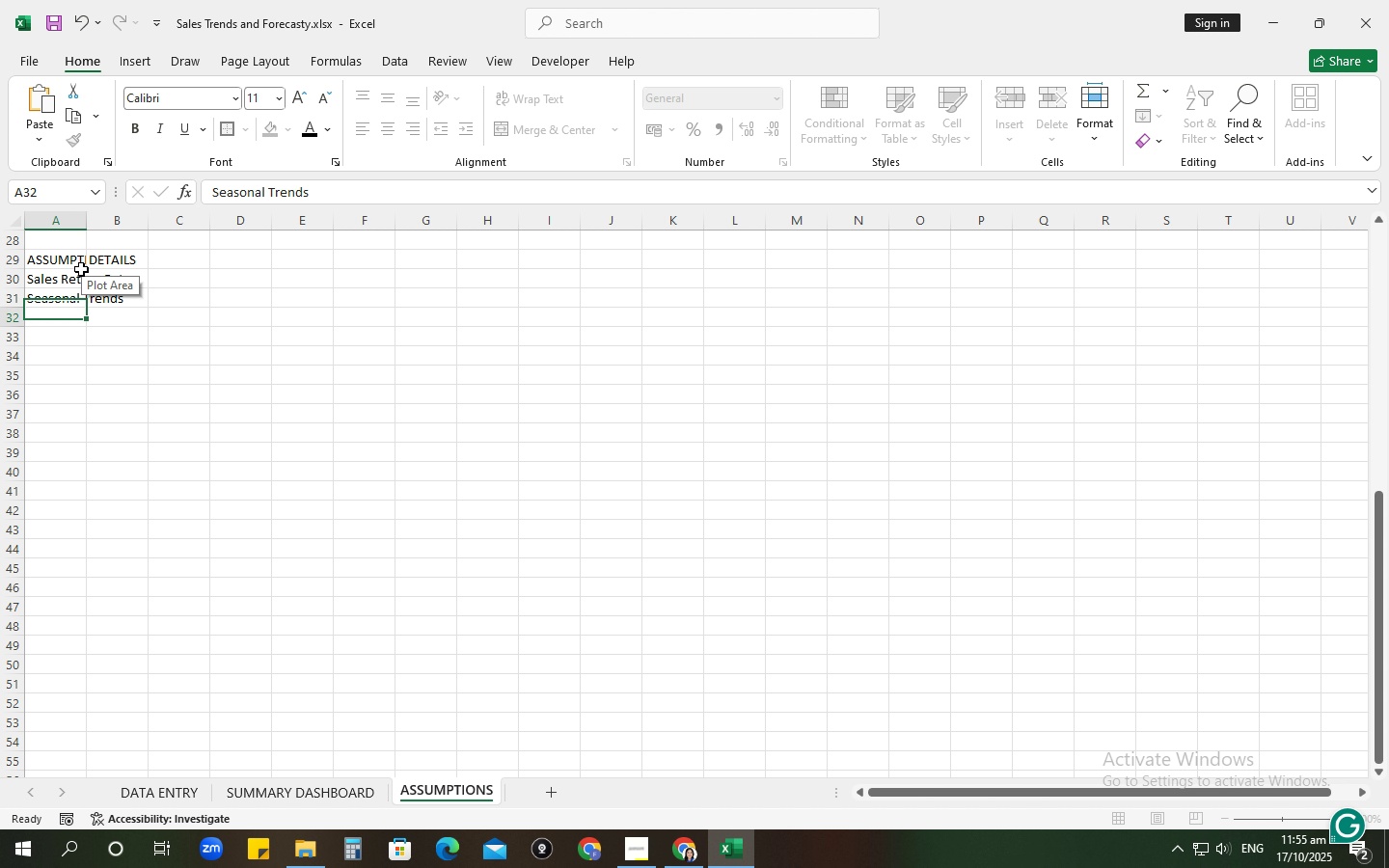 
 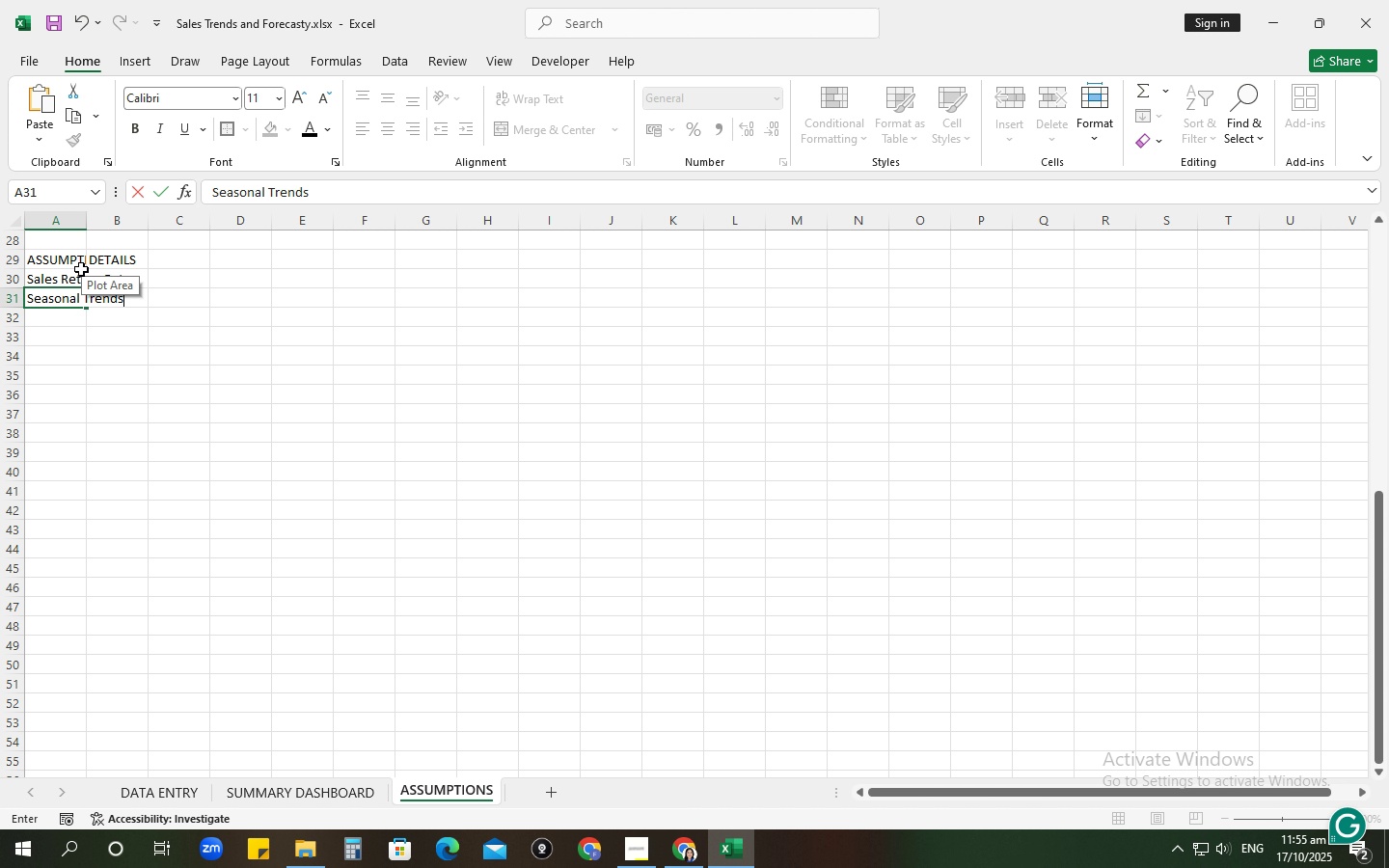 
key(Enter)
 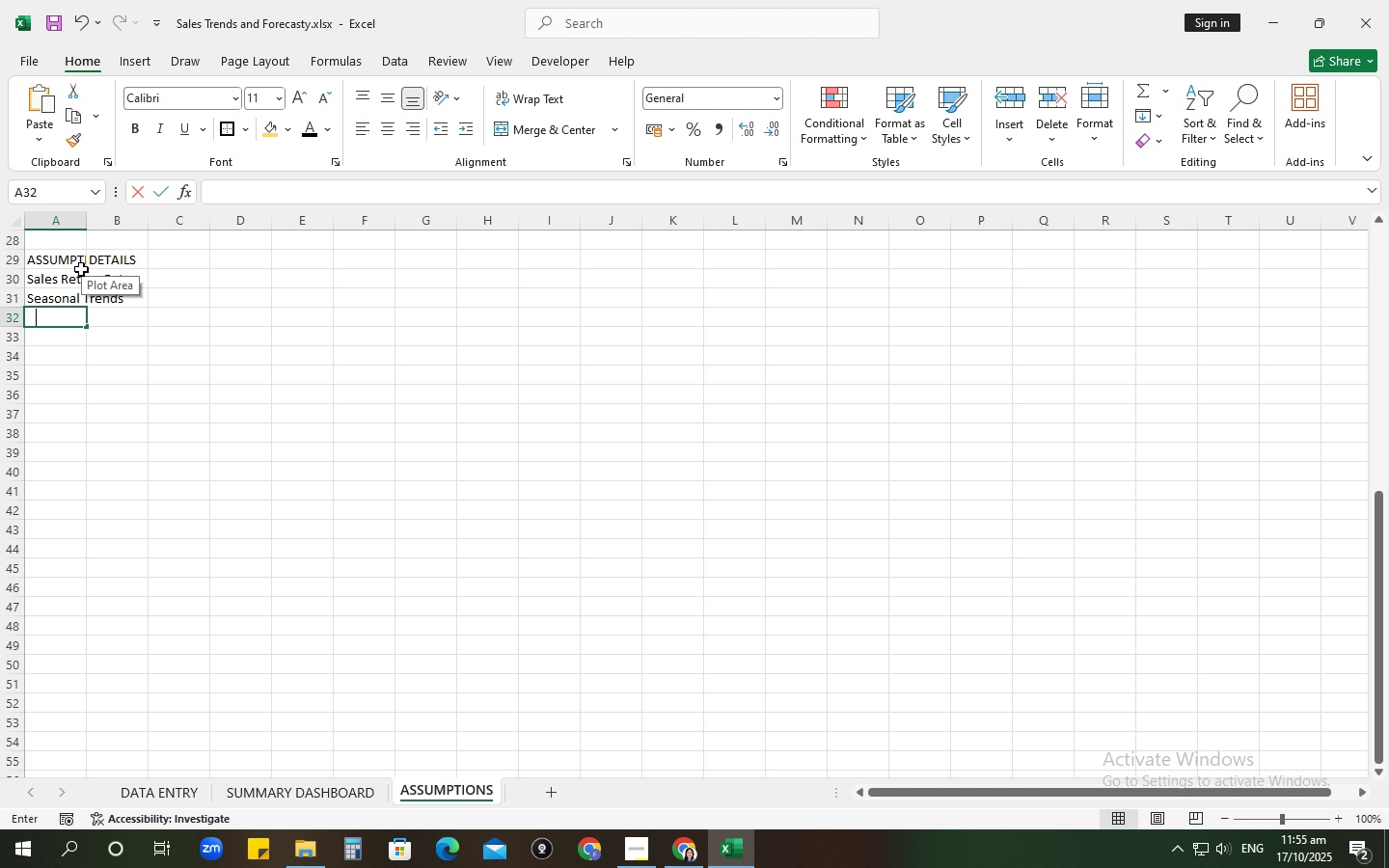 
type(Data Limitations)
key(Tab)
 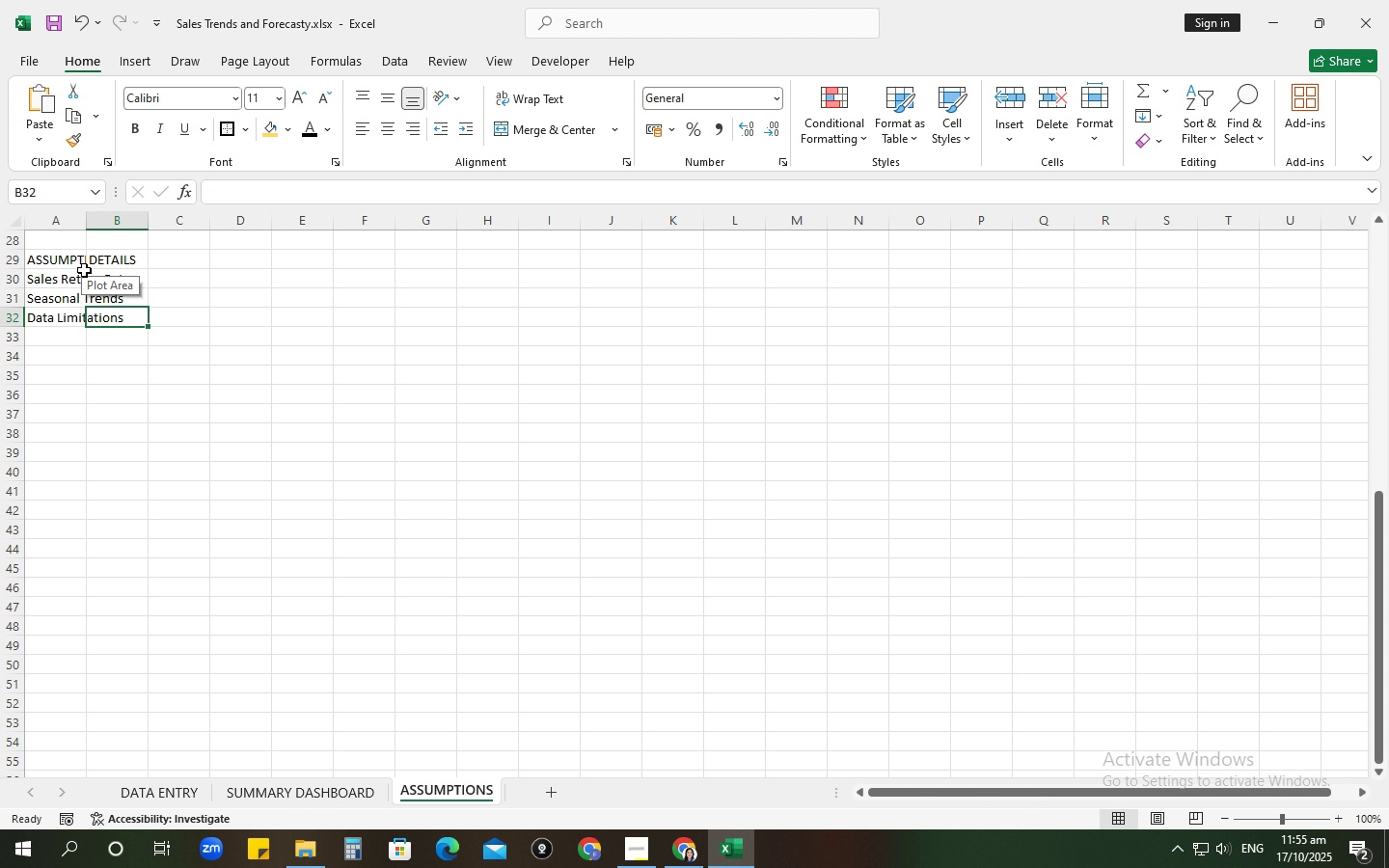 
left_click([93, 272])
 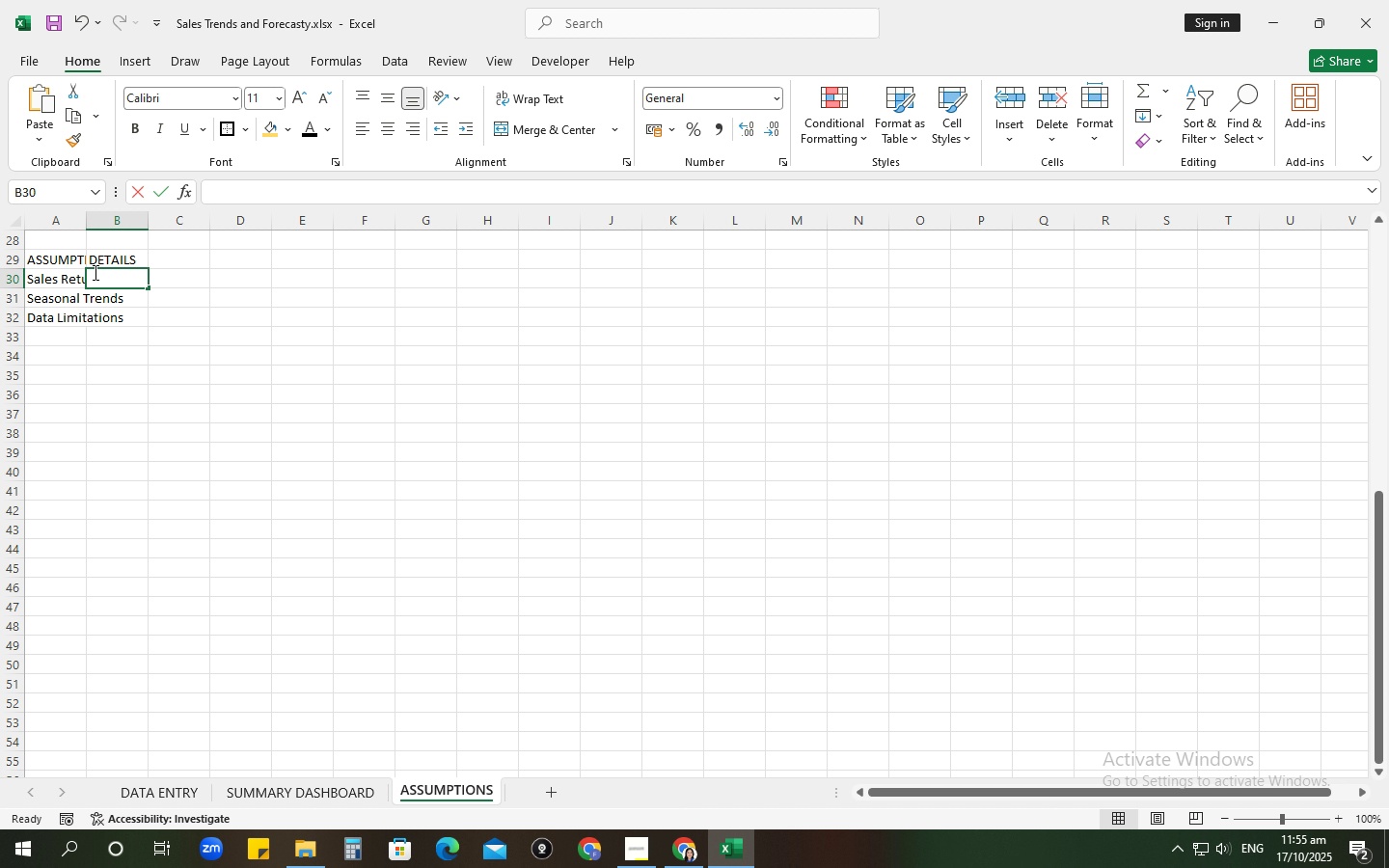 
type(Assume a return rate of 5% on all sales.)
 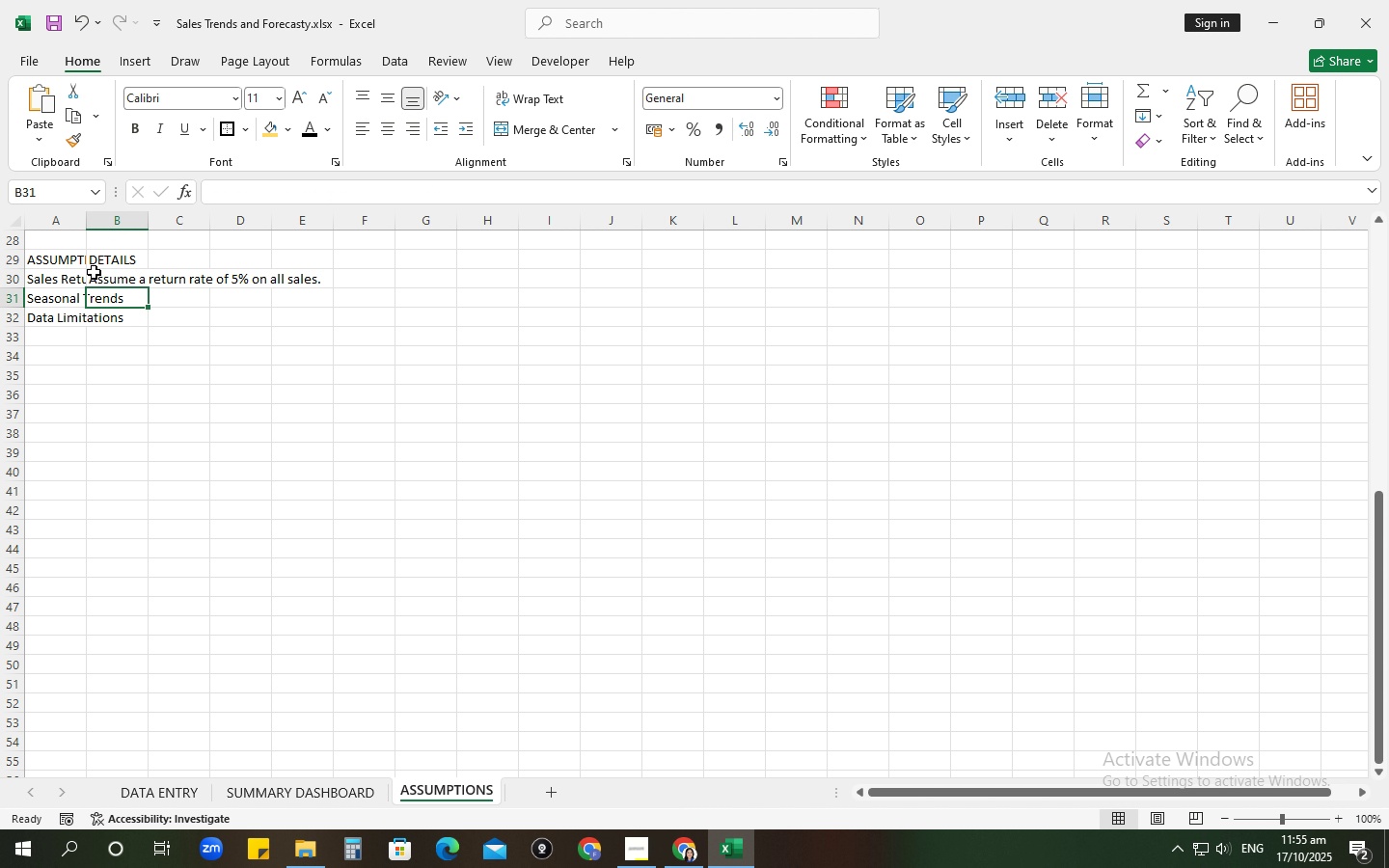 
 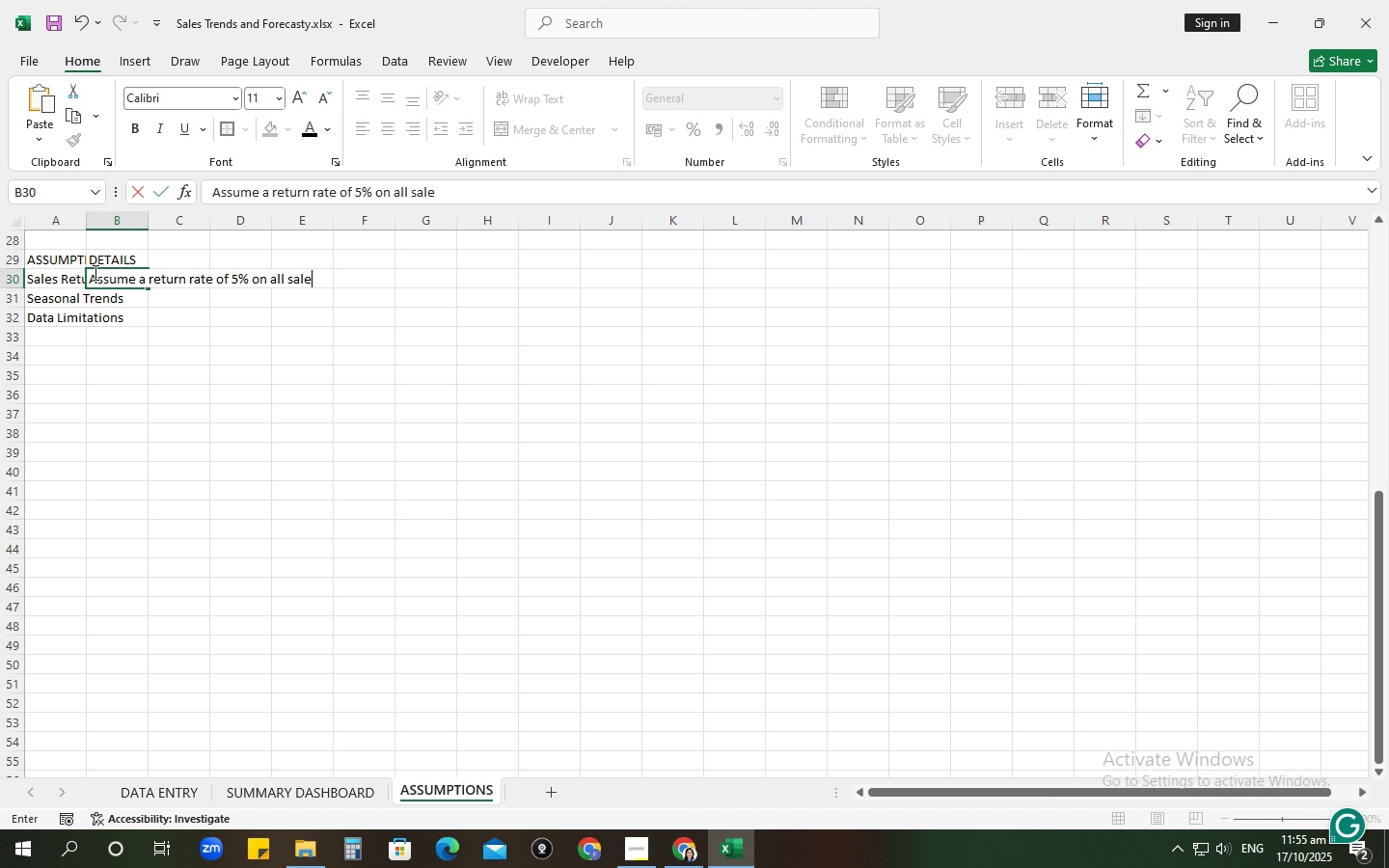 
key(Enter)
 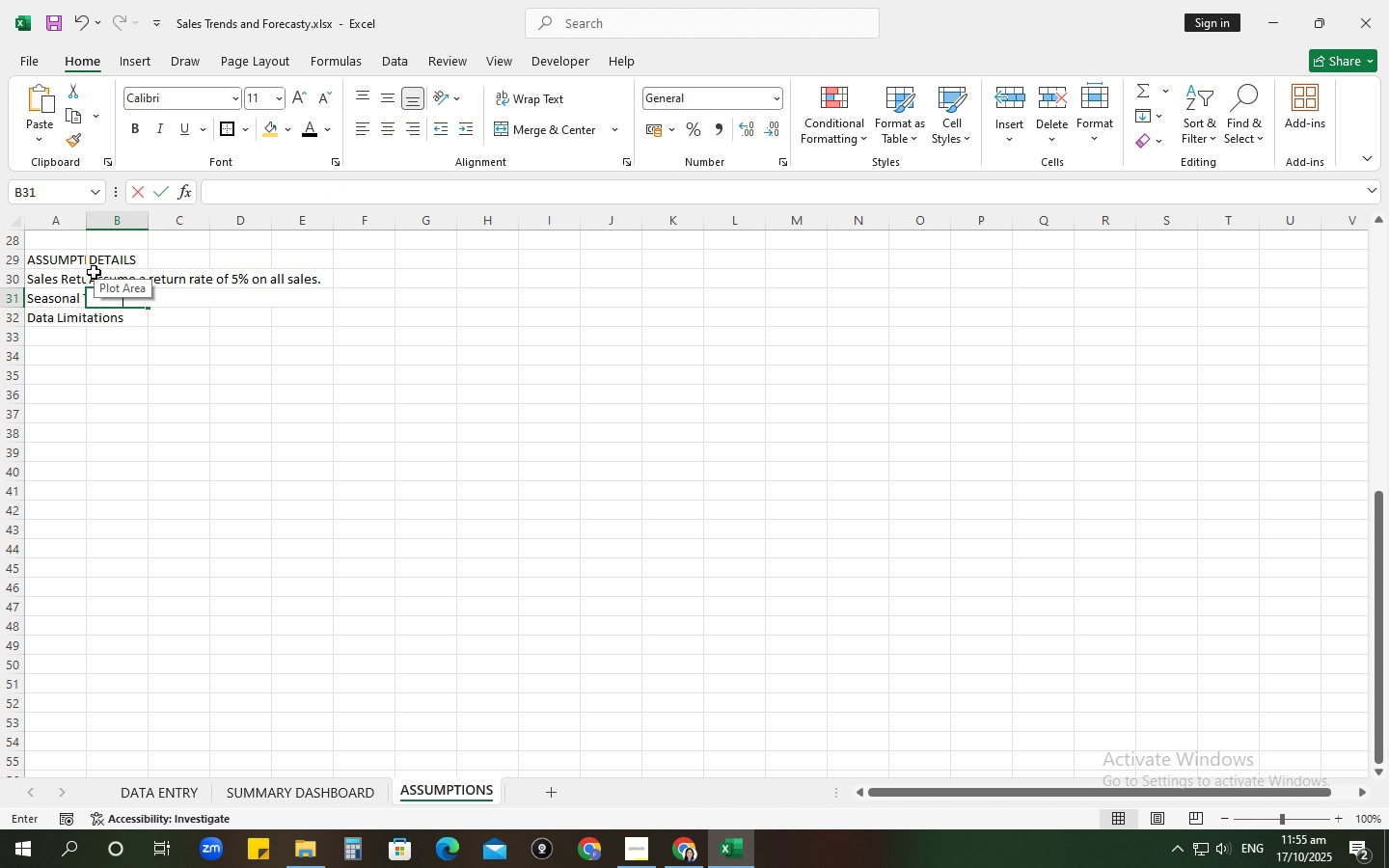 
type(Assume that sales may increase by 20% during holiday seasons.)
 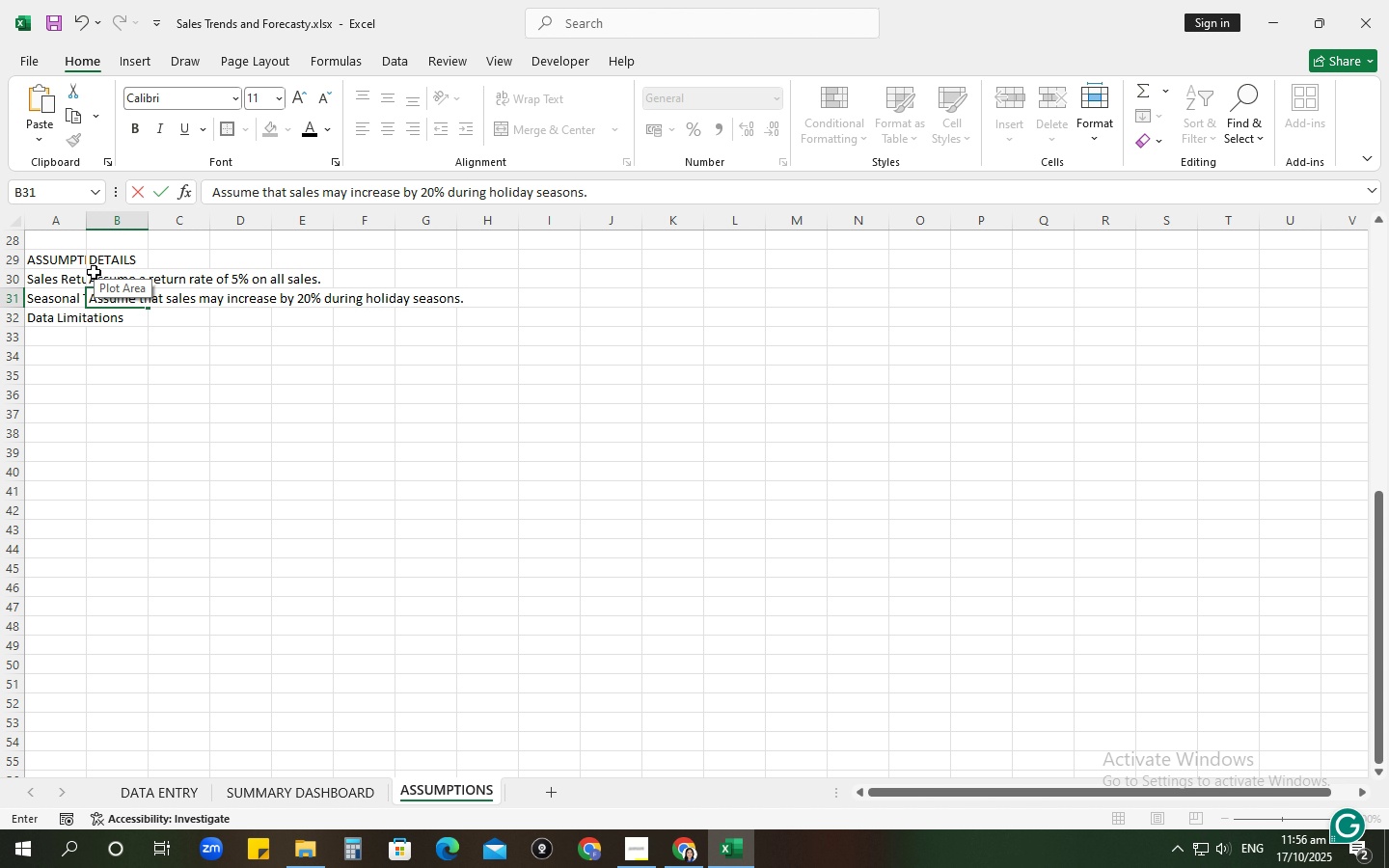 
wait(5.11)
 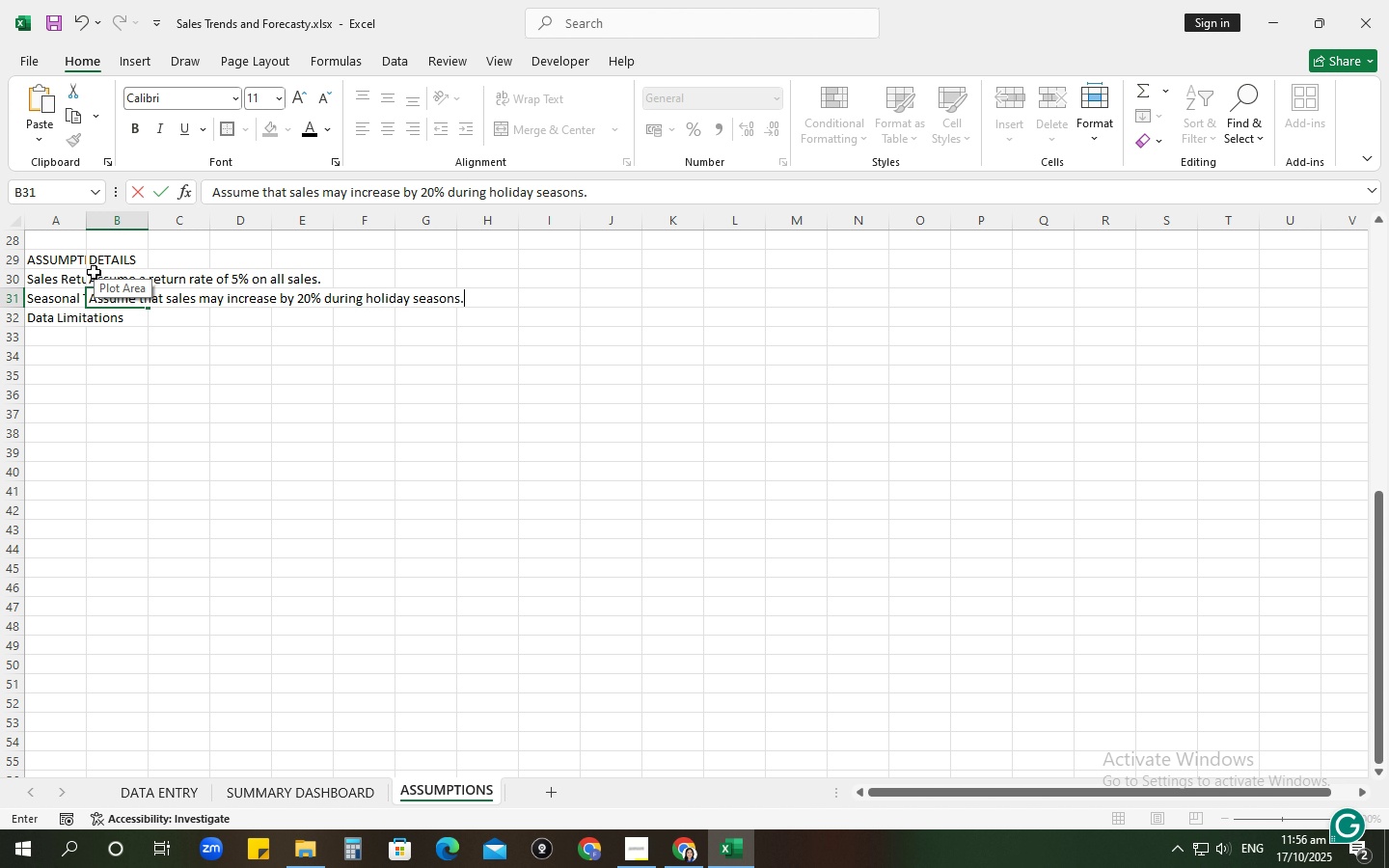 
key(Enter)
 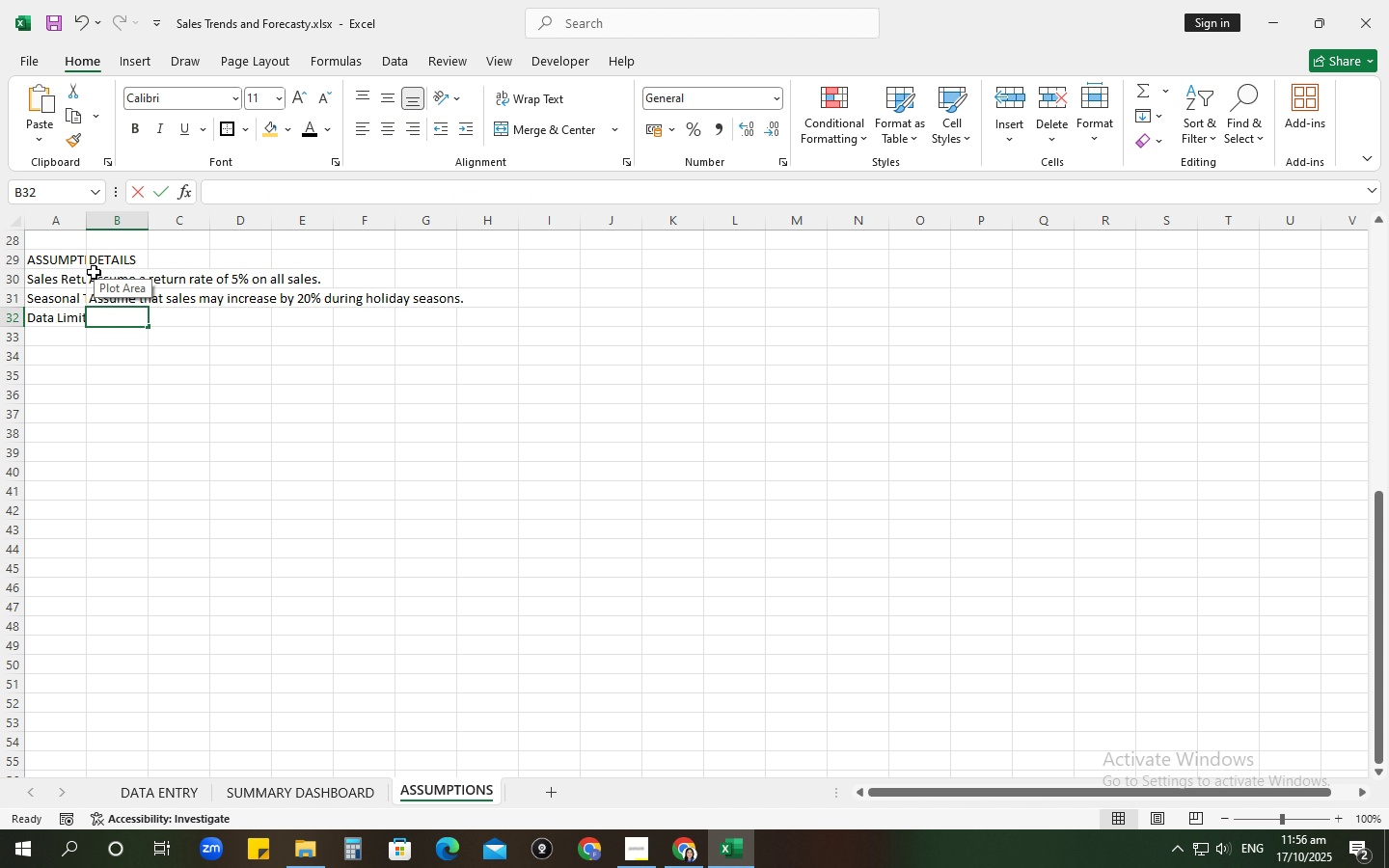 
type(Note that data is only availavle for )
key(Backspace)
key(Backspace)
key(Backspace)
key(Backspace)
key(Backspace)
key(Backspace)
key(Backspace)
key(Backspace)
type(ble for the last quarter and may not represent annual trends.)
 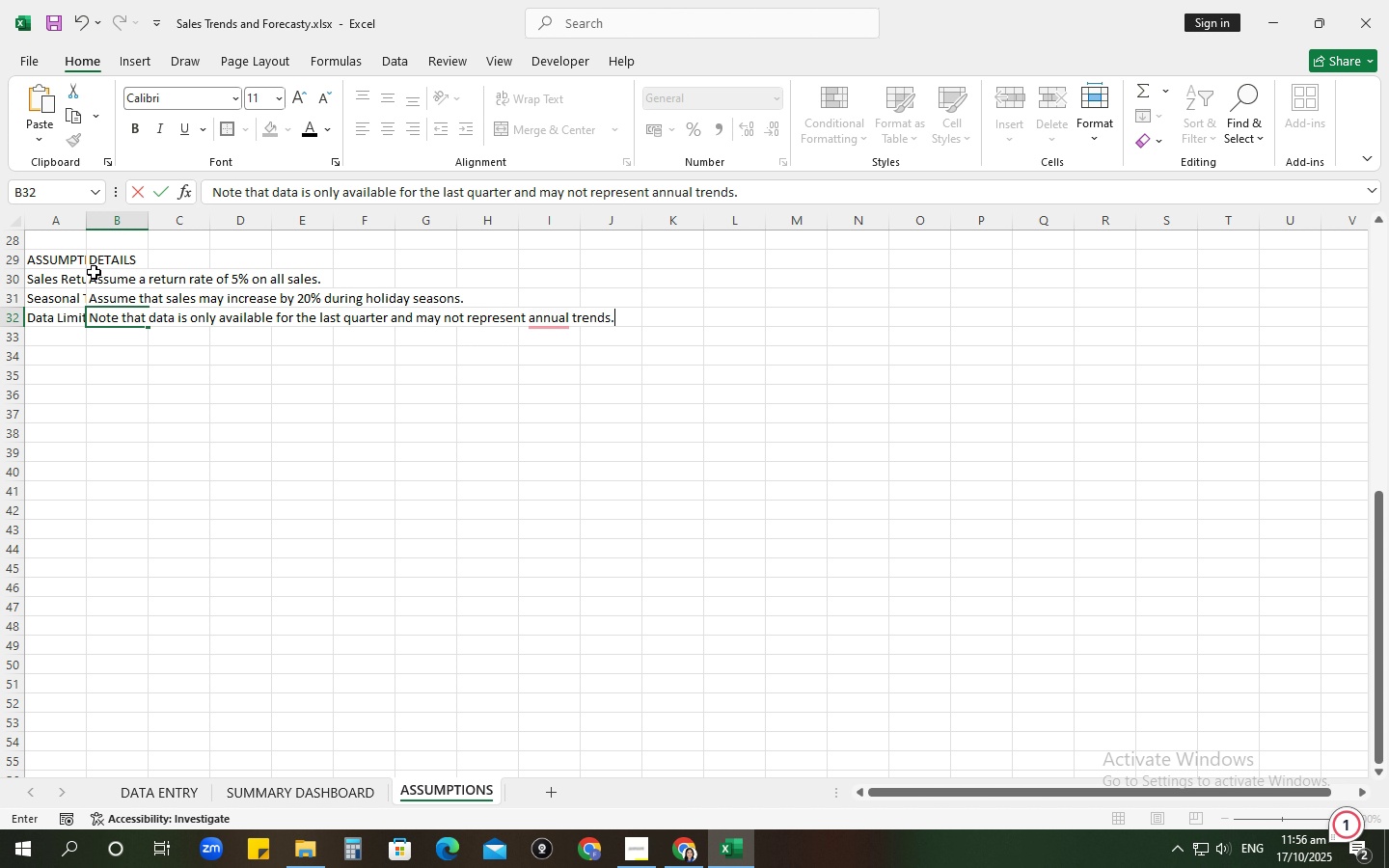 
key(Enter)
 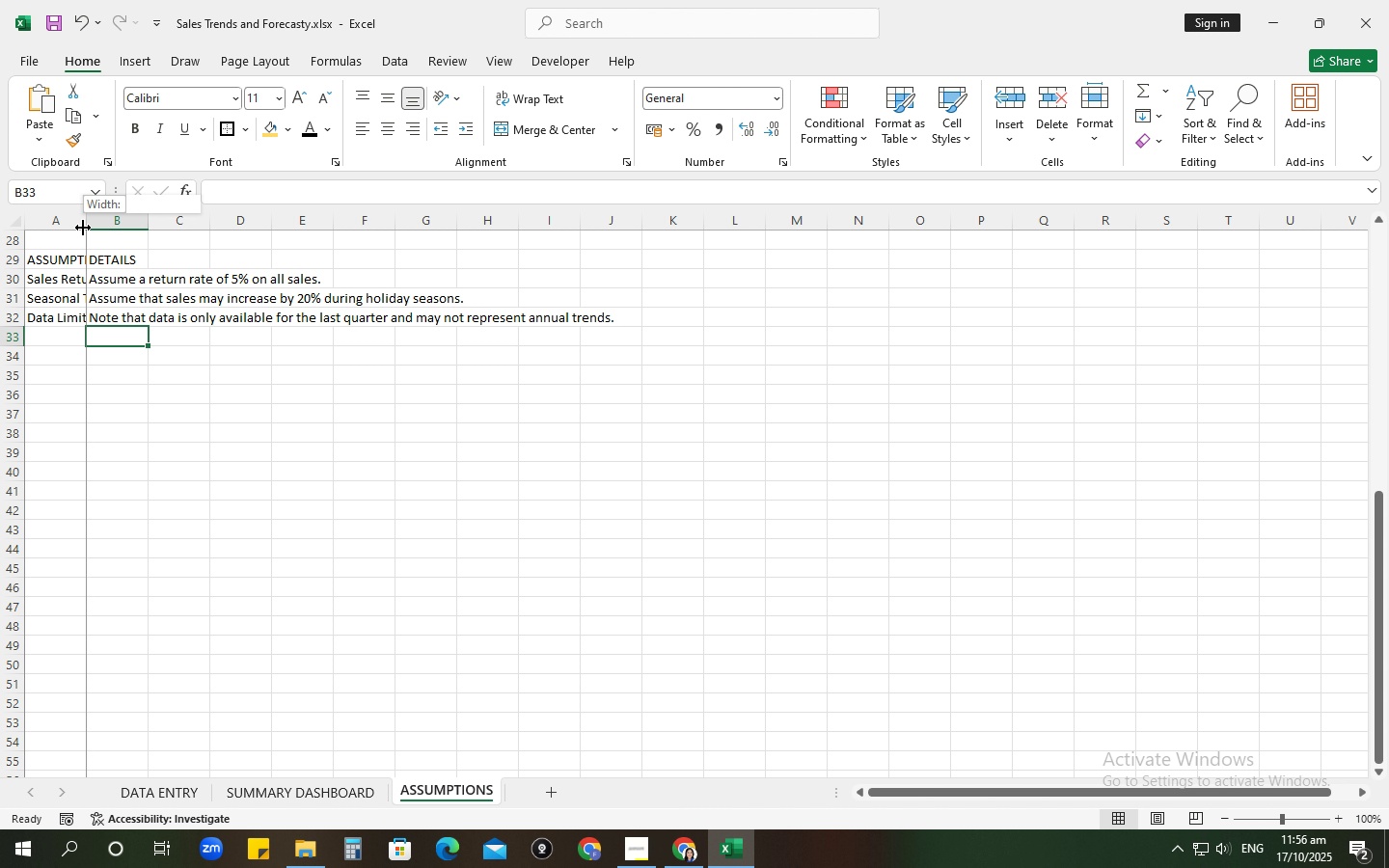 
double_click([83, 228])
 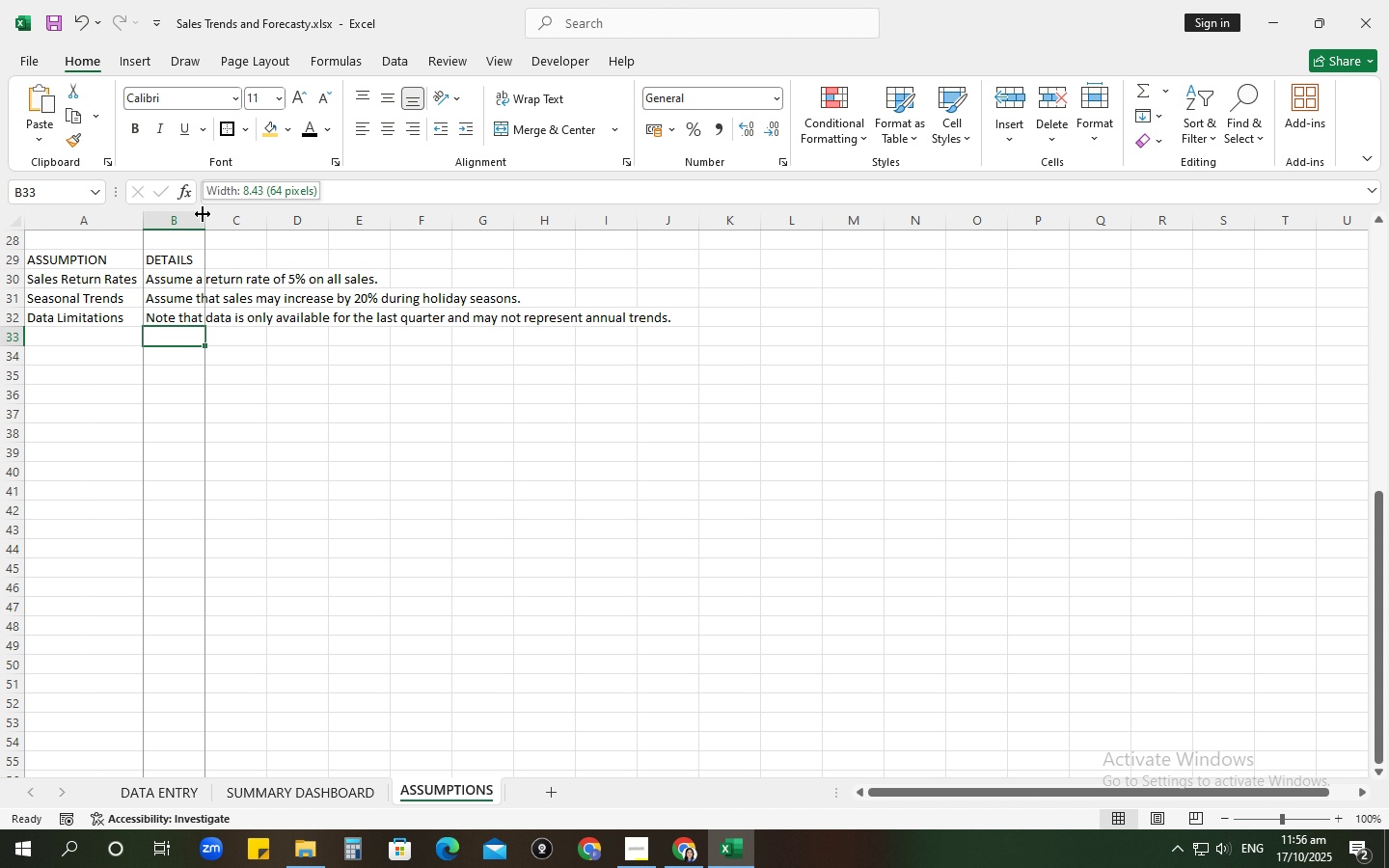 
double_click([203, 214])
 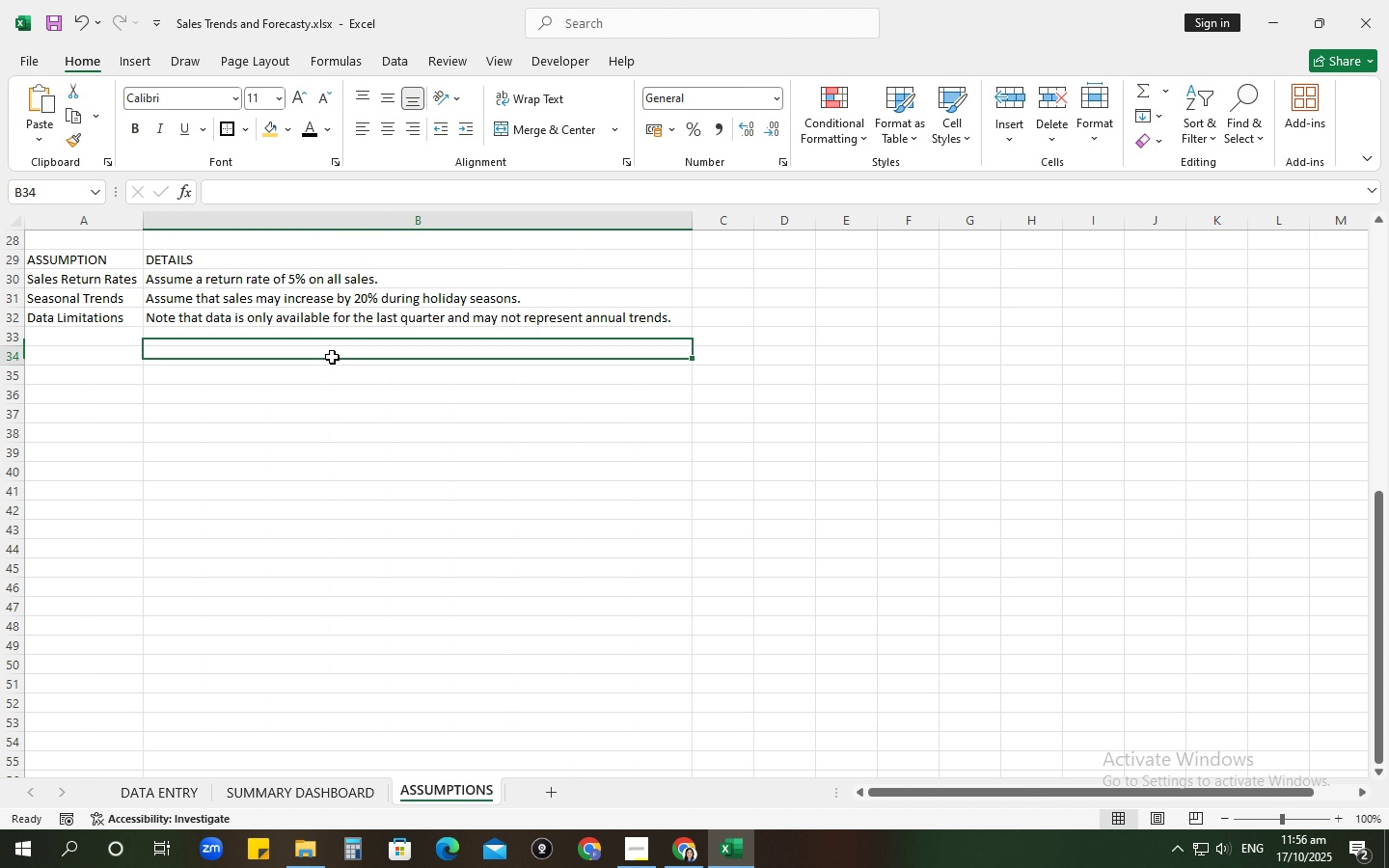 
left_click([332, 357])
 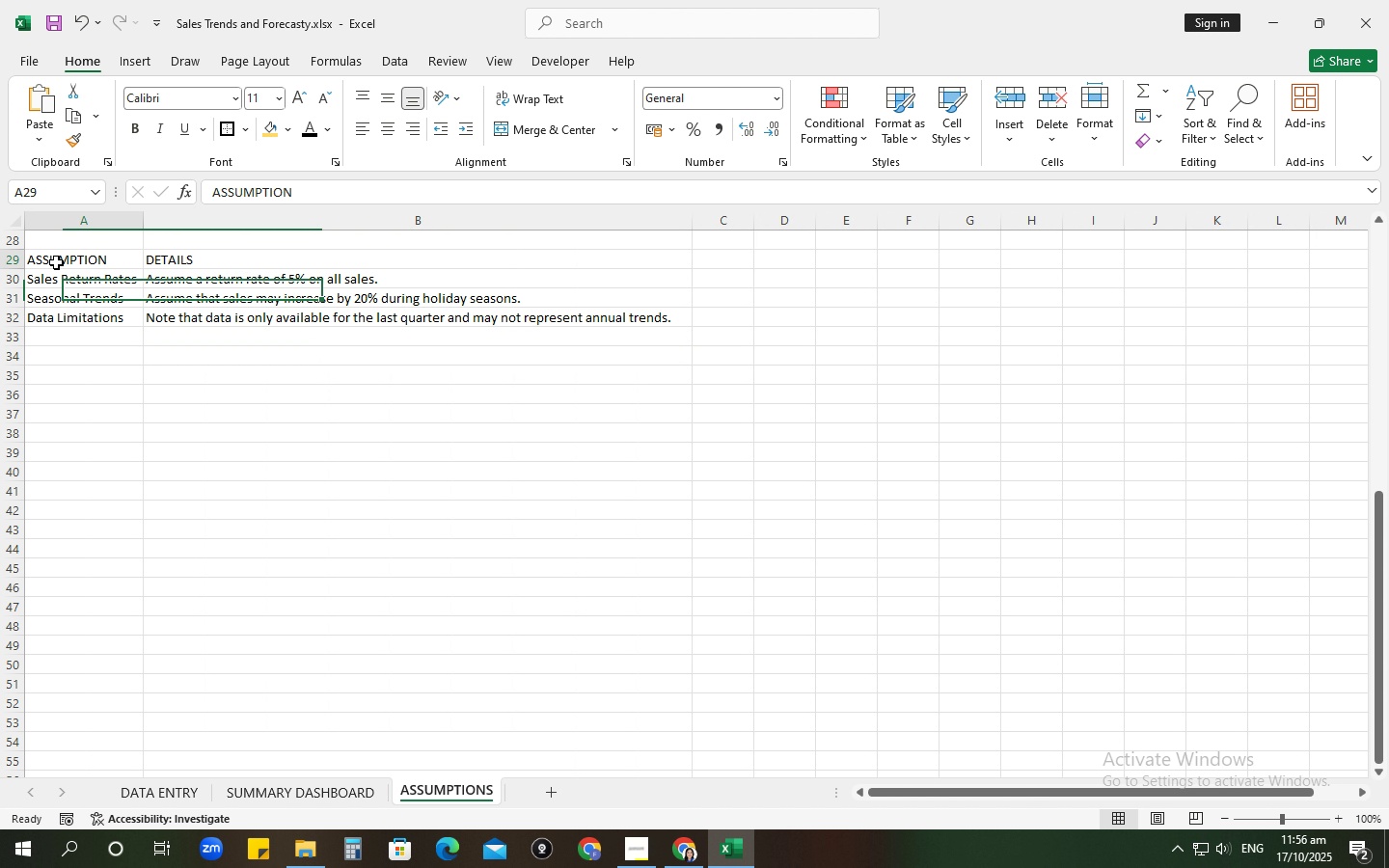 
left_click_drag(start_coordinate=[51, 262], to_coordinate=[177, 261])
 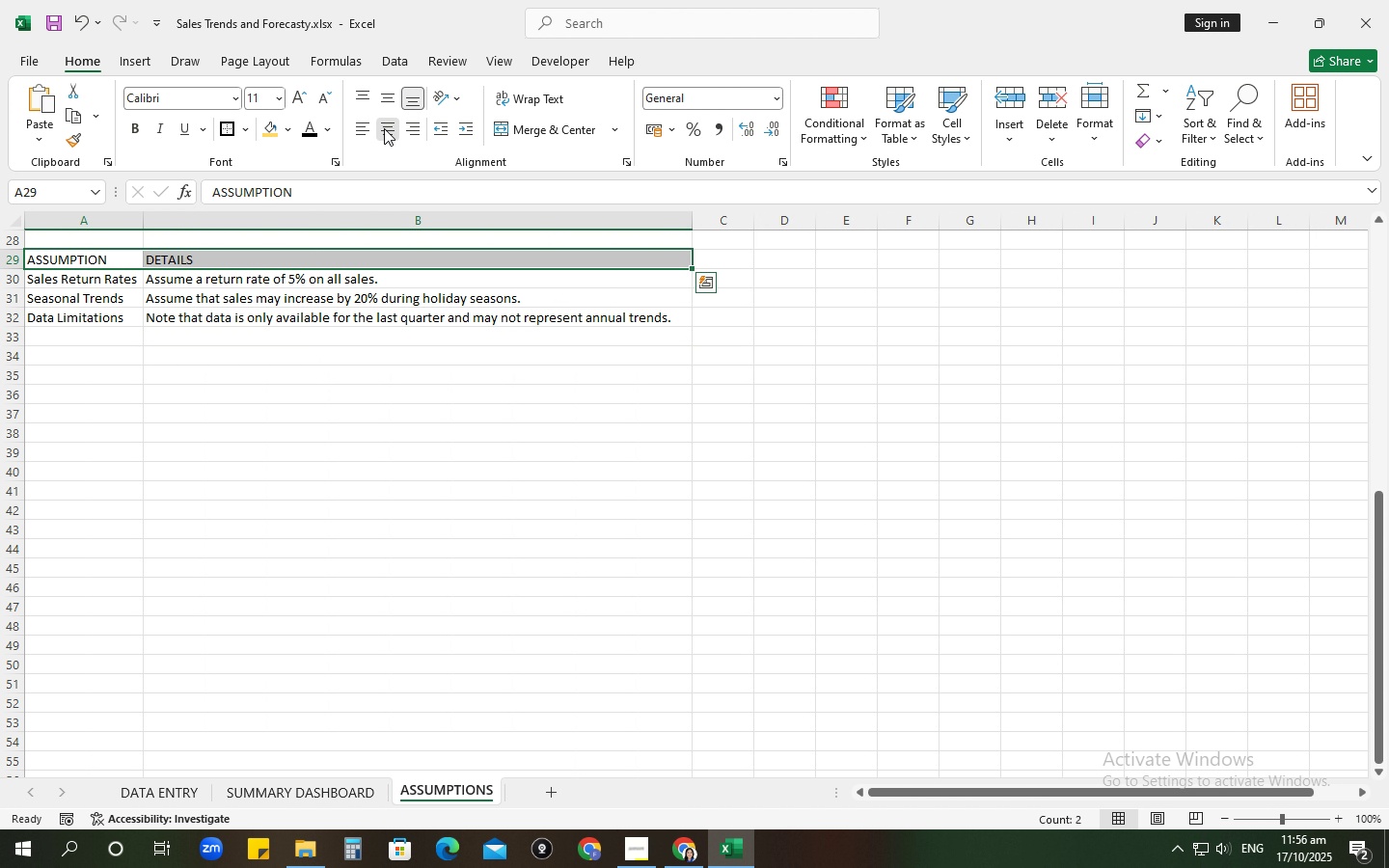 
left_click([384, 128])
 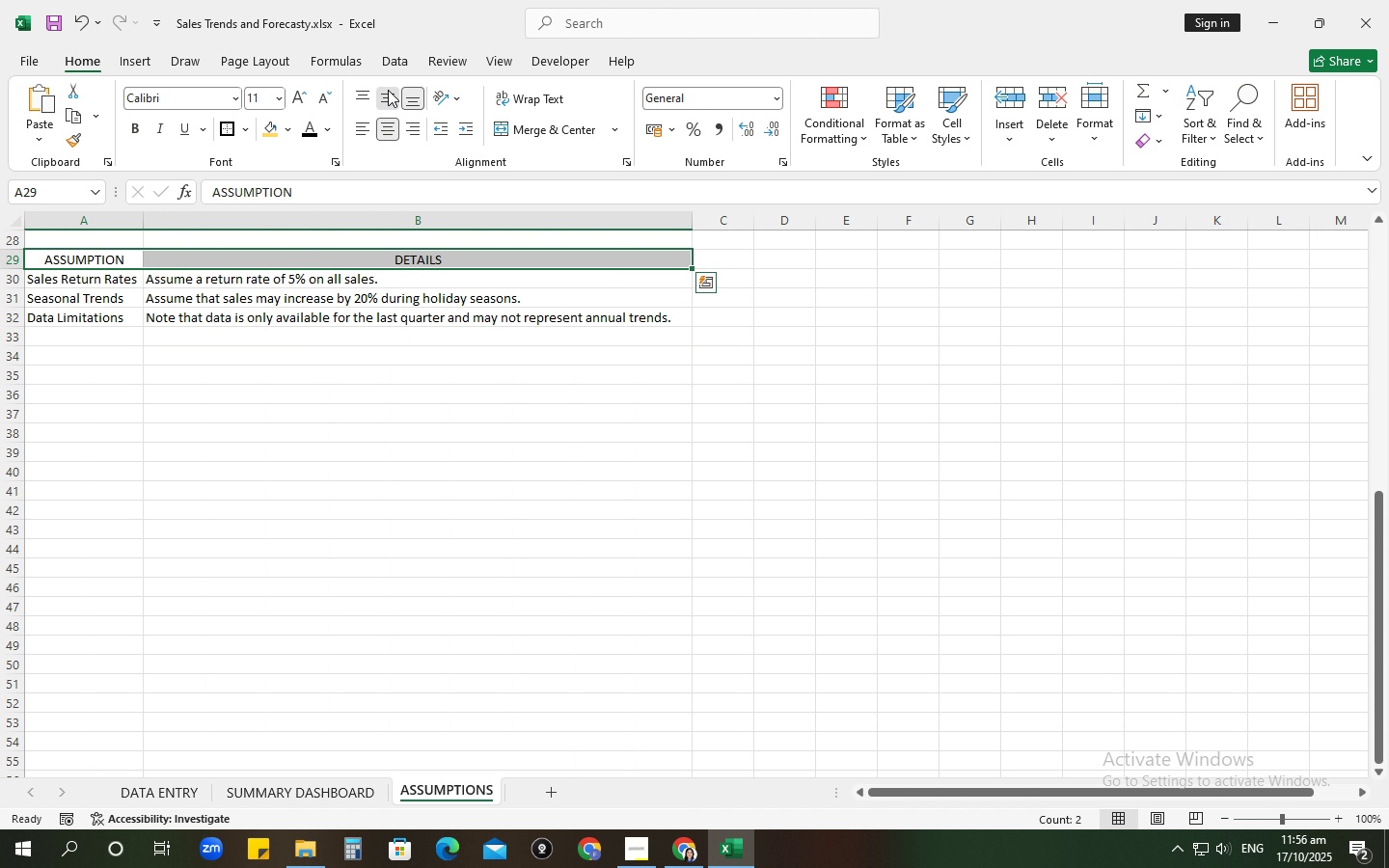 
left_click([388, 90])
 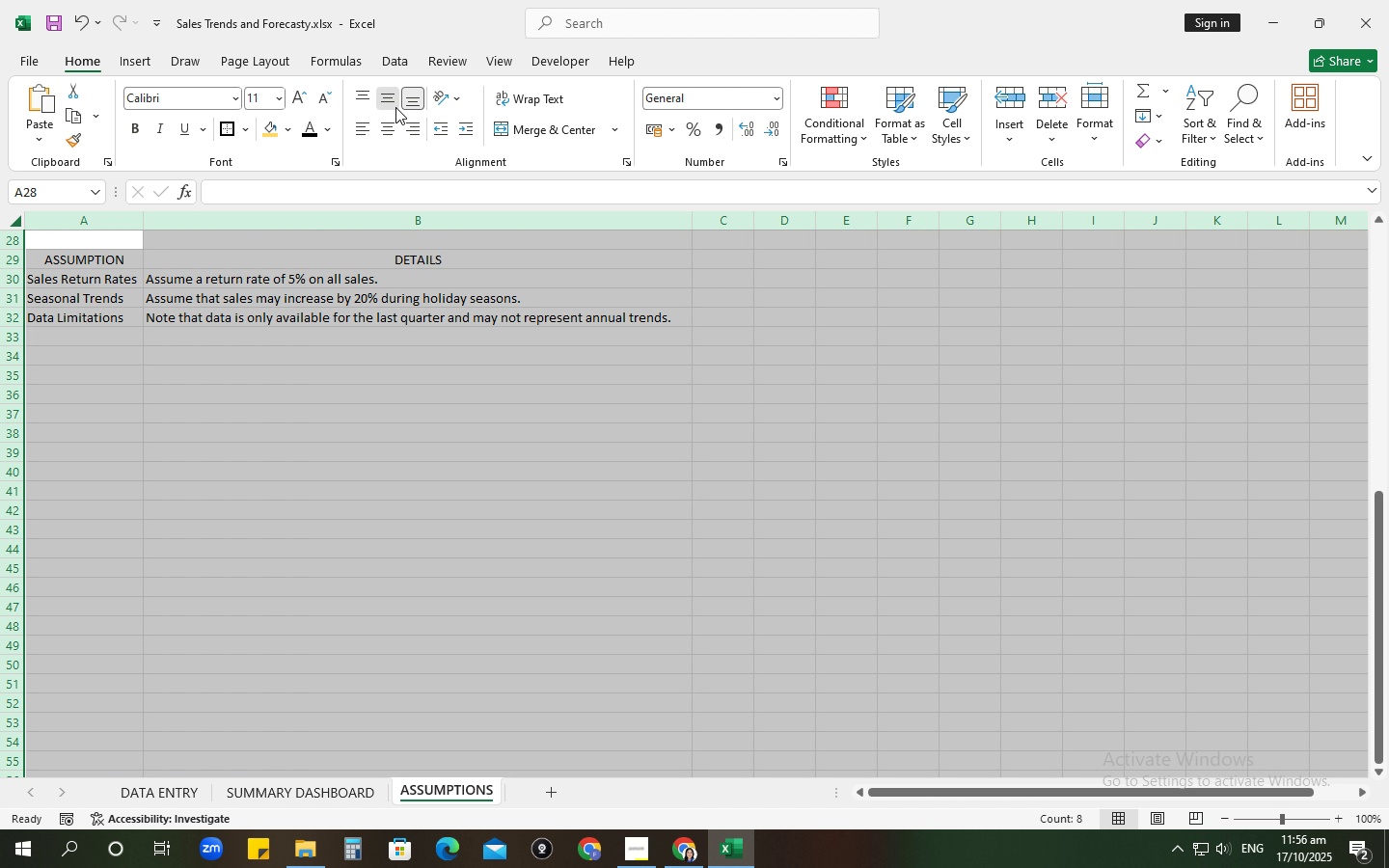 
left_click([327, 304])
 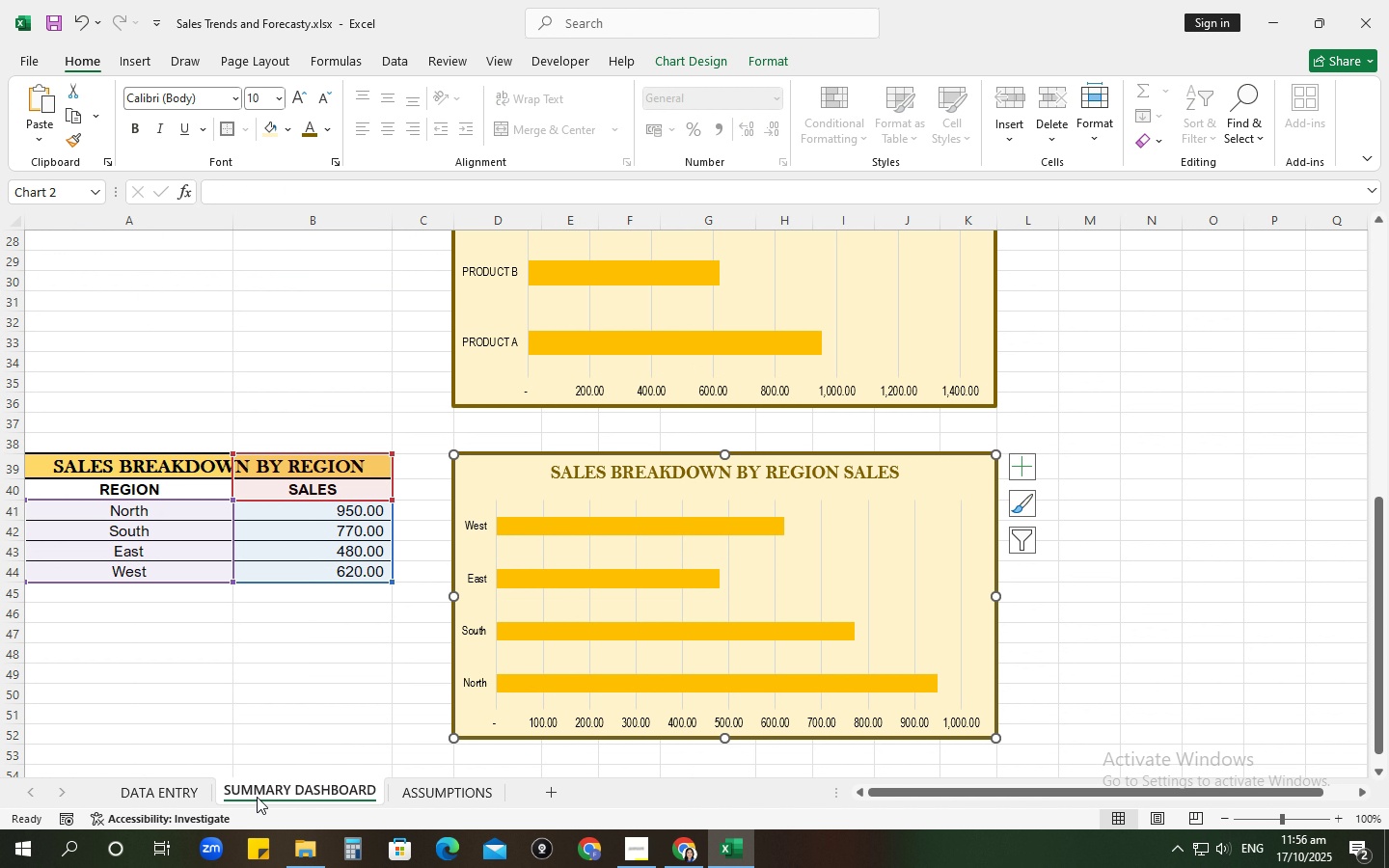 
left_click([189, 786])
 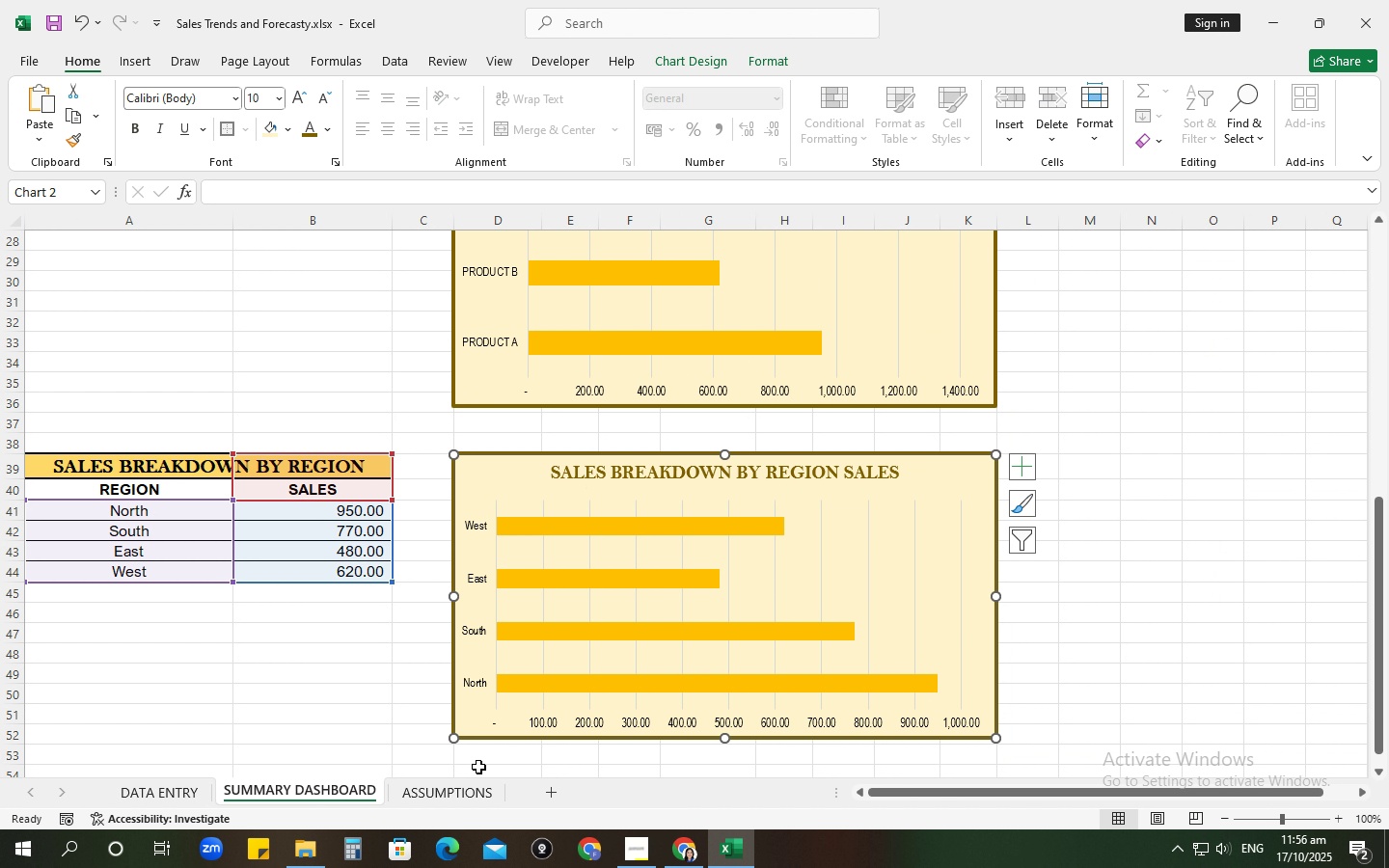 
left_click([452, 789])
 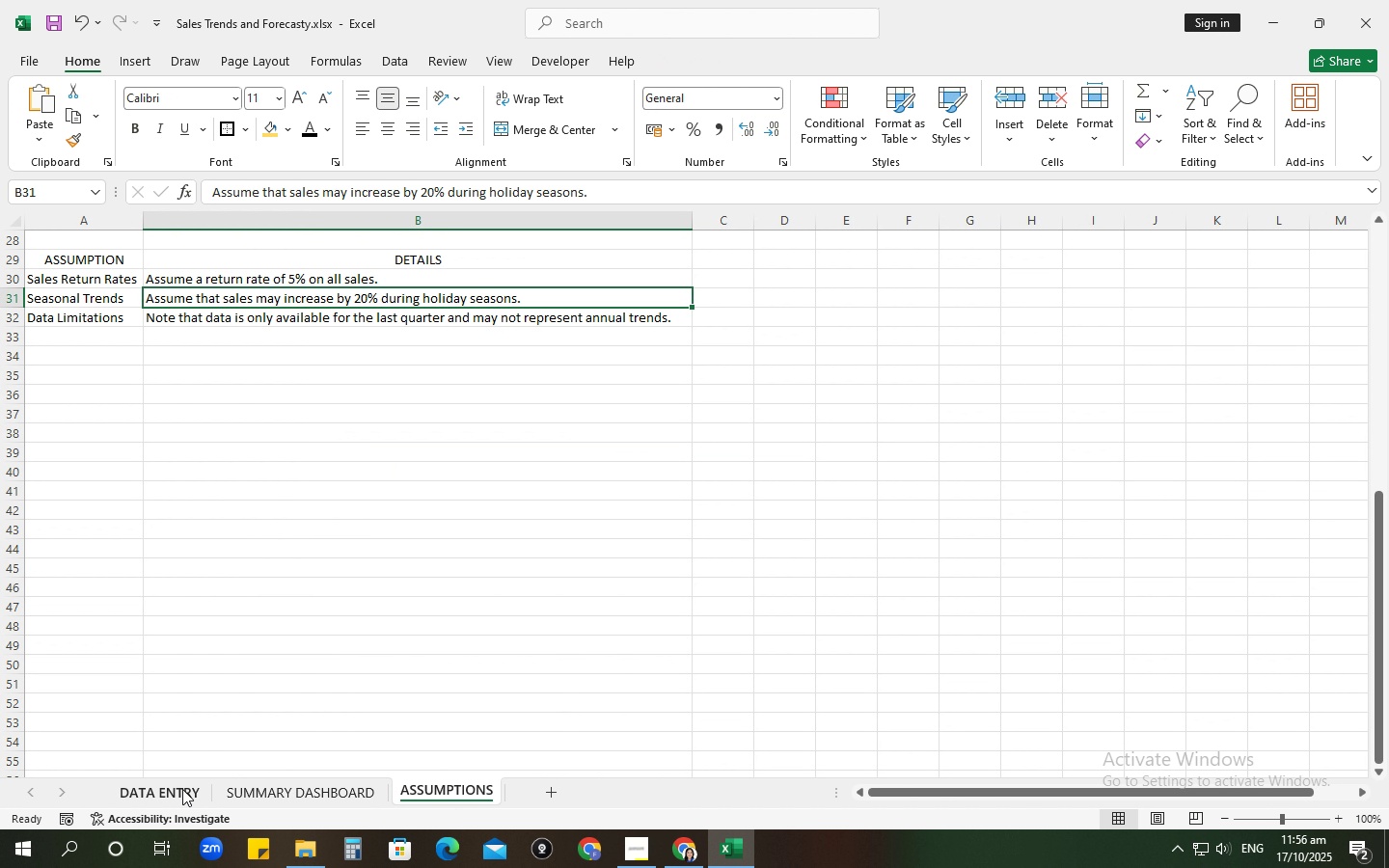 
left_click([182, 789])
 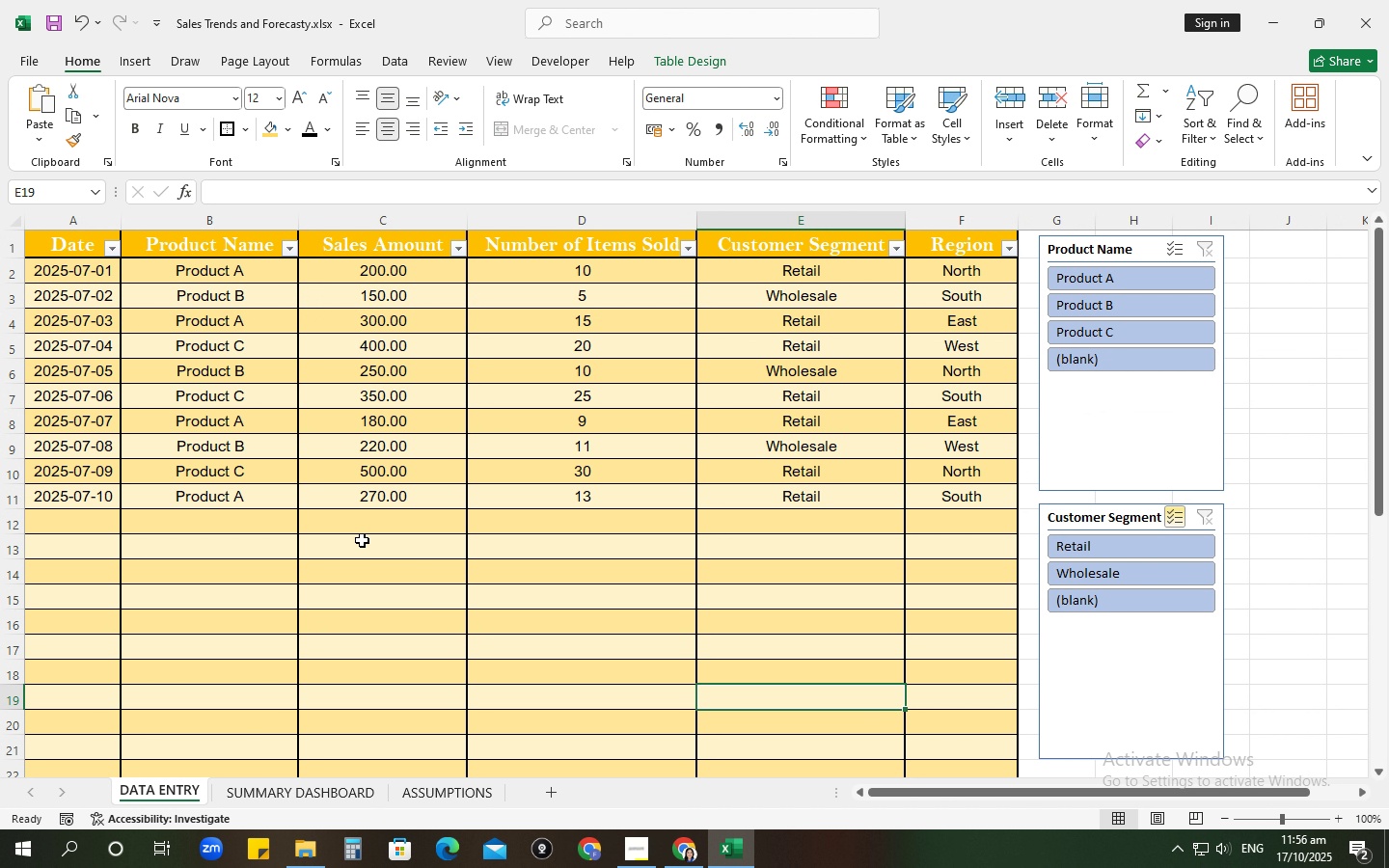 
scroll: coordinate [388, 571], scroll_direction: up, amount: 3.0
 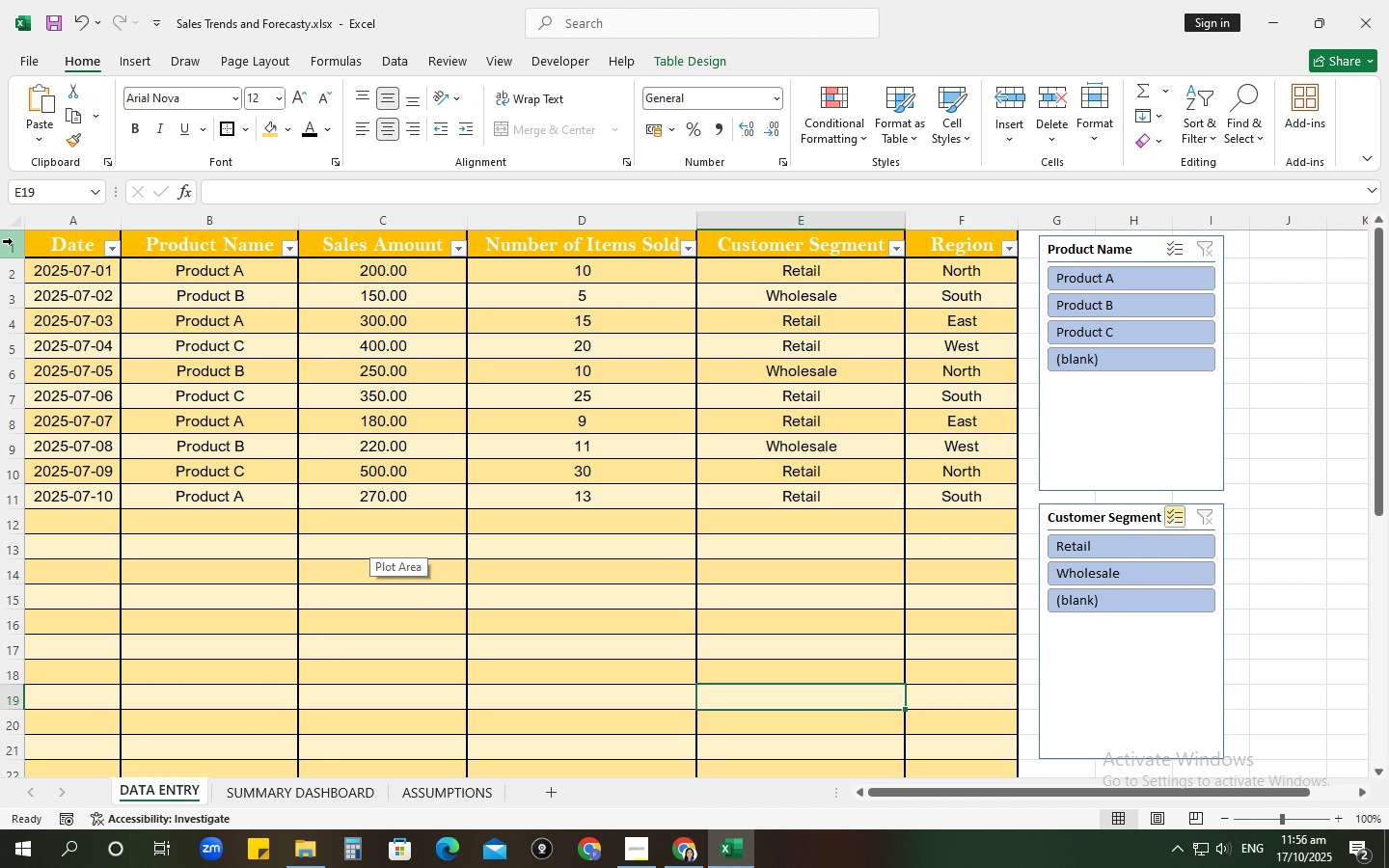 
left_click([12, 241])
 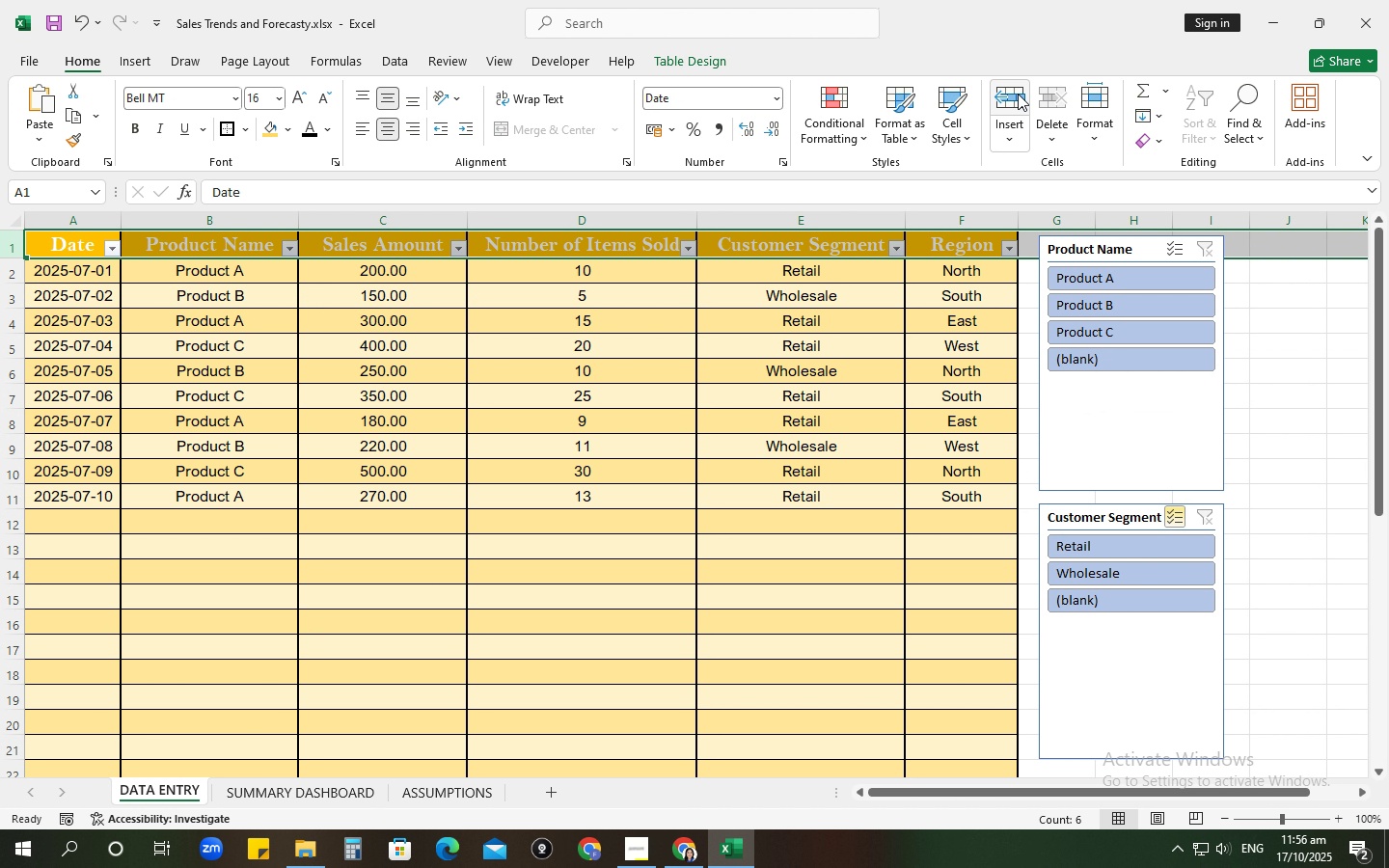 
left_click([1018, 94])
 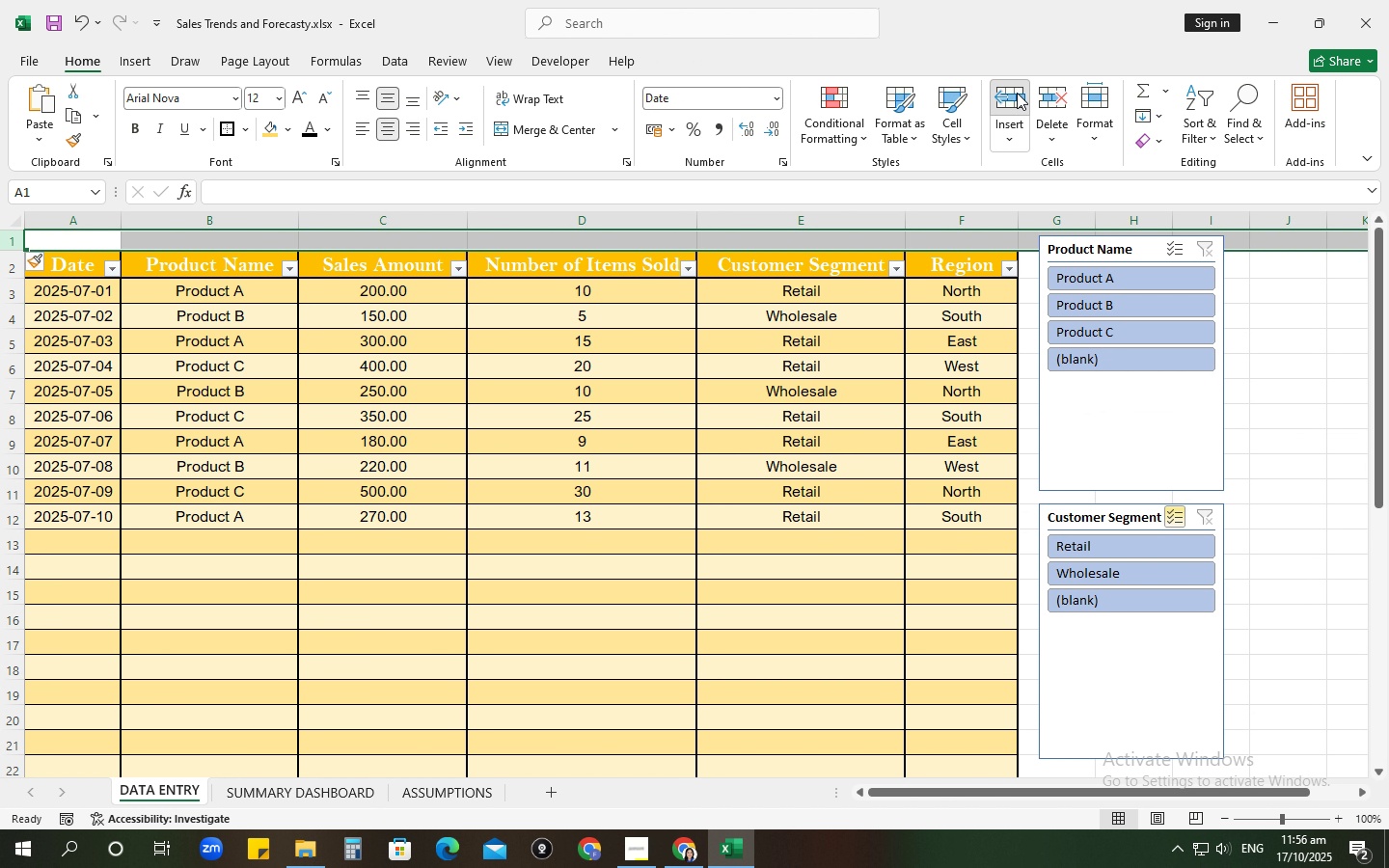 
left_click([1017, 93])
 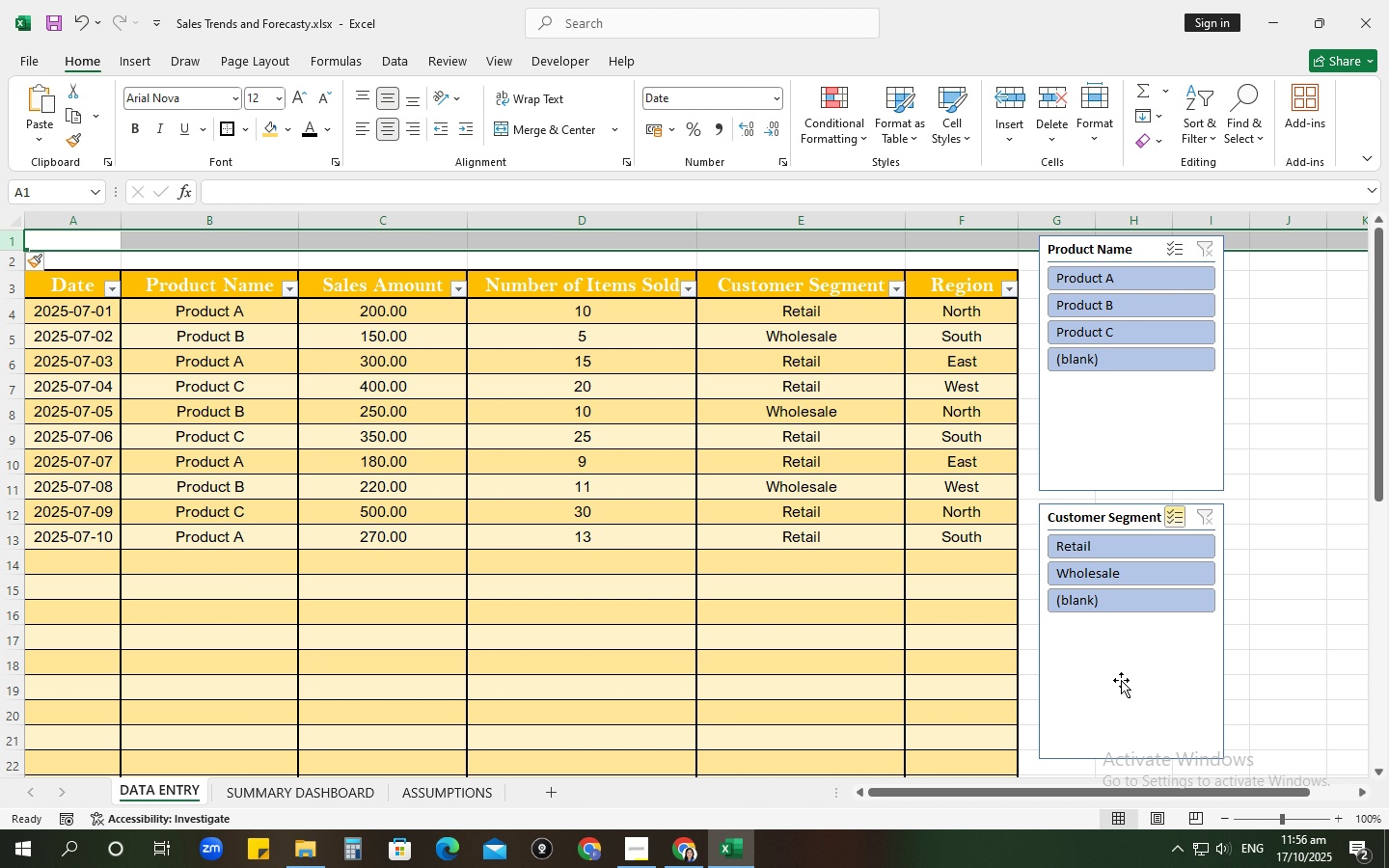 
left_click_drag(start_coordinate=[1120, 678], to_coordinate=[1117, 703])
 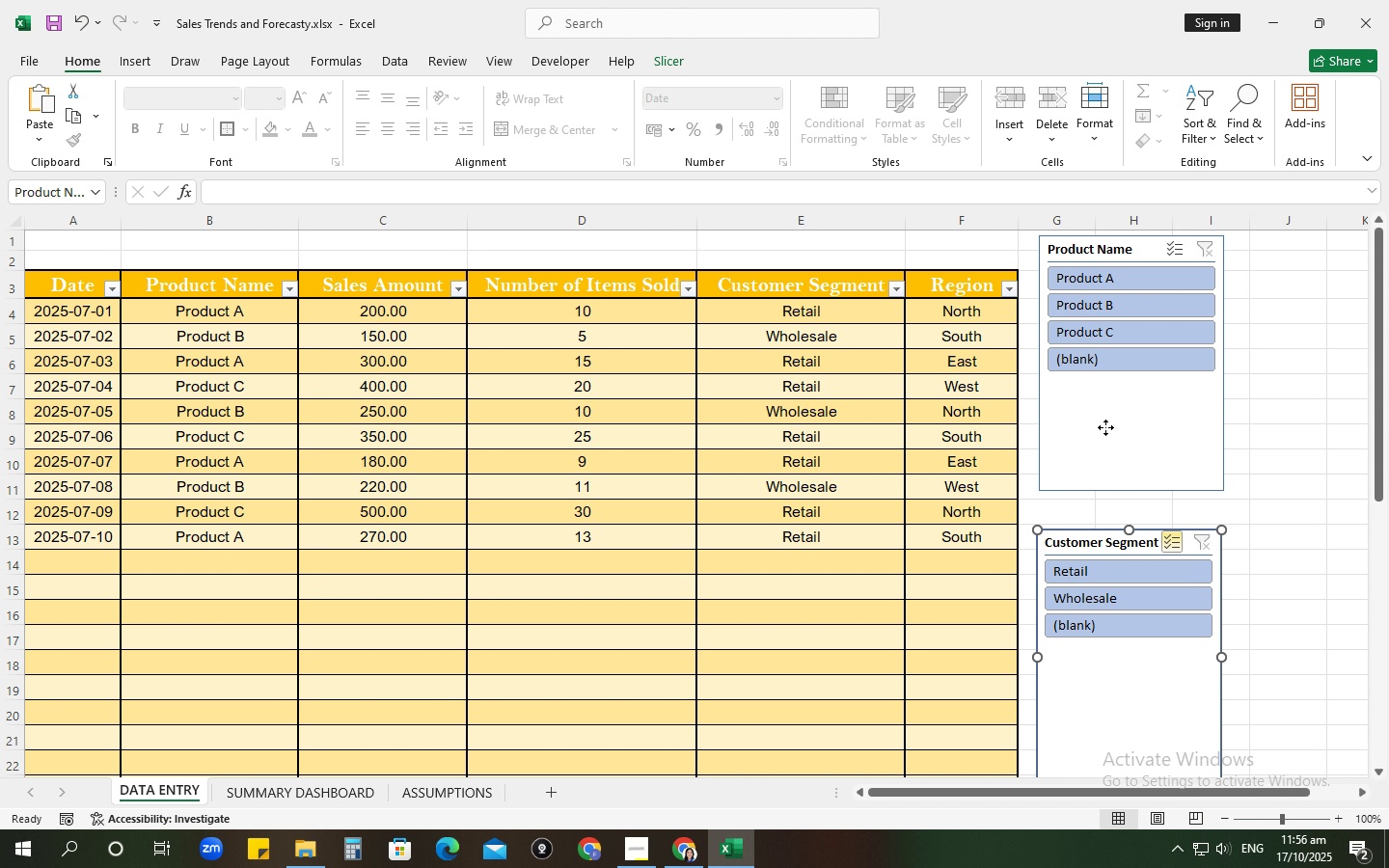 
left_click_drag(start_coordinate=[1105, 427], to_coordinate=[1097, 464])
 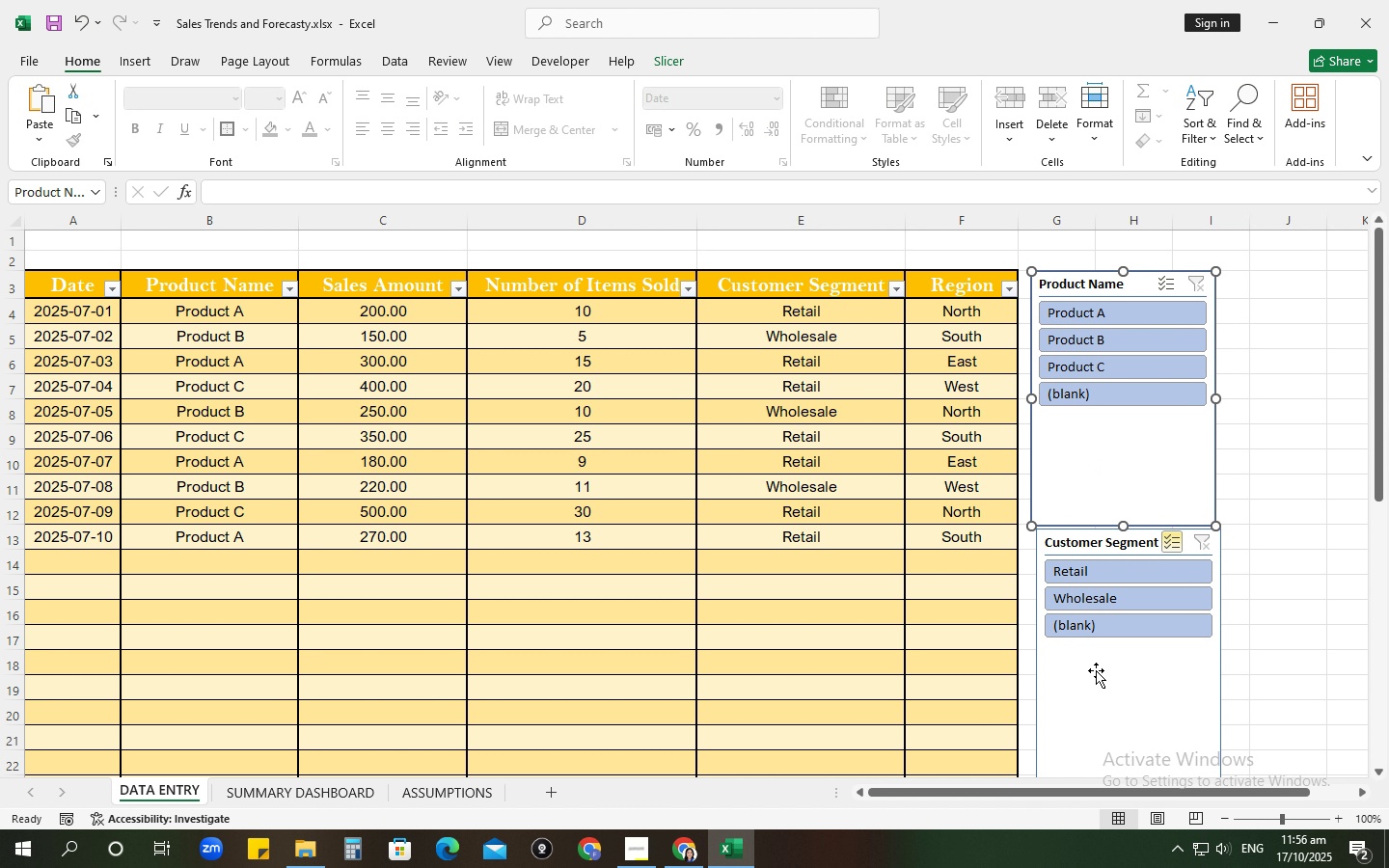 
left_click_drag(start_coordinate=[1096, 670], to_coordinate=[1091, 679])
 